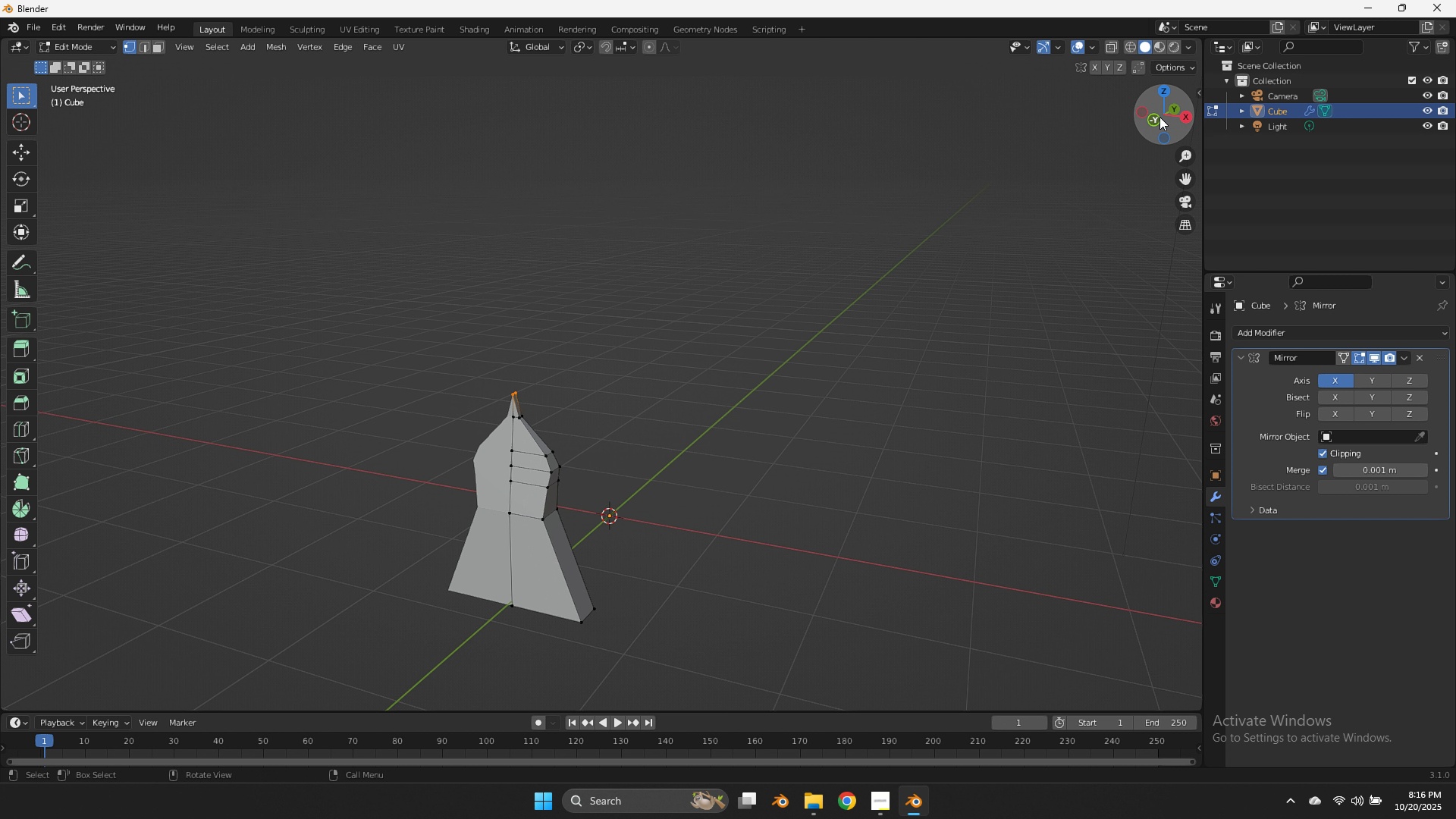 
left_click([1159, 117])
 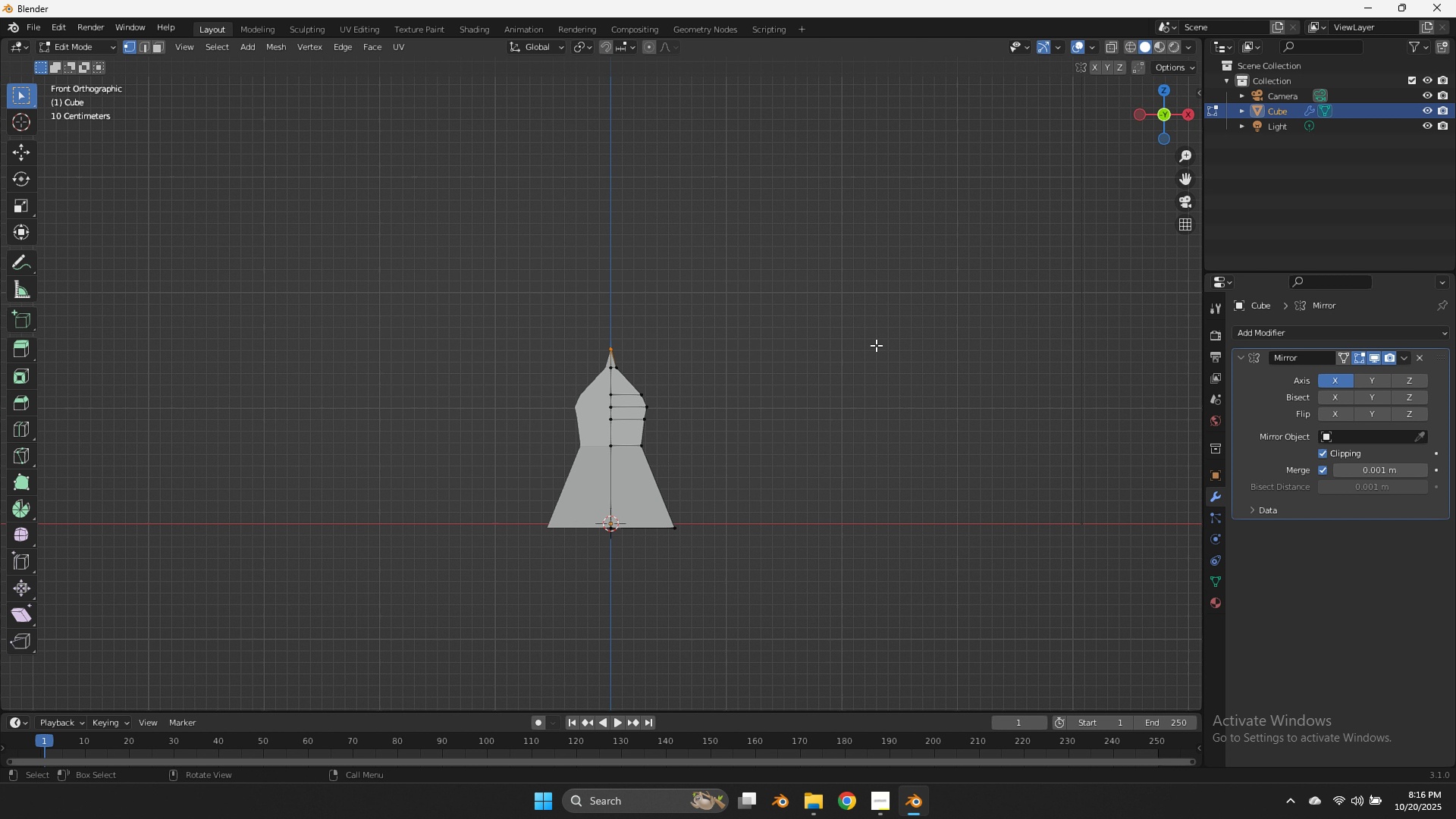 
scroll: coordinate [876, 345], scroll_direction: up, amount: 5.0
 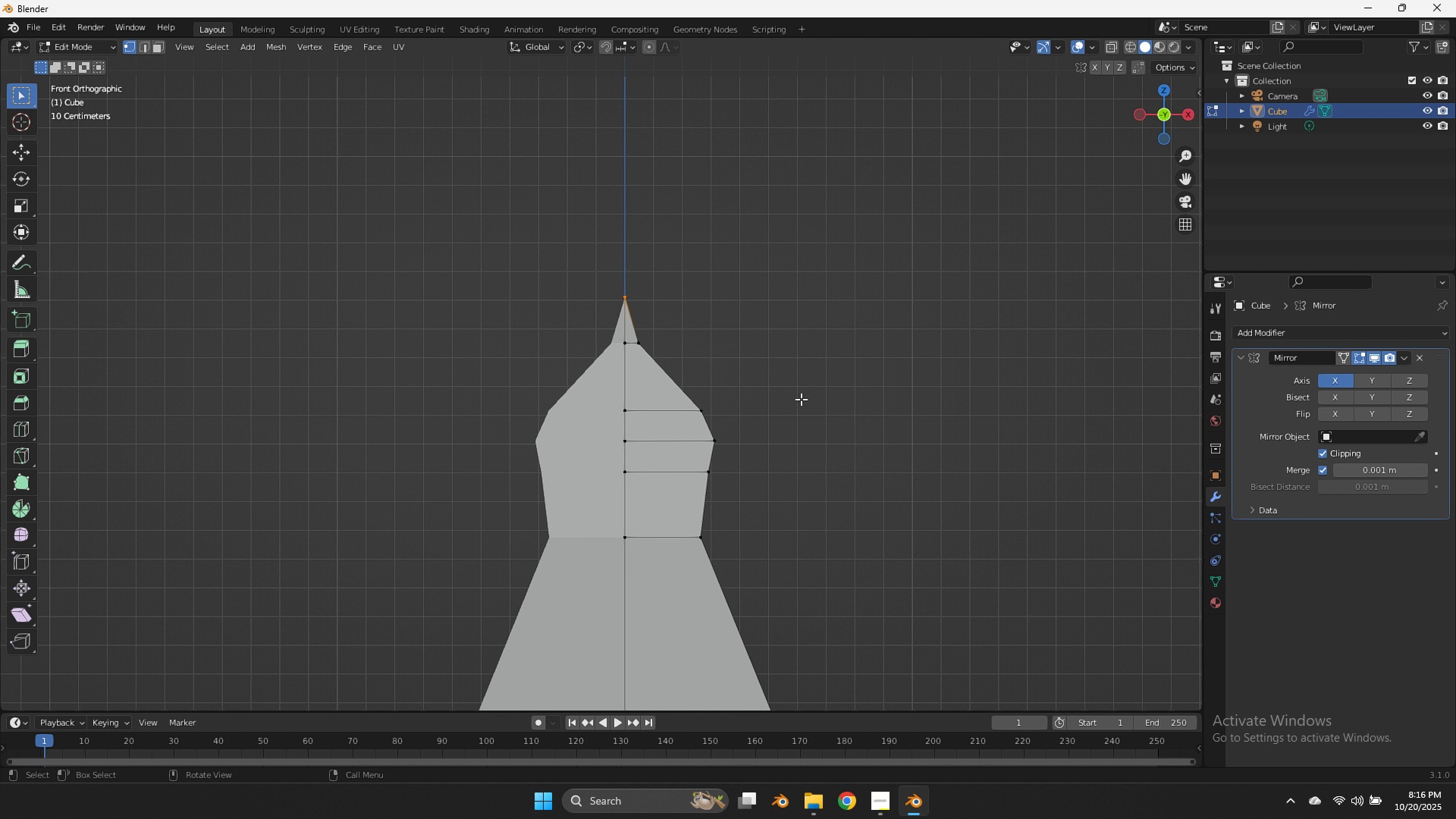 
scroll: coordinate [783, 424], scroll_direction: down, amount: 2.0
 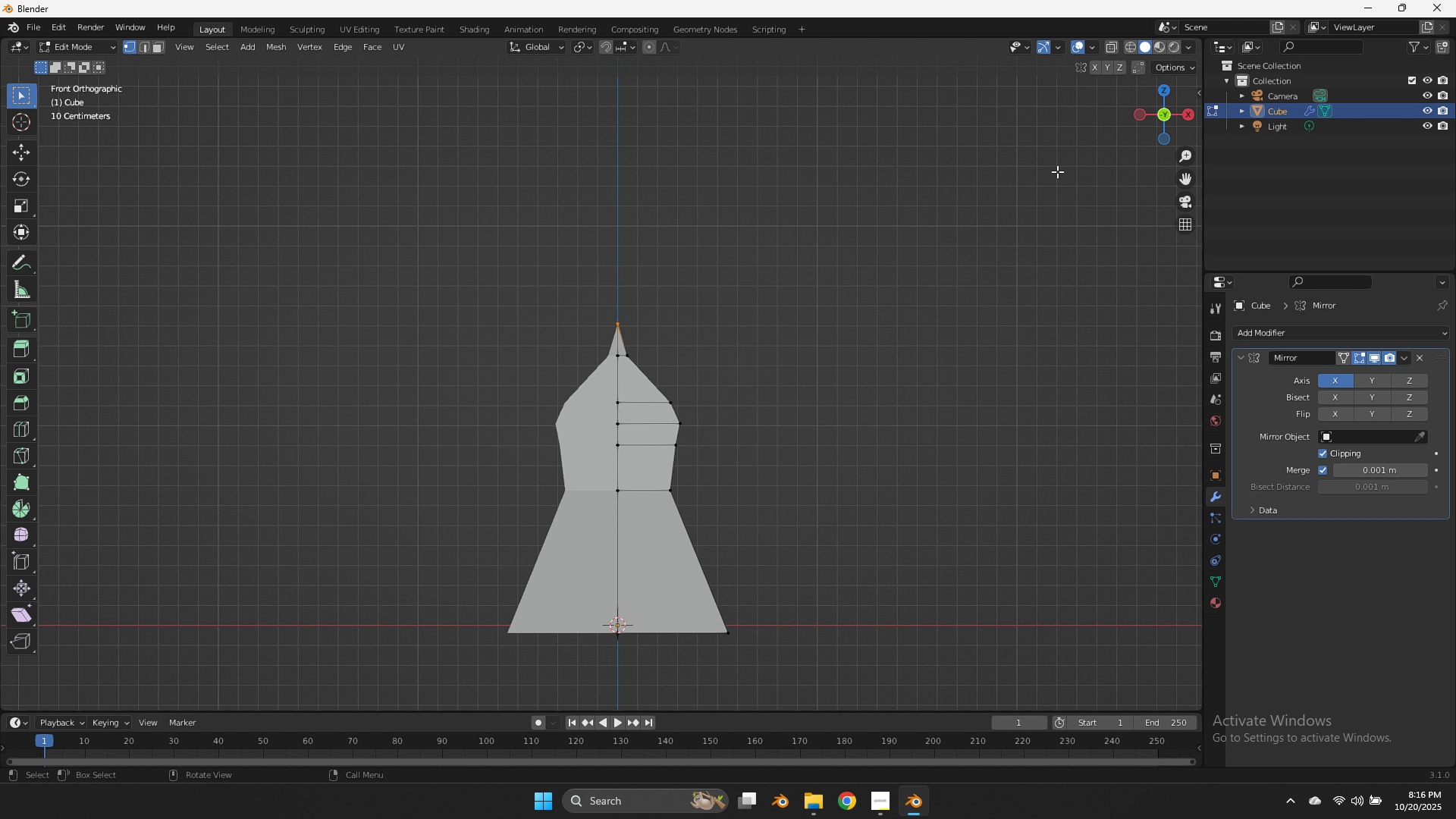 
left_click_drag(start_coordinate=[1166, 107], to_coordinate=[1118, 149])
 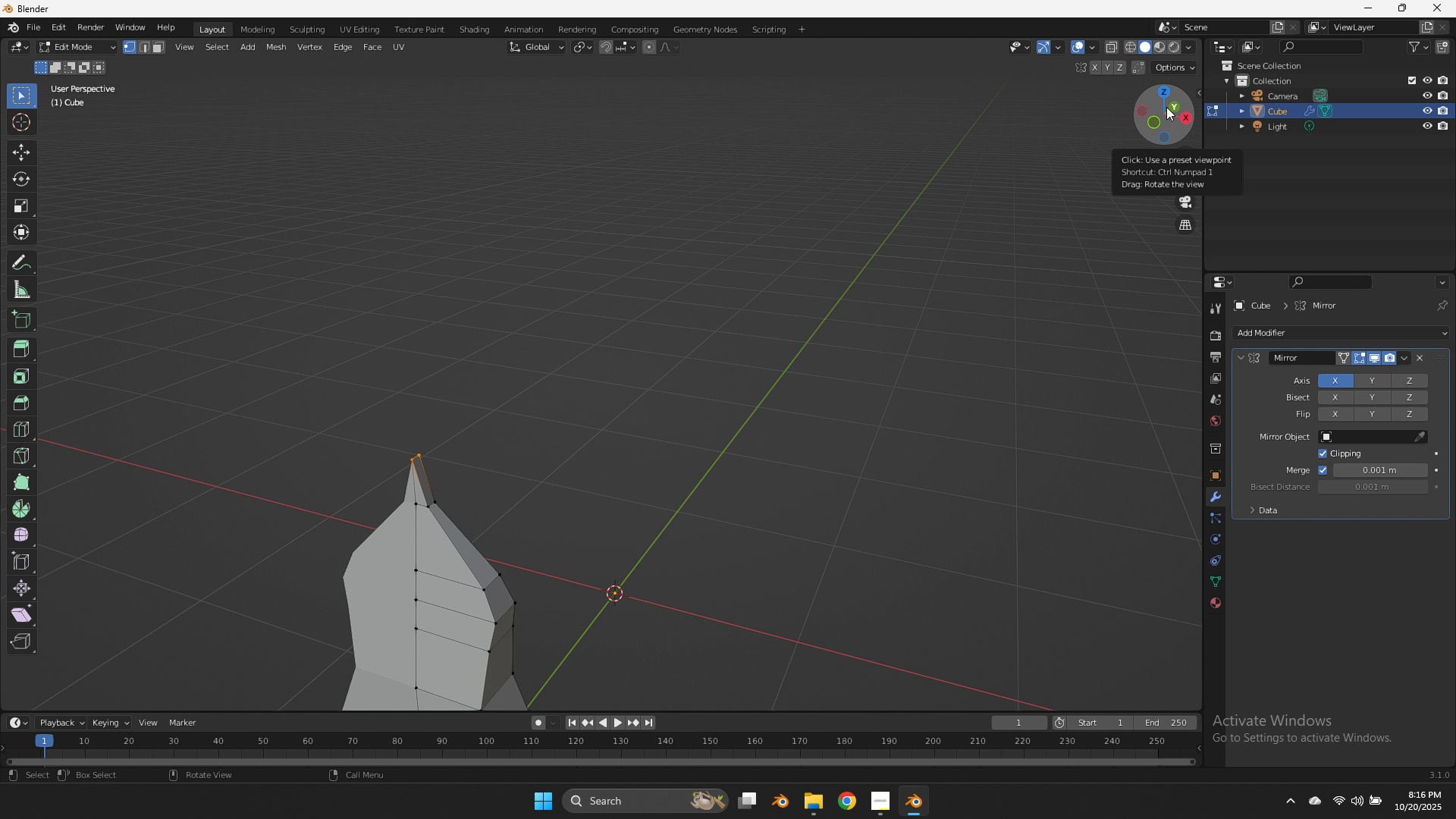 
left_click_drag(start_coordinate=[1166, 107], to_coordinate=[1177, 130])
 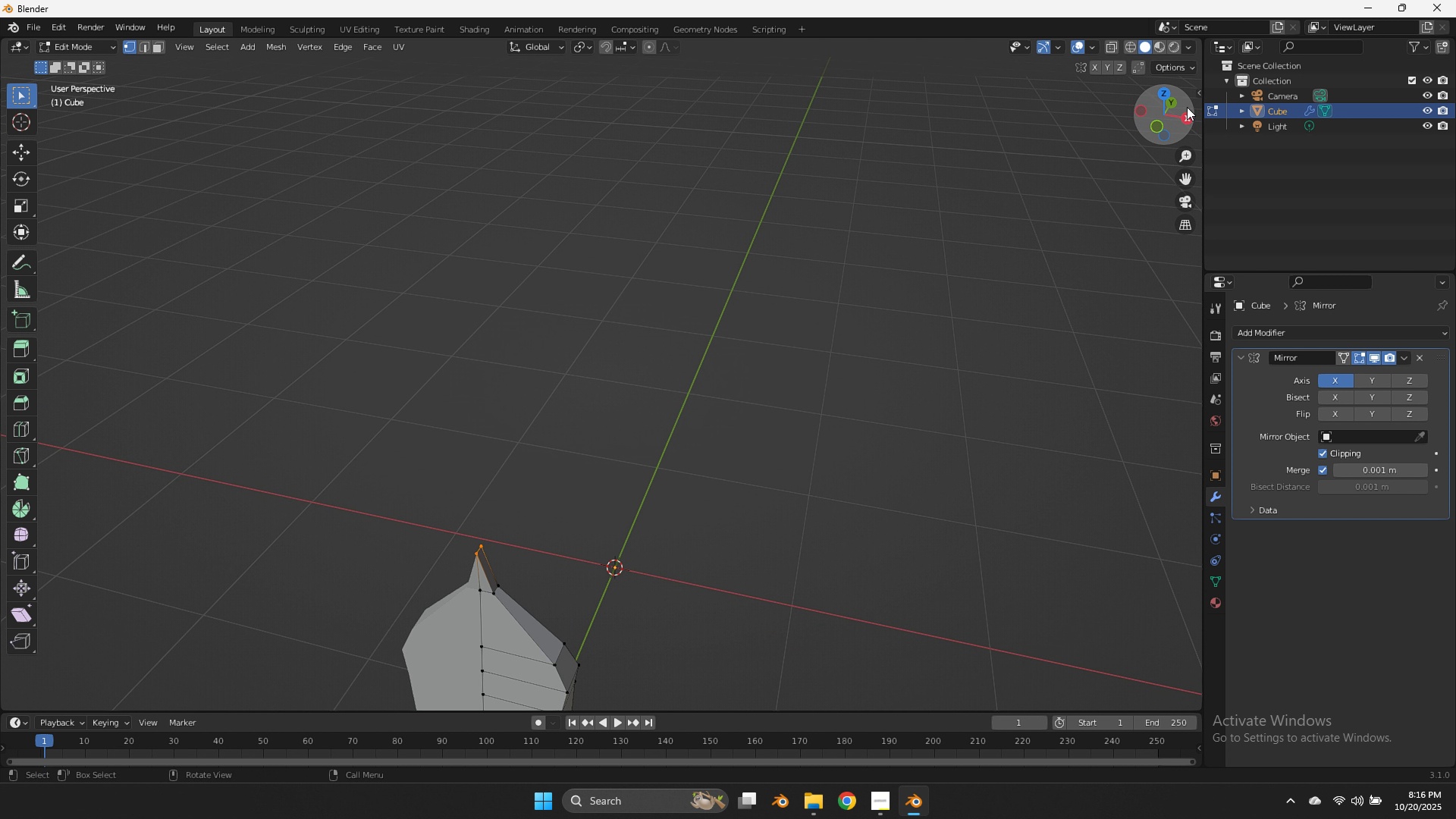 
left_click([1187, 107])
 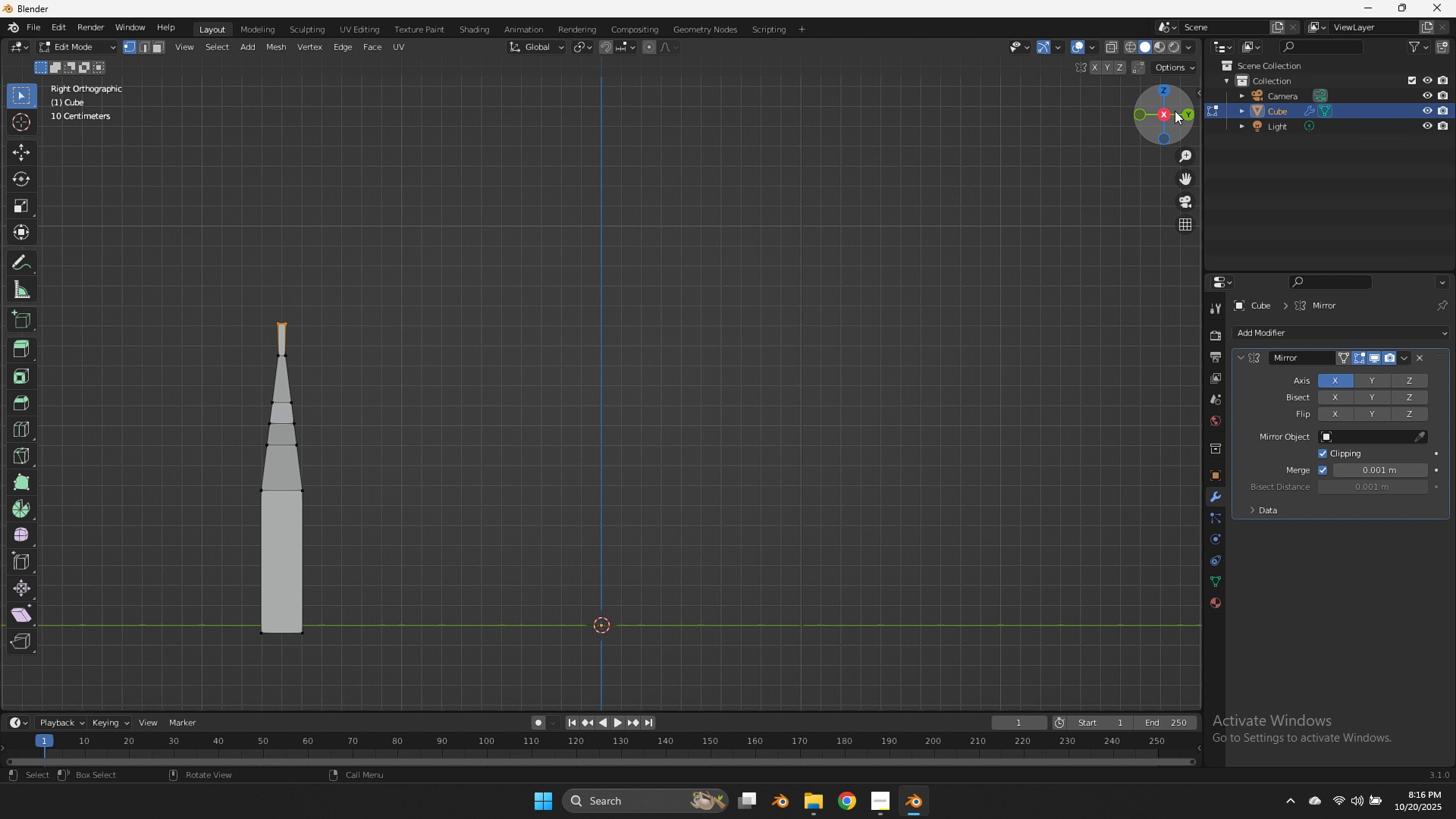 
left_click_drag(start_coordinate=[1175, 111], to_coordinate=[33, 161])
 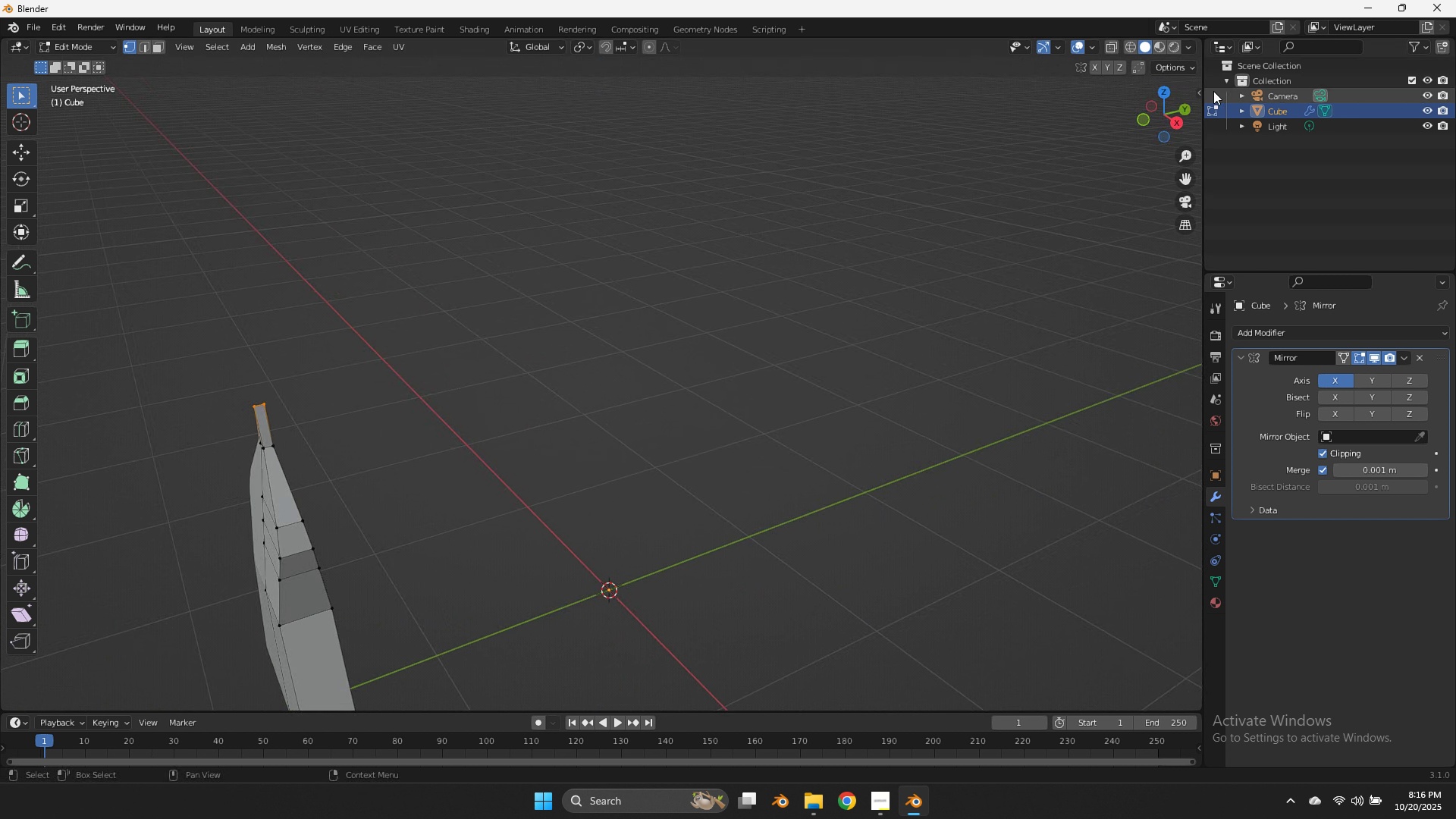 
left_click_drag(start_coordinate=[1209, 95], to_coordinate=[1213, 91])
 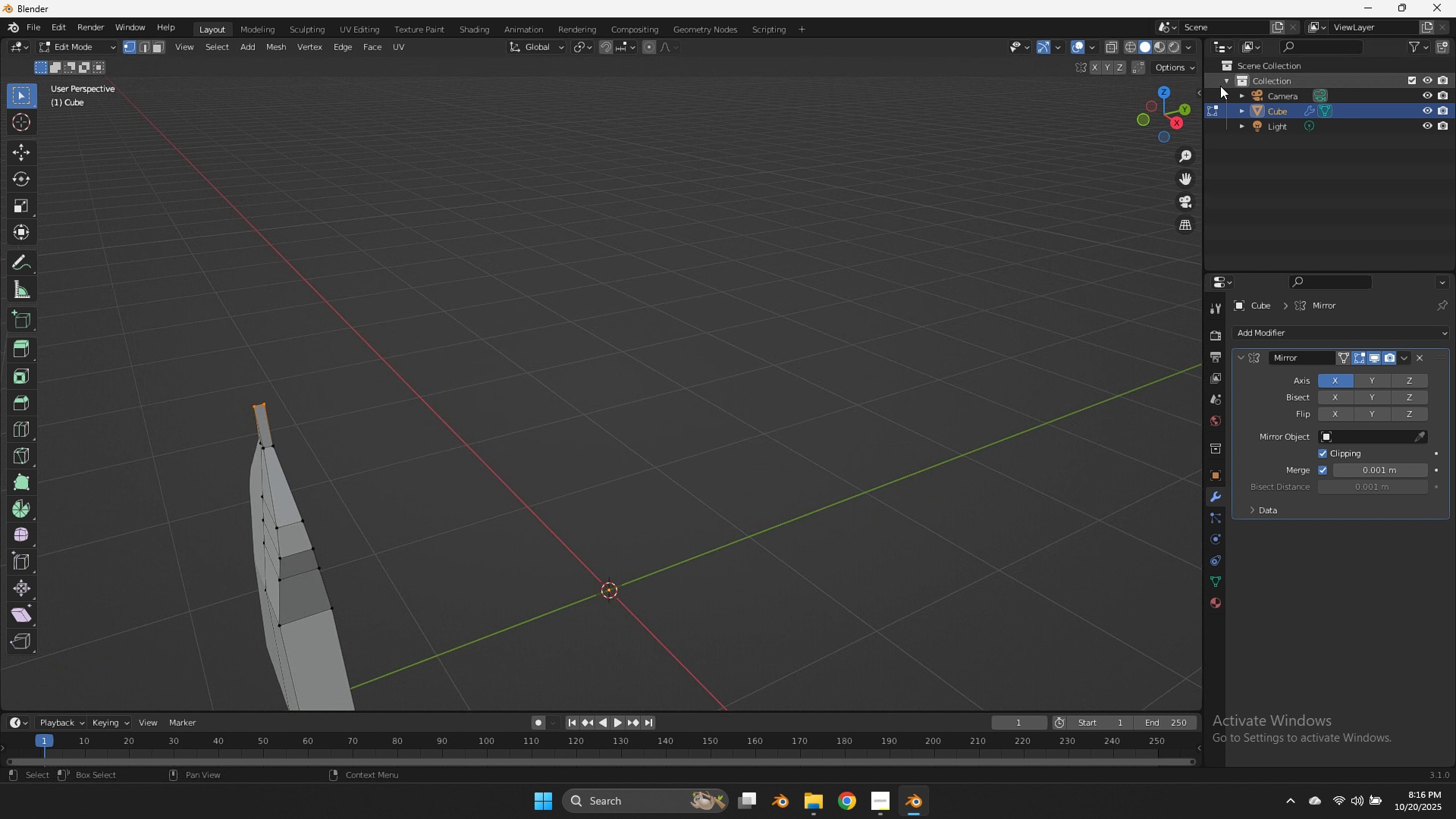 
scroll: coordinate [1220, 86], scroll_direction: down, amount: 4.0
 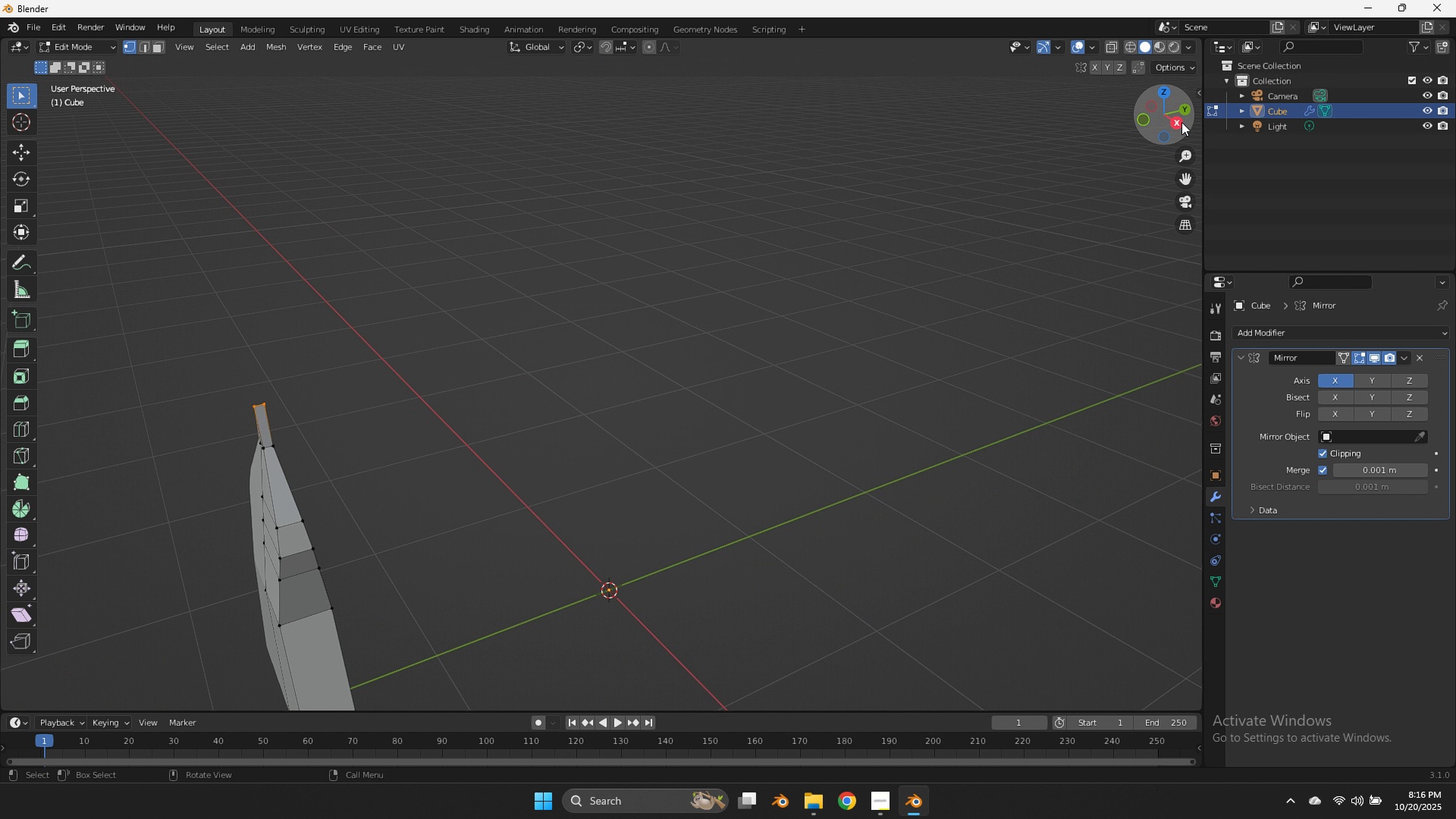 
left_click([1181, 122])
 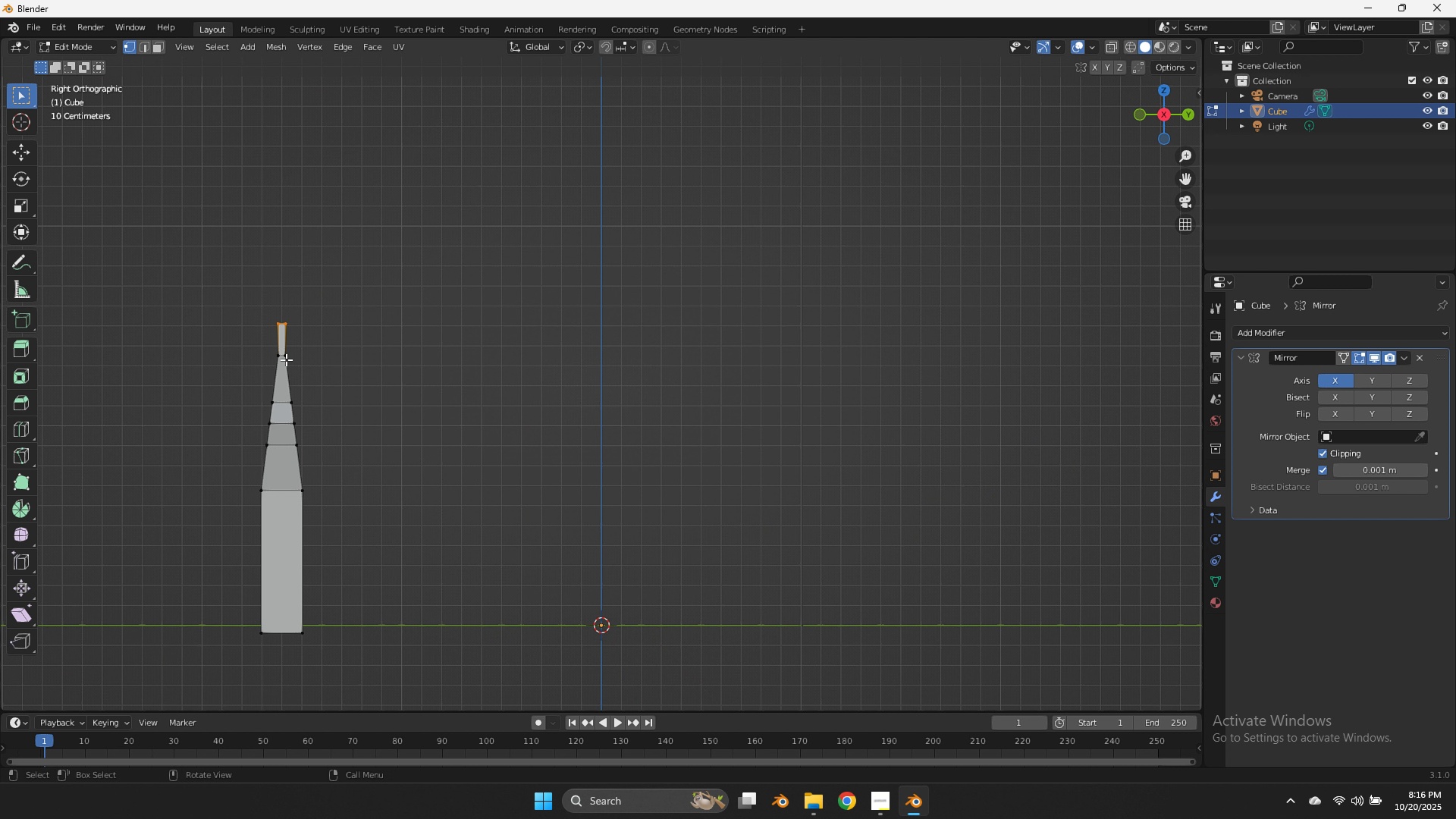 
key(Z)
 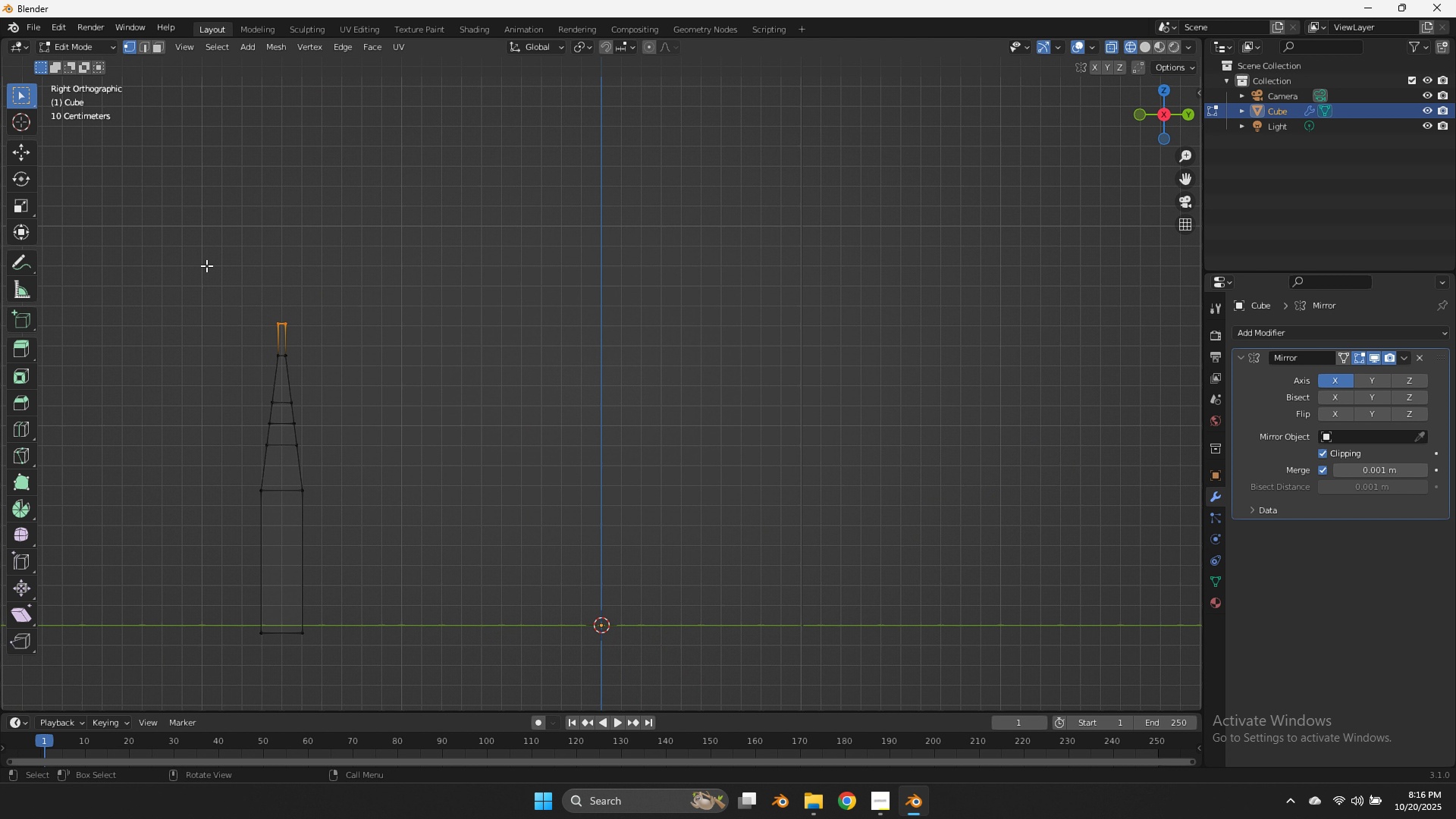 
left_click_drag(start_coordinate=[206, 268], to_coordinate=[281, 663])
 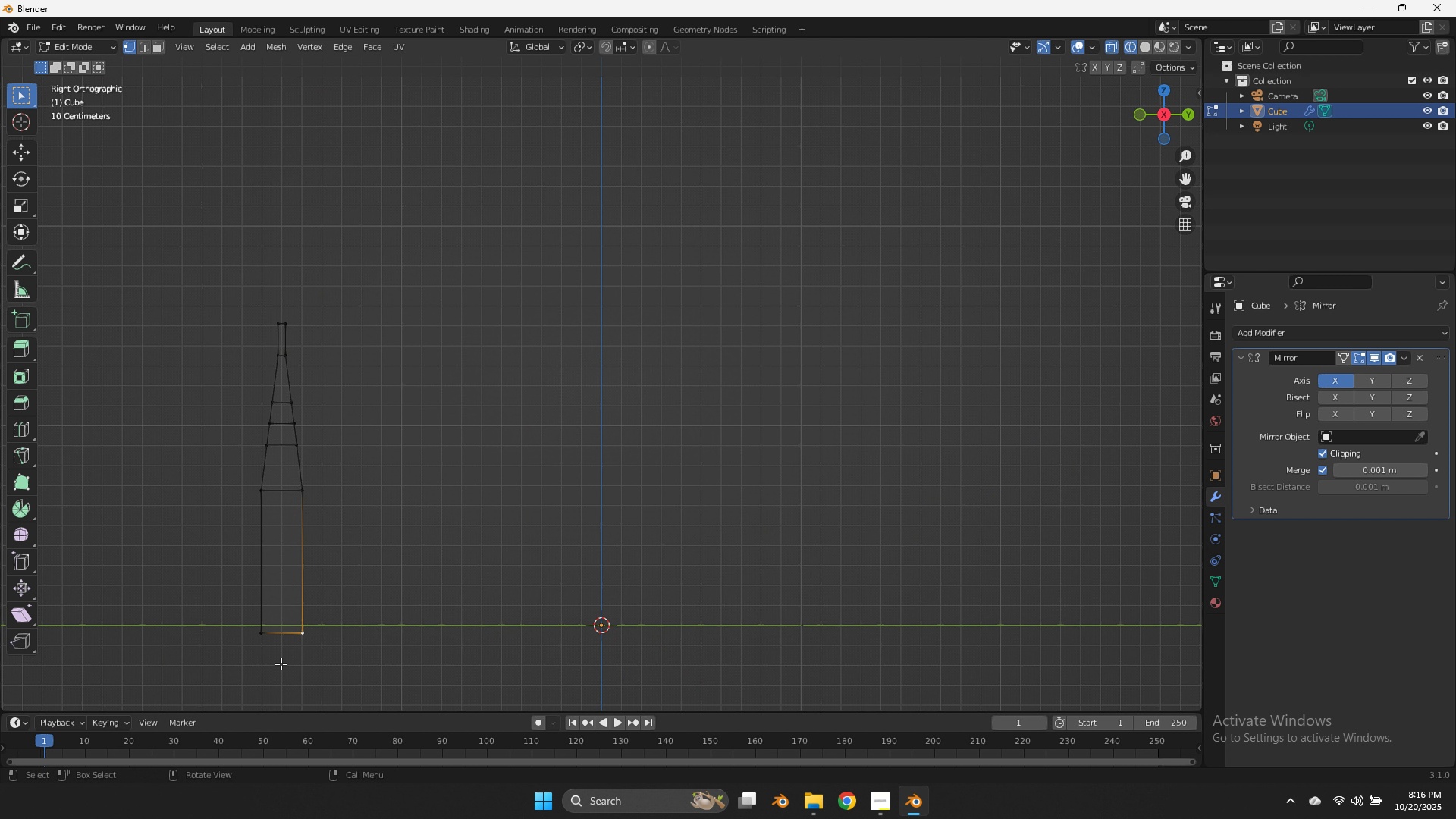 
left_click([281, 663])
 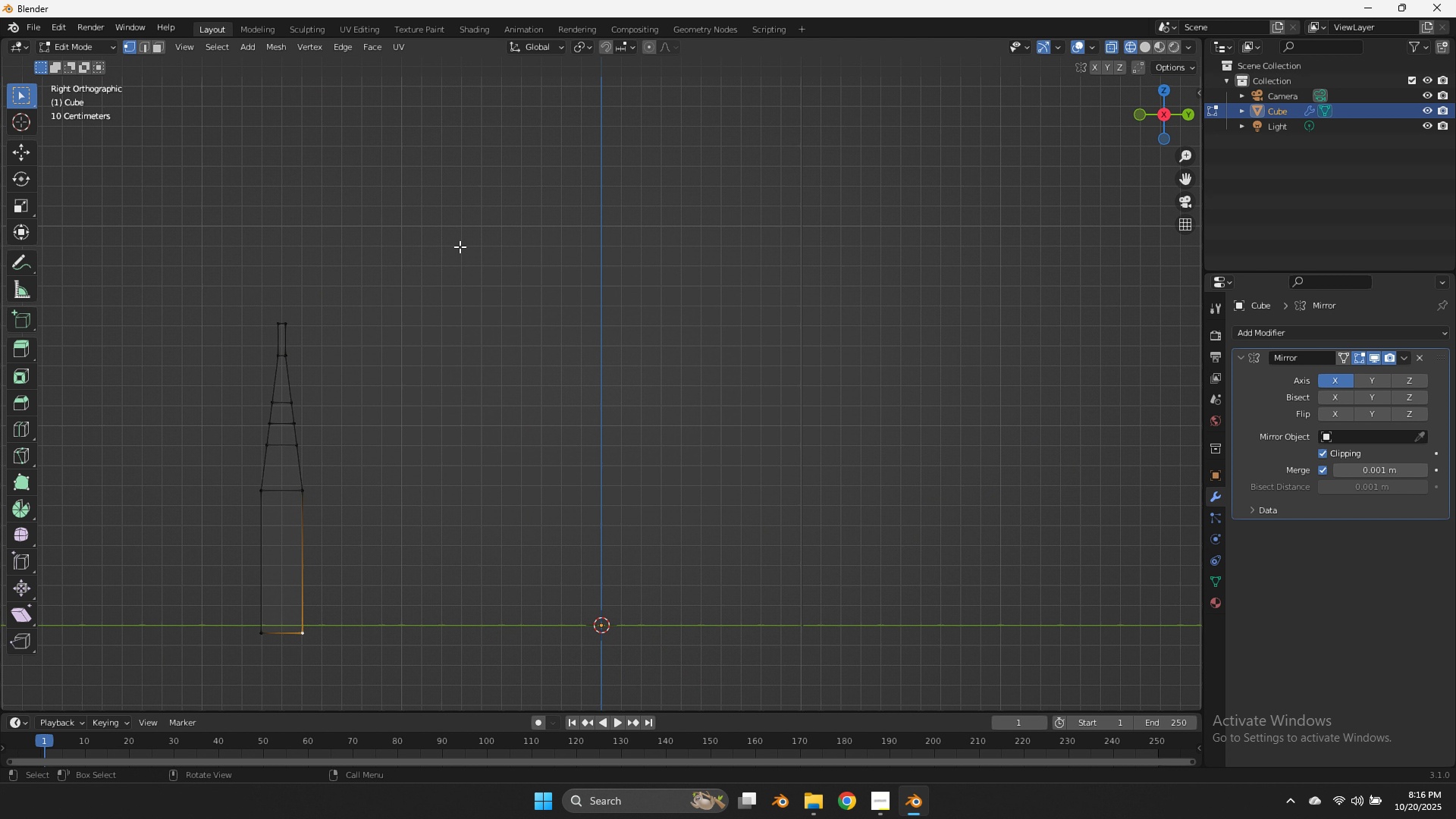 
left_click_drag(start_coordinate=[460, 246], to_coordinate=[281, 665])
 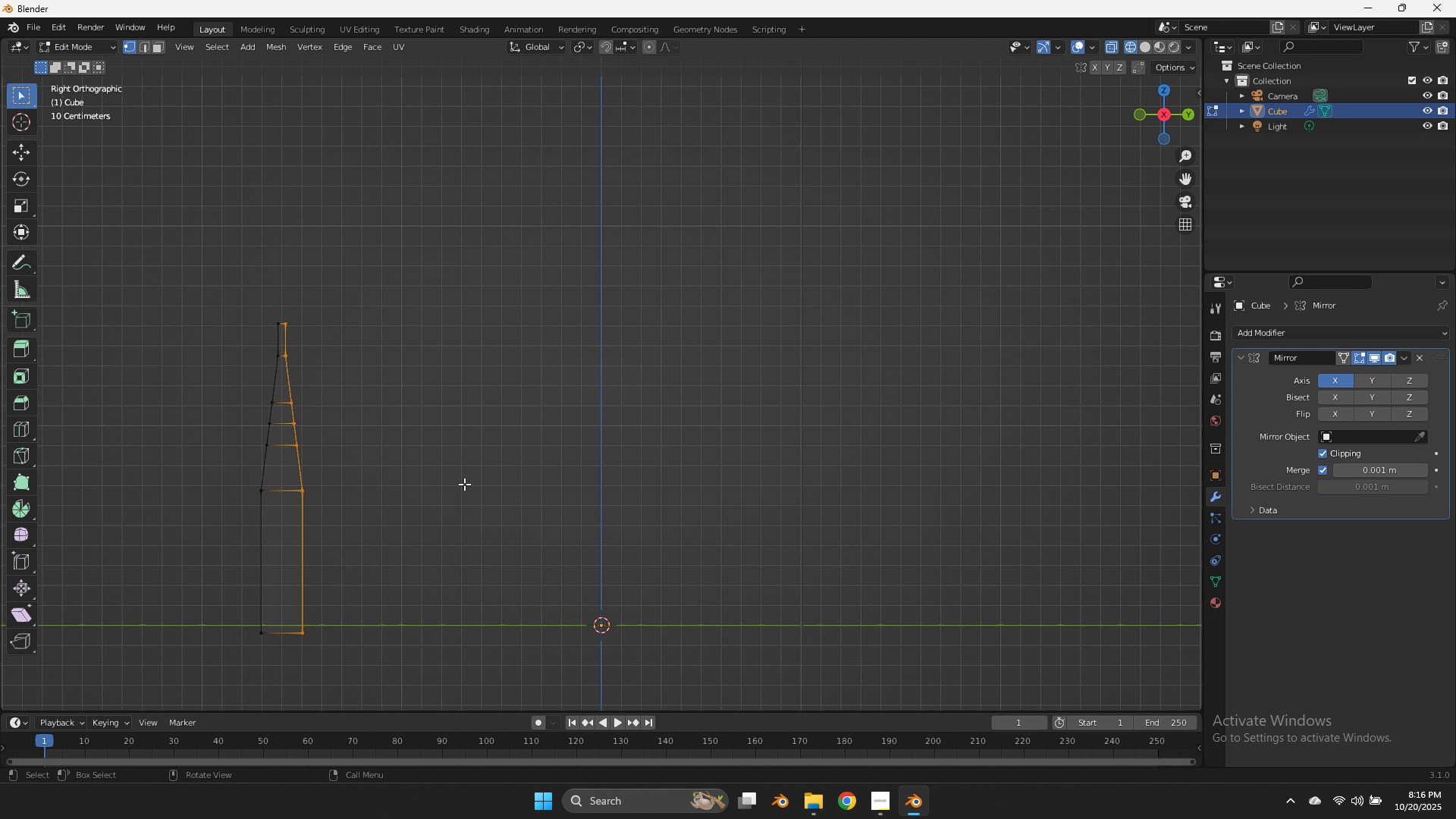 
type(sy0)
 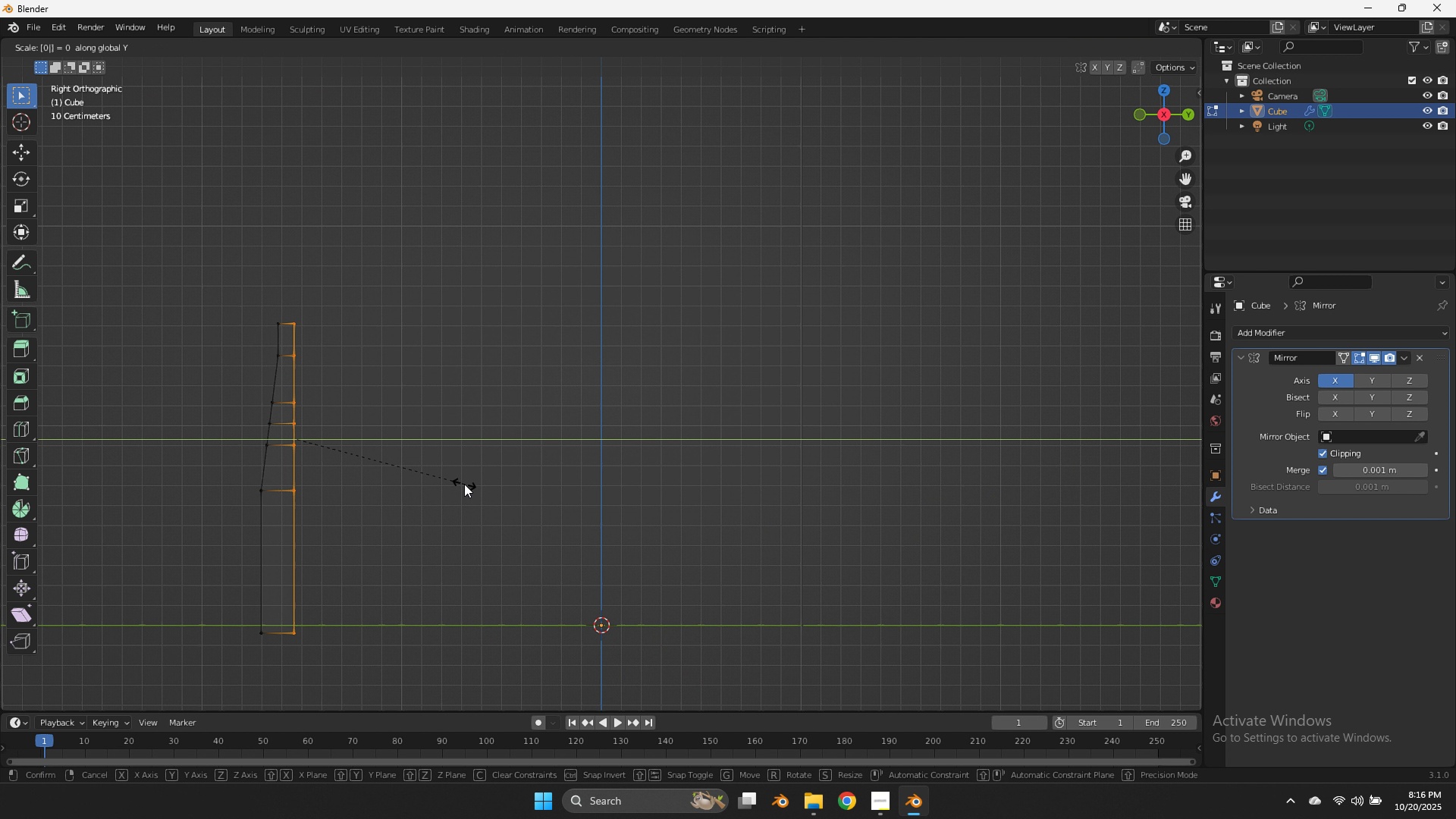 
key(ArrowLeft)
 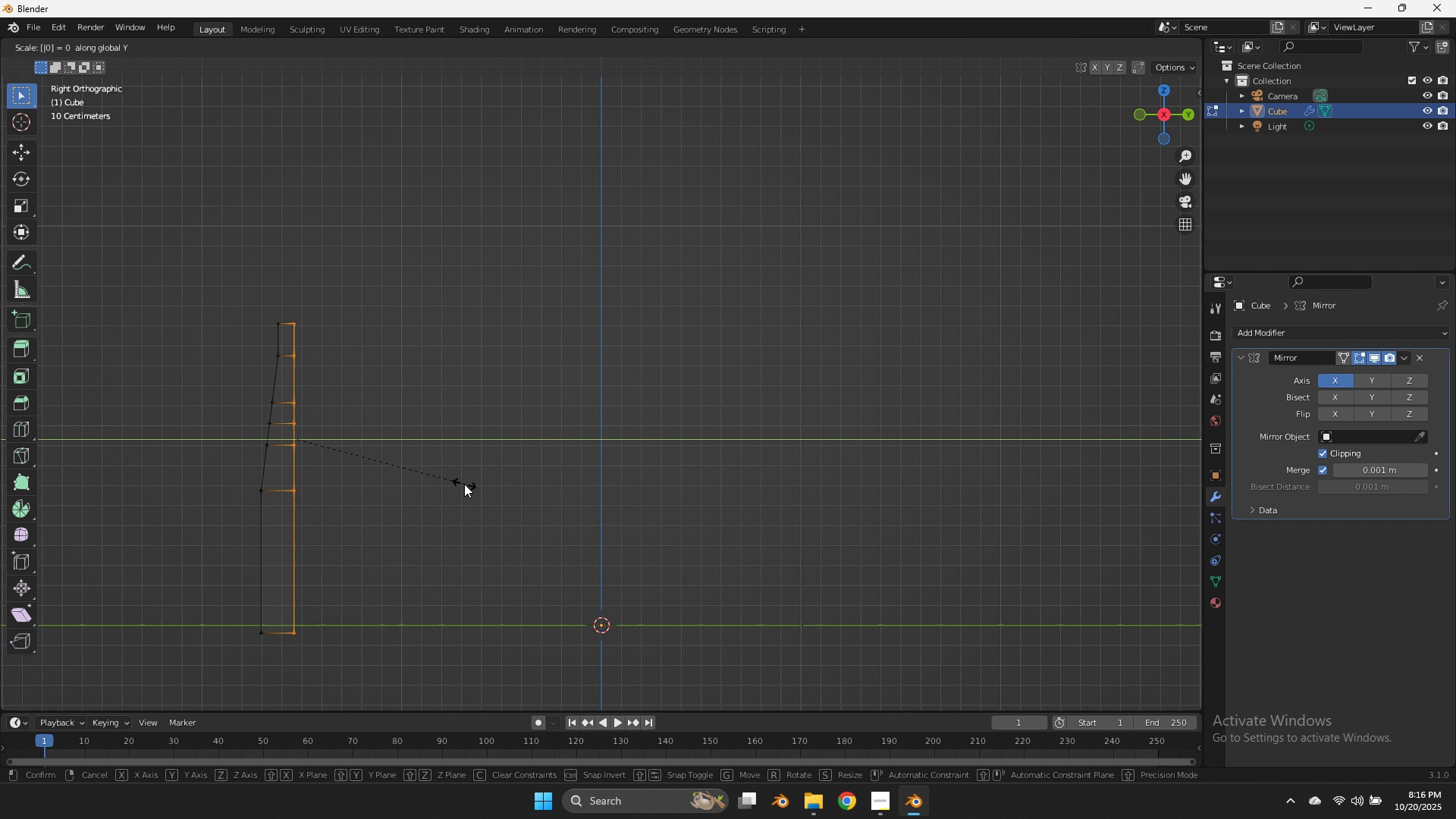 
left_click([464, 484])
 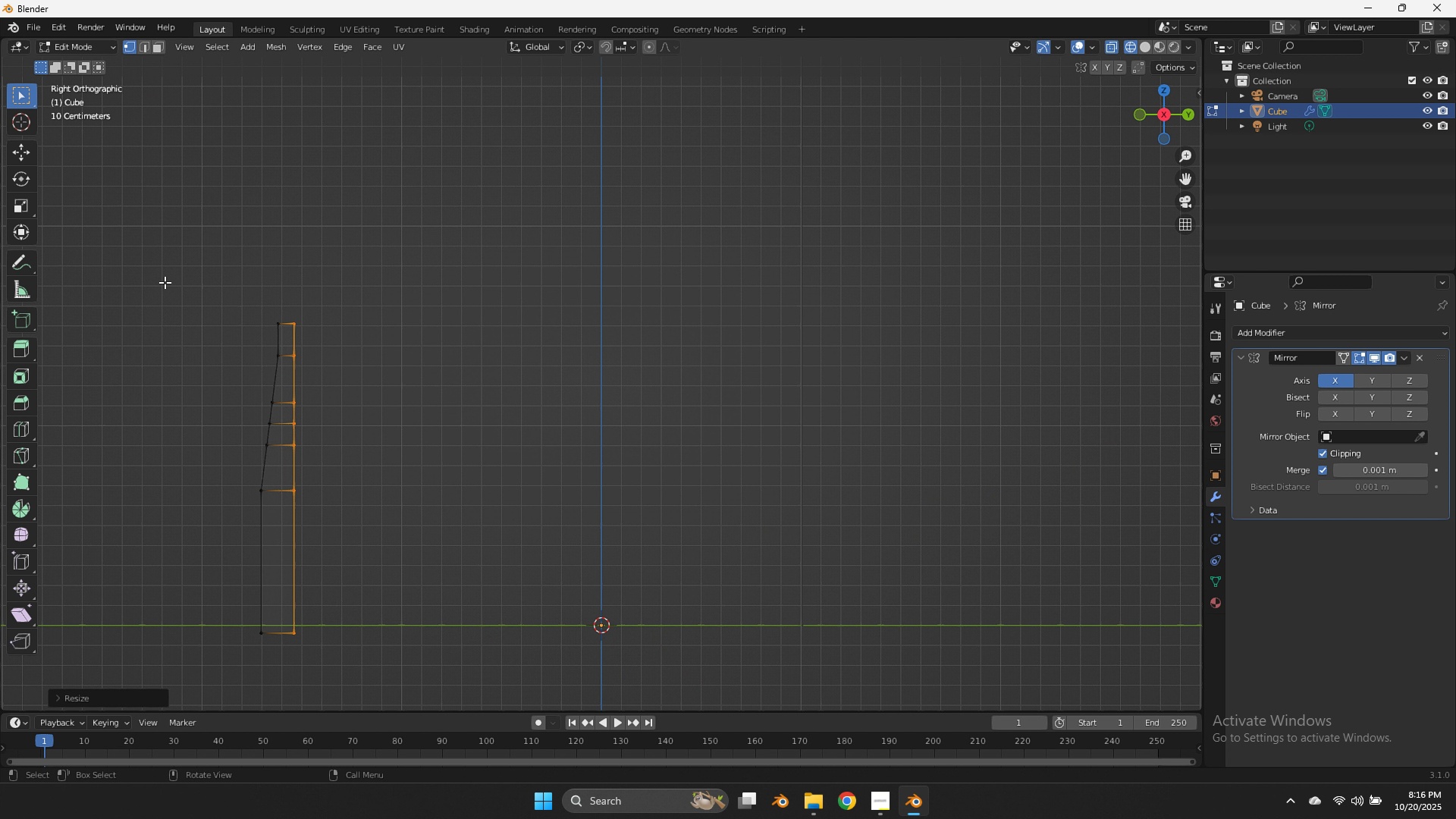 
left_click_drag(start_coordinate=[156, 274], to_coordinate=[282, 723])
 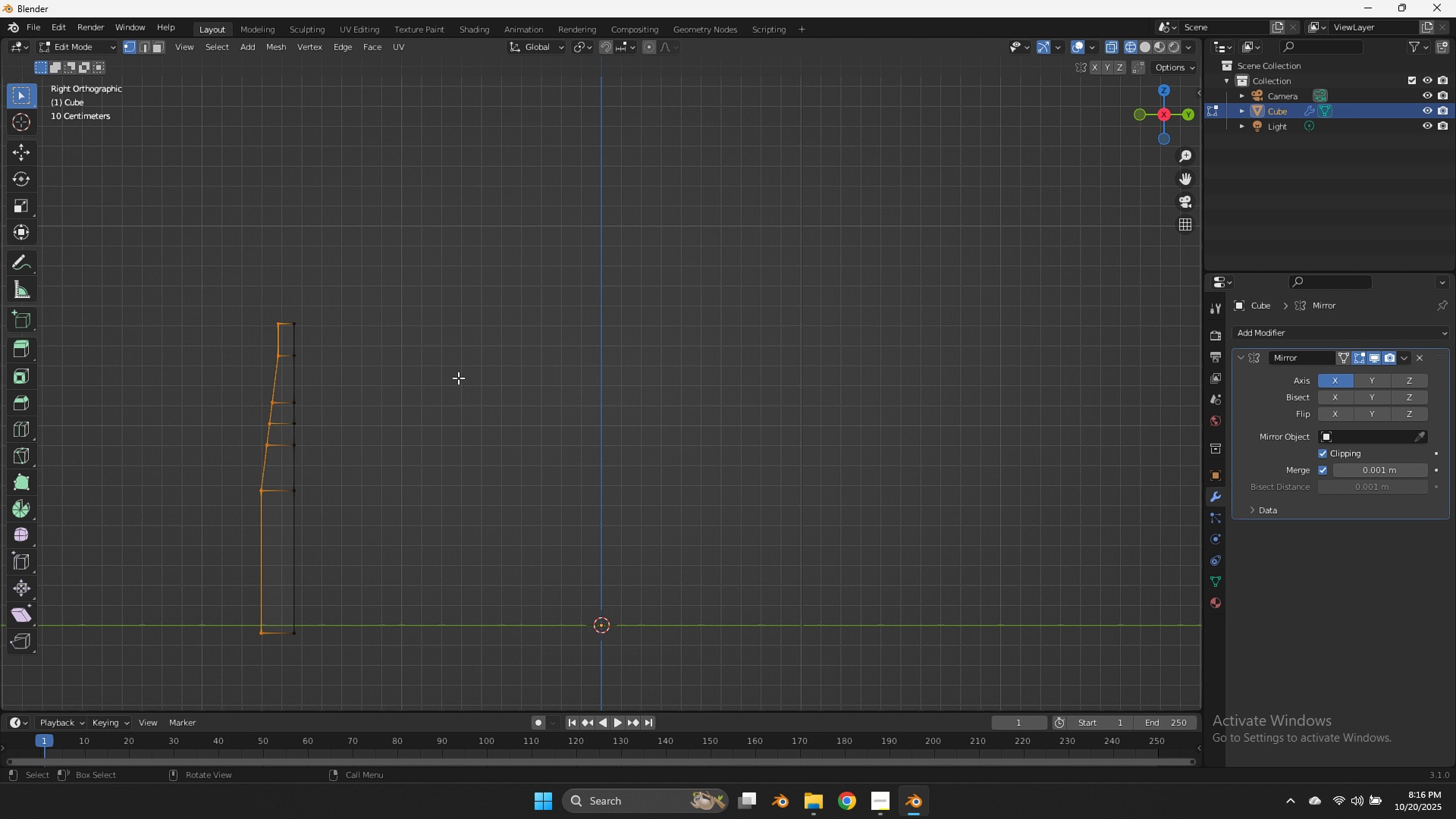 
type(sy0)
 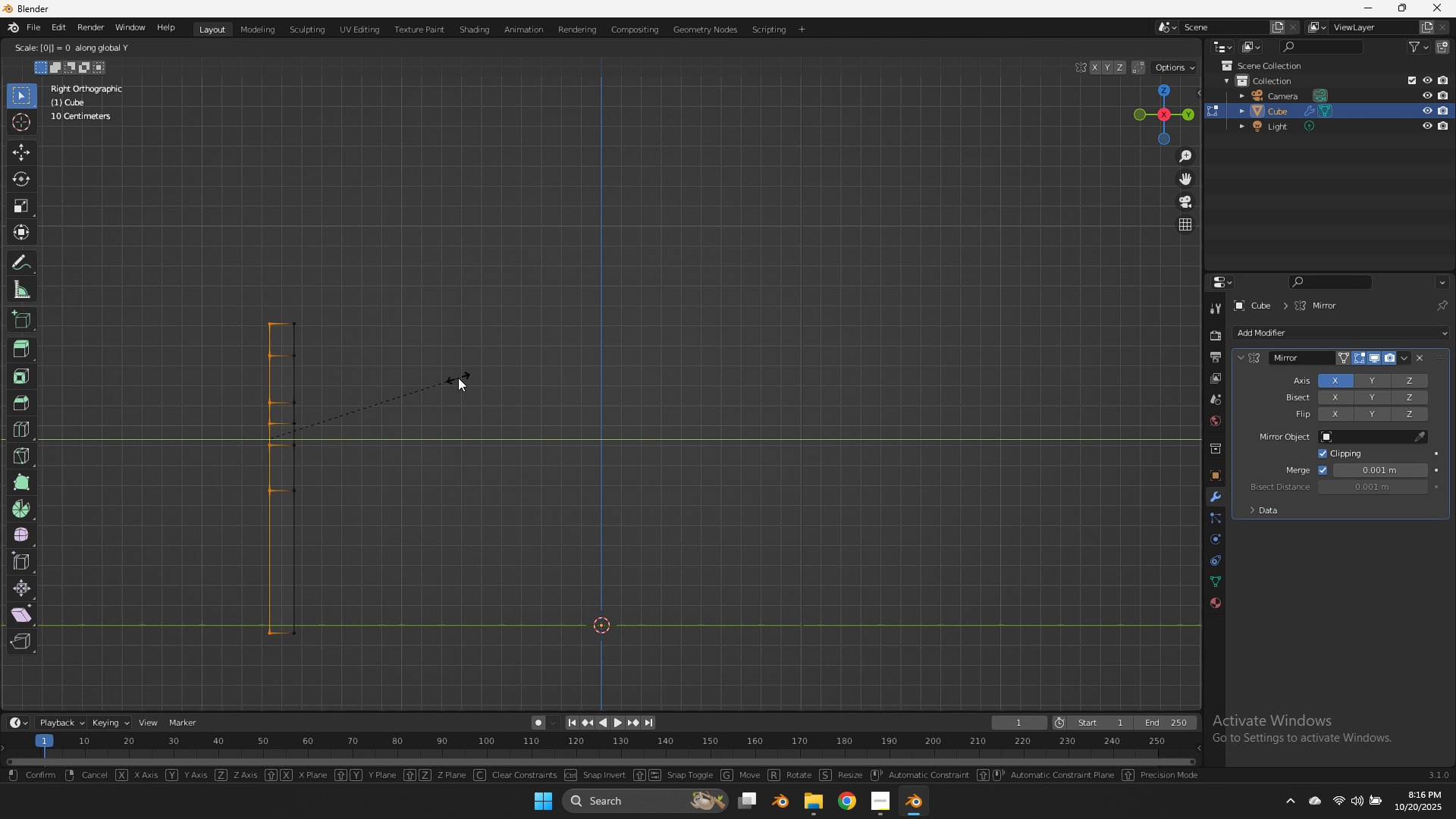 
key(Enter)
 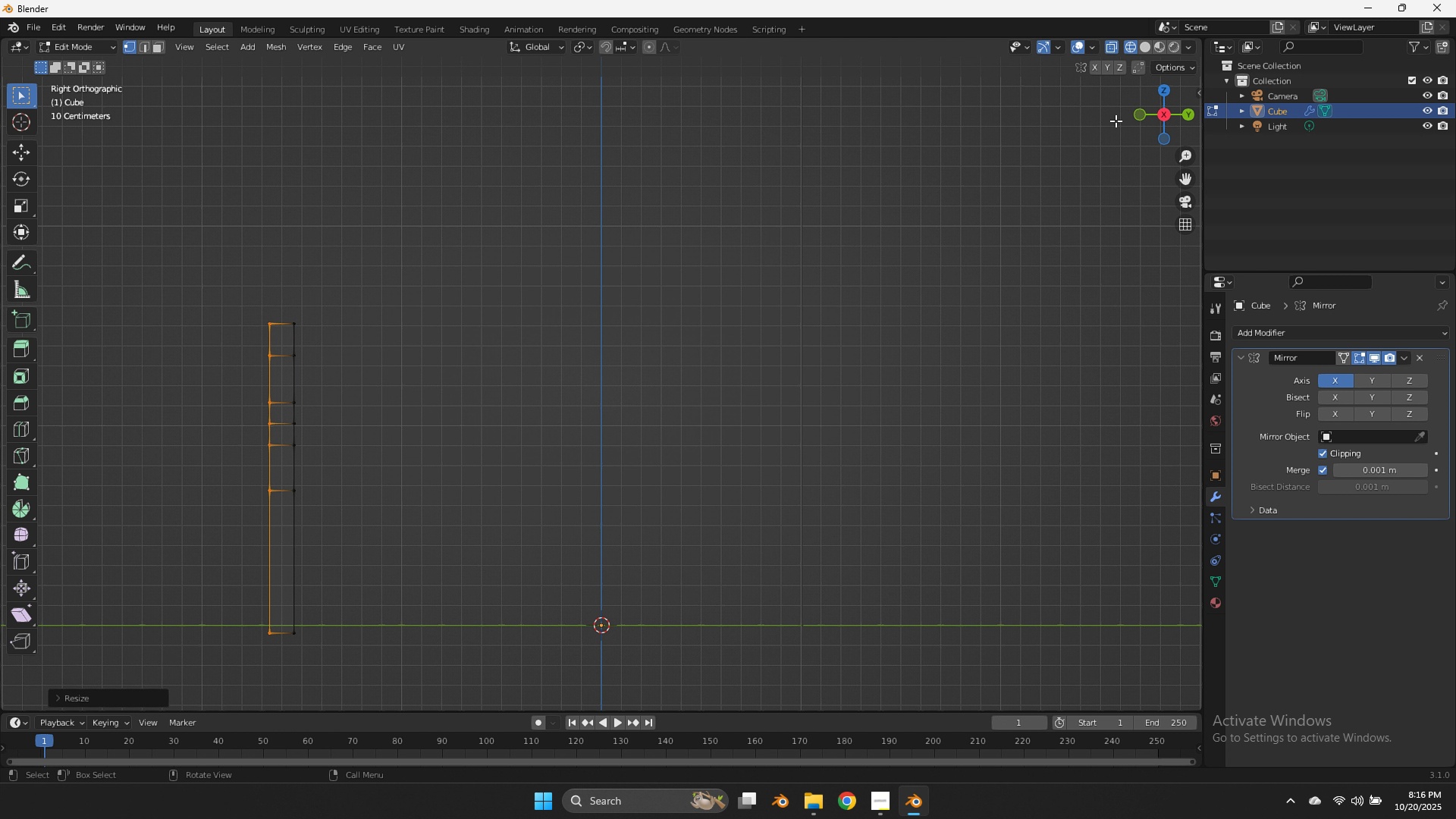 
left_click([1144, 114])
 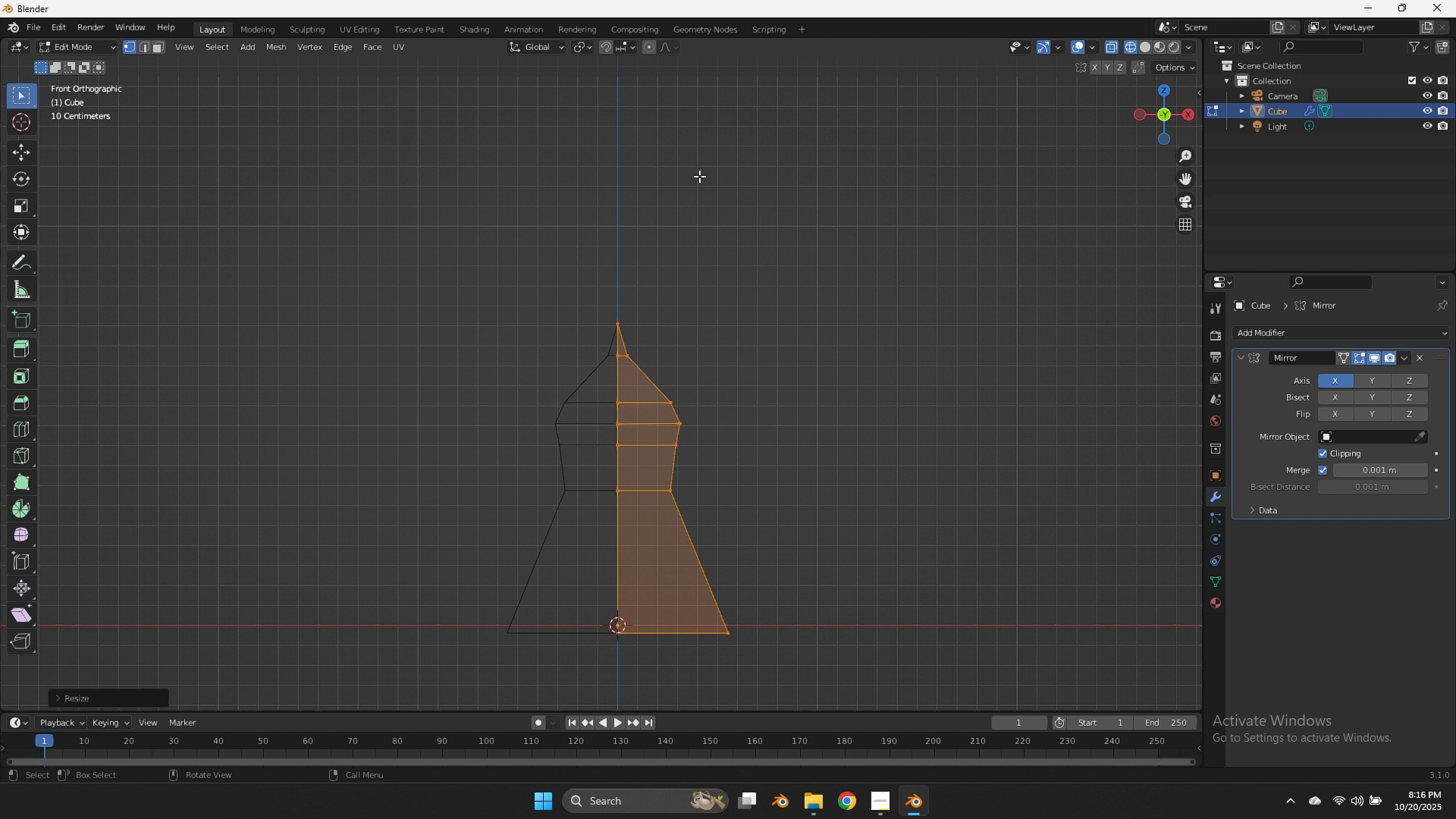 
left_click_drag(start_coordinate=[697, 179], to_coordinate=[604, 332])
 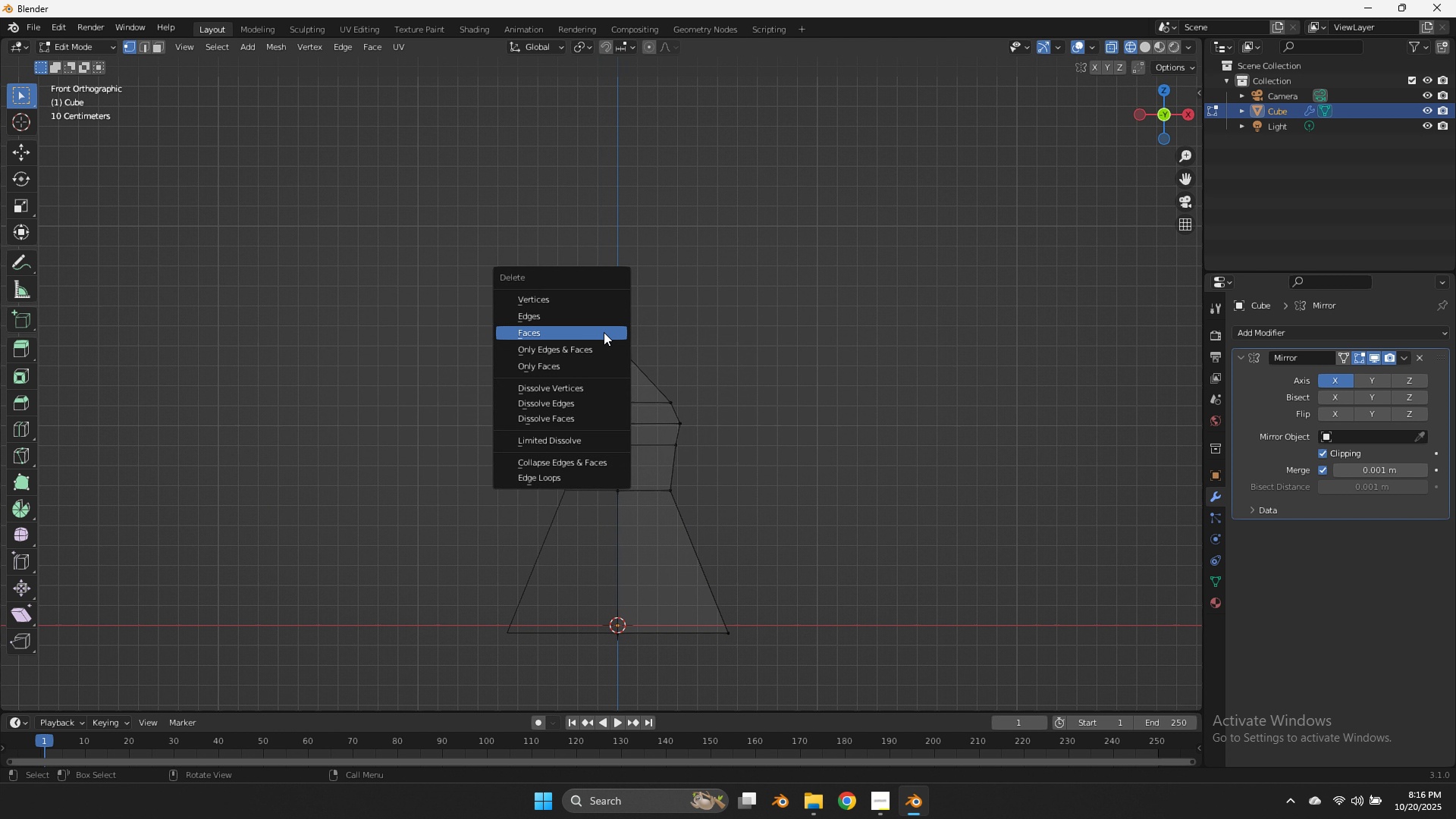 
key(X)
 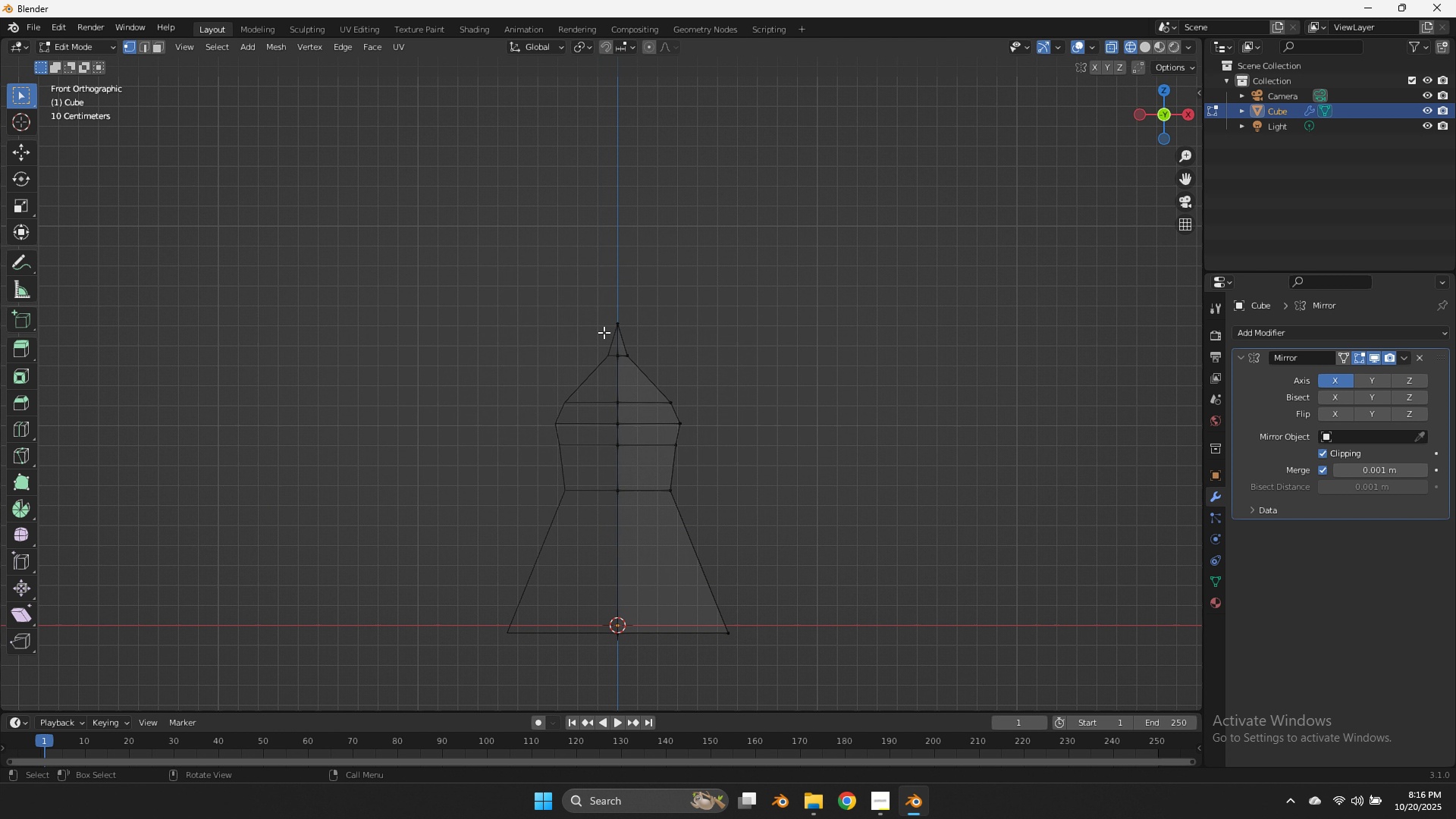 
left_click([604, 332])
 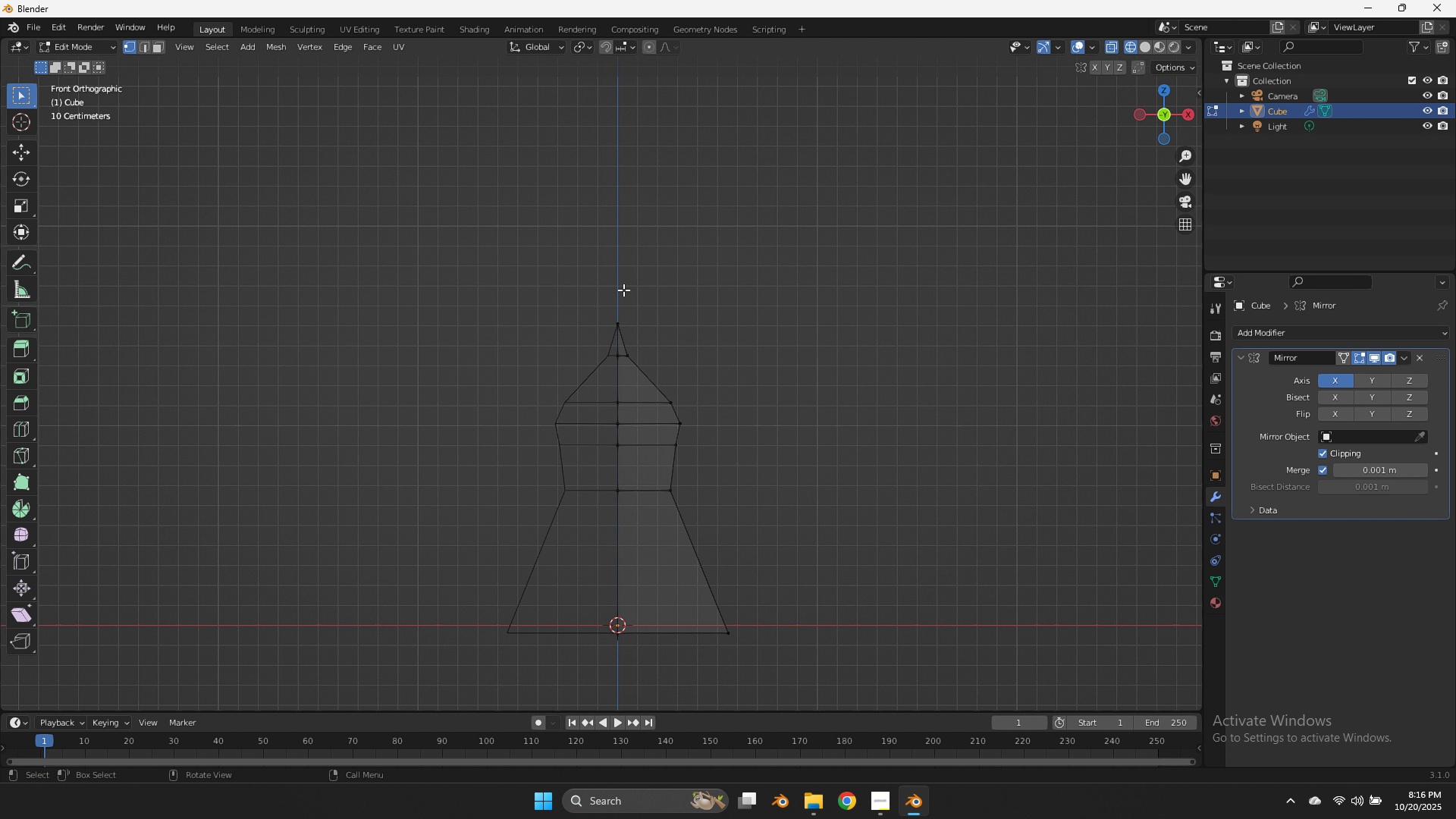 
type(xx)
 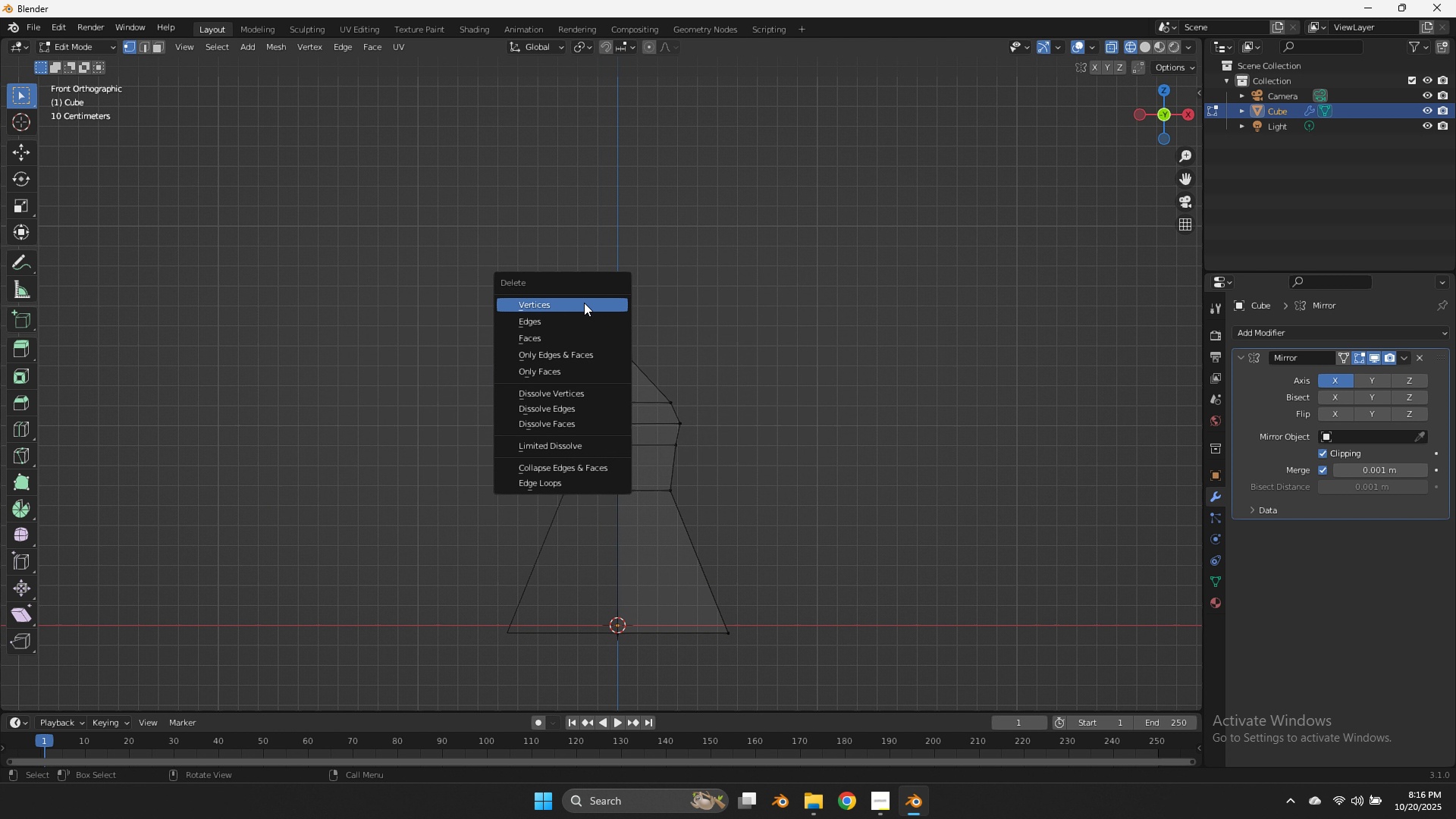 
left_click_drag(start_coordinate=[770, 242], to_coordinate=[605, 337])
 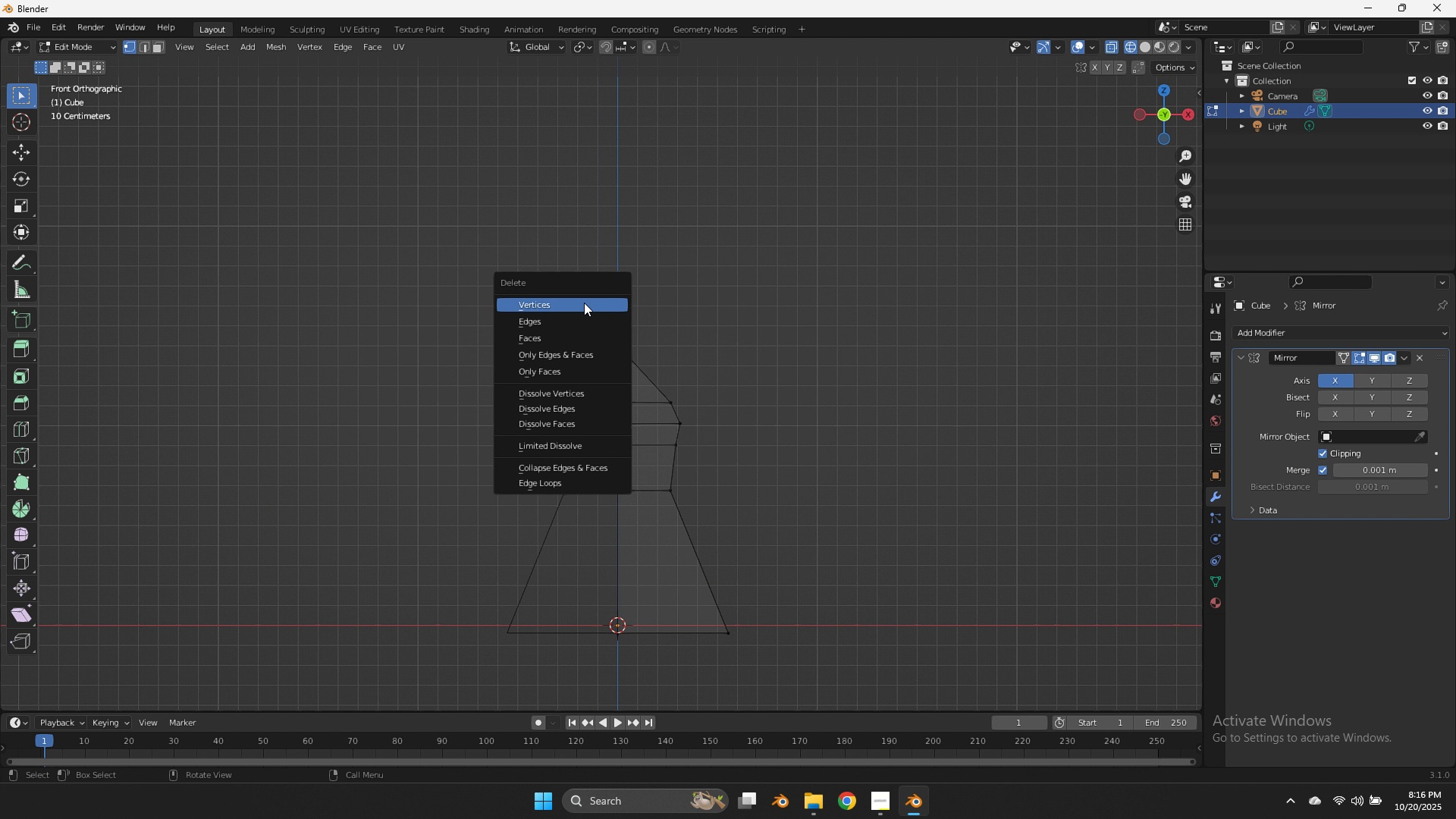 
left_click([584, 303])
 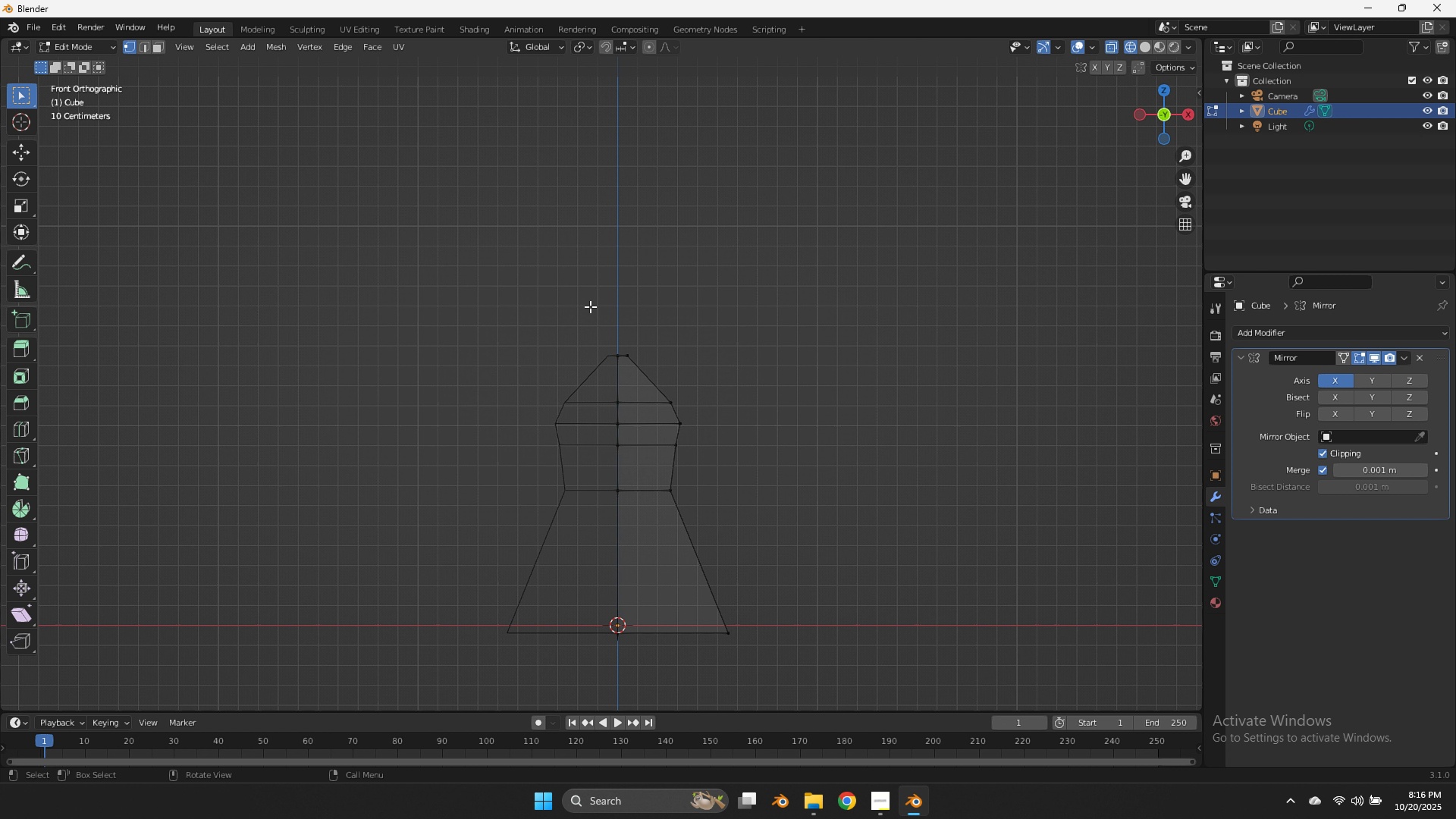 
key(Z)
 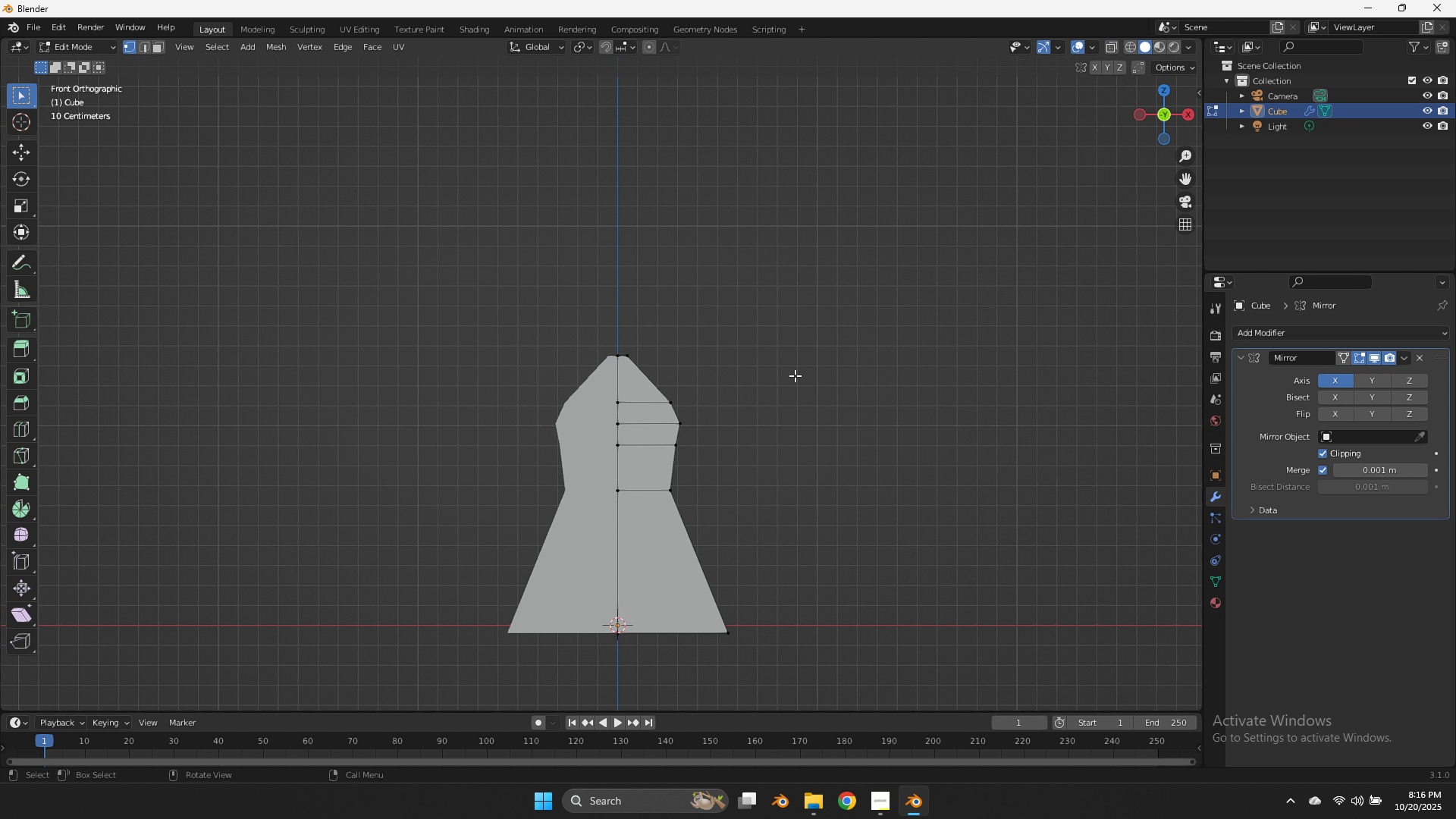 
key(Tab)
 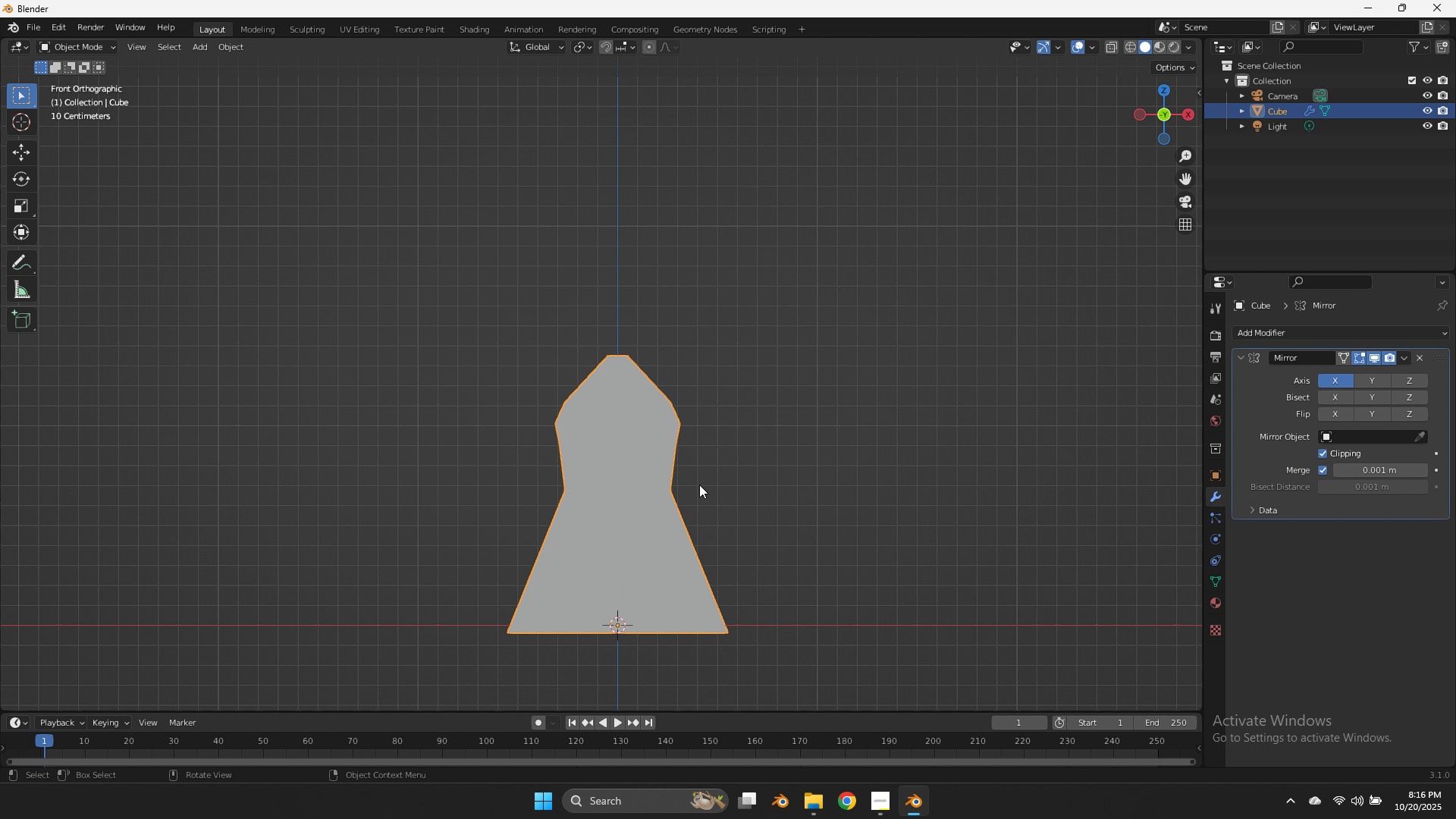 
key(Tab)
 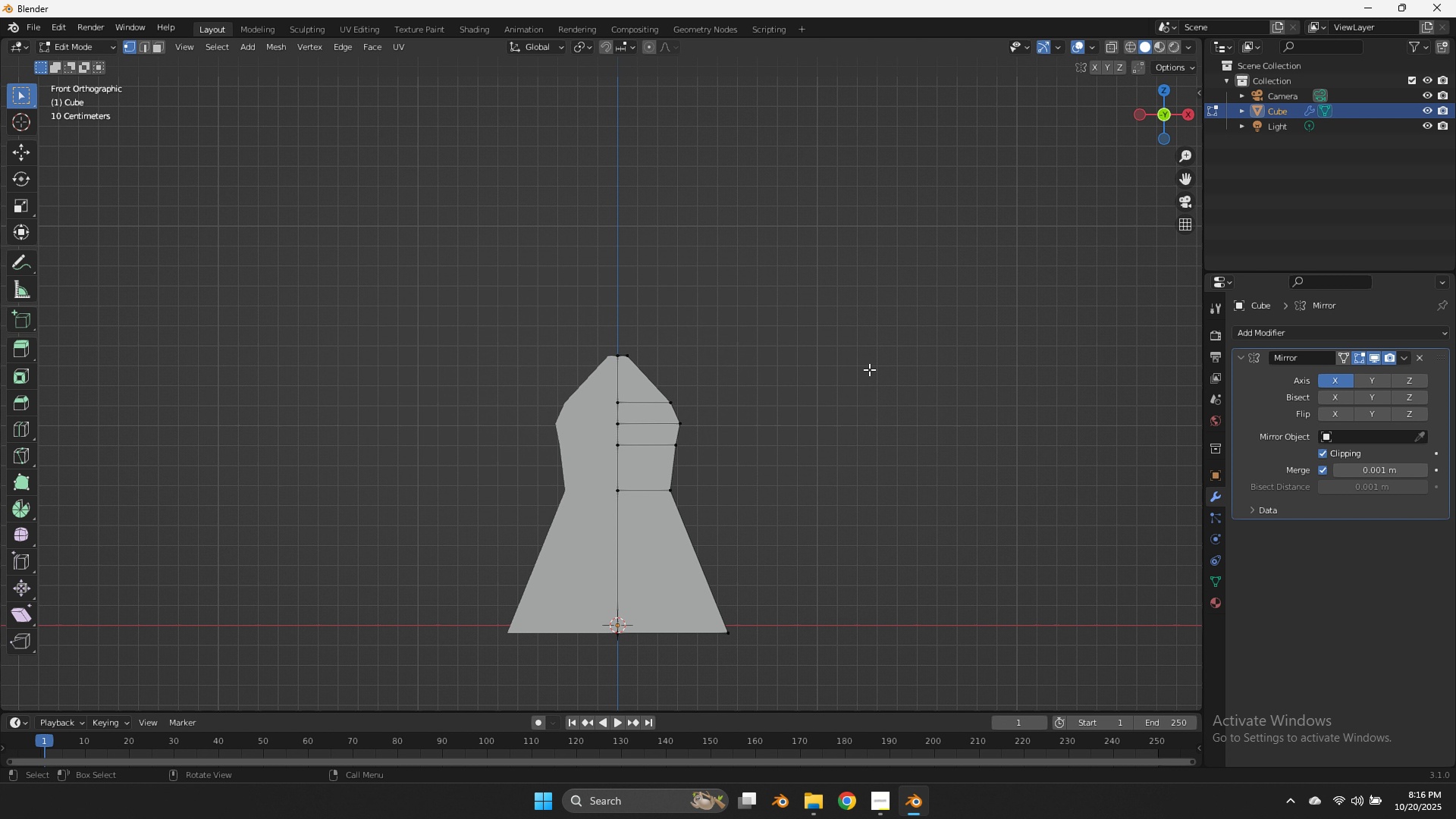 
key(Control+R)
 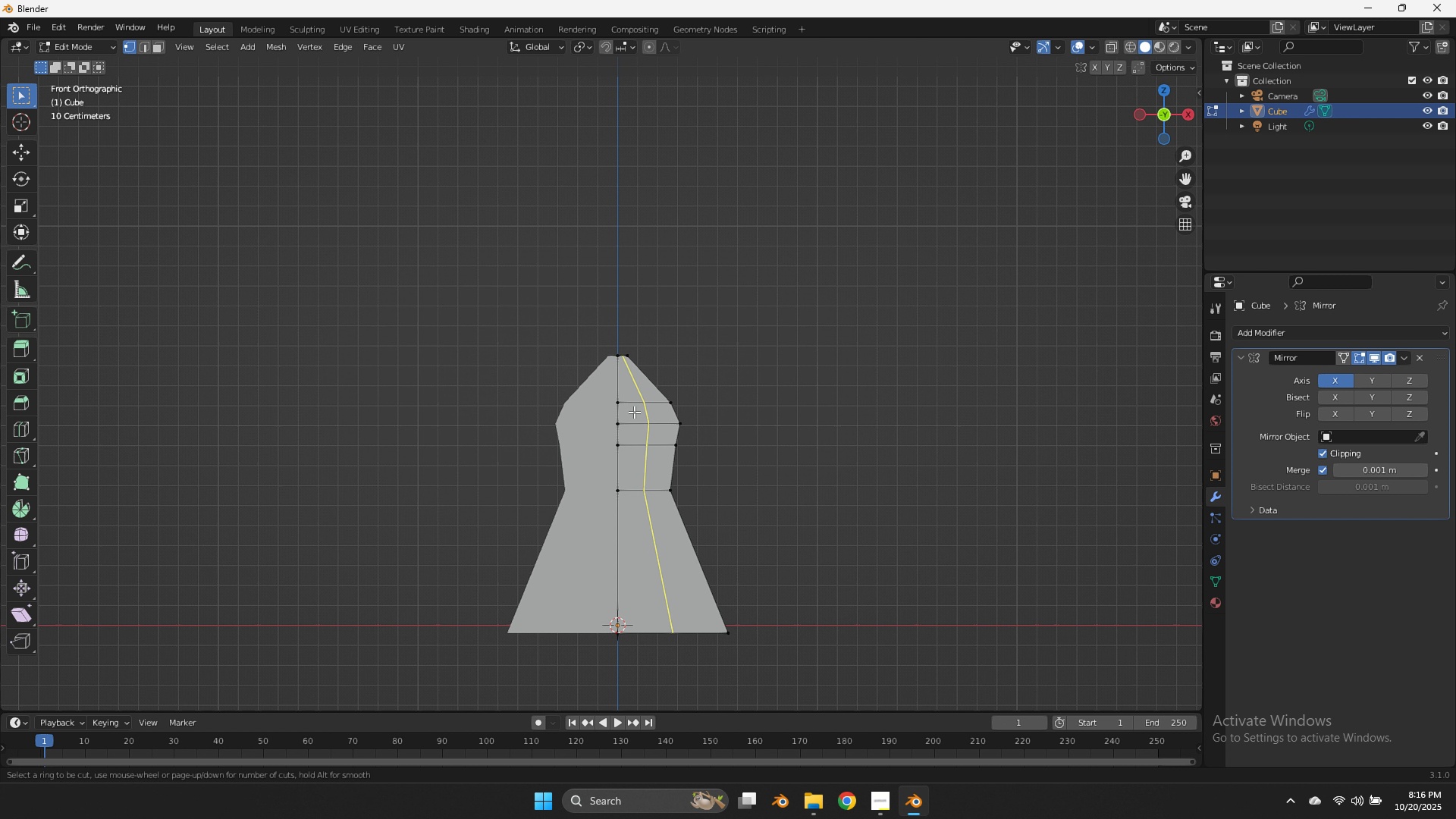 
right_click([634, 412])
 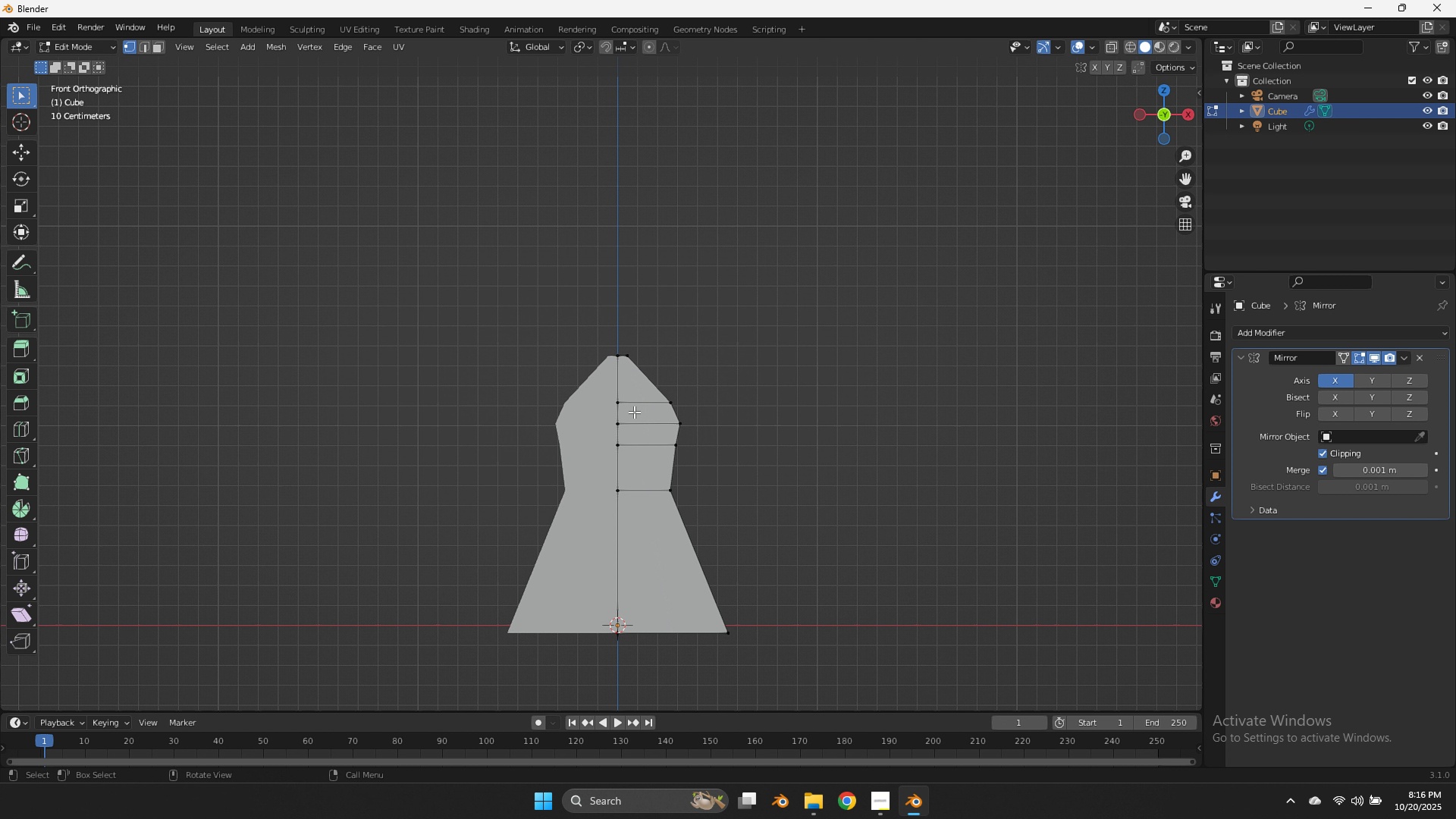 
key(Control+ControlLeft)
 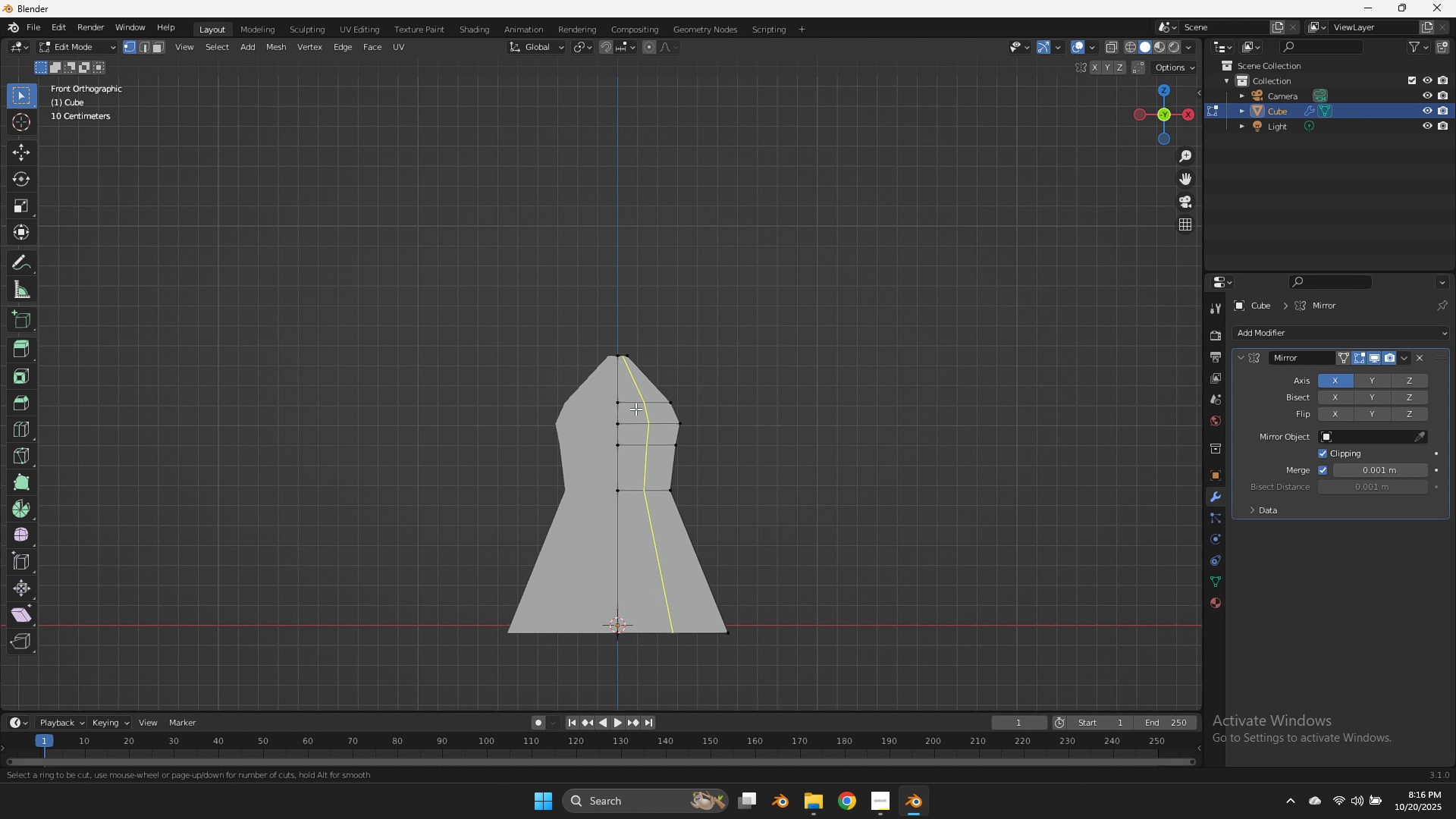 
key(Control+R)
 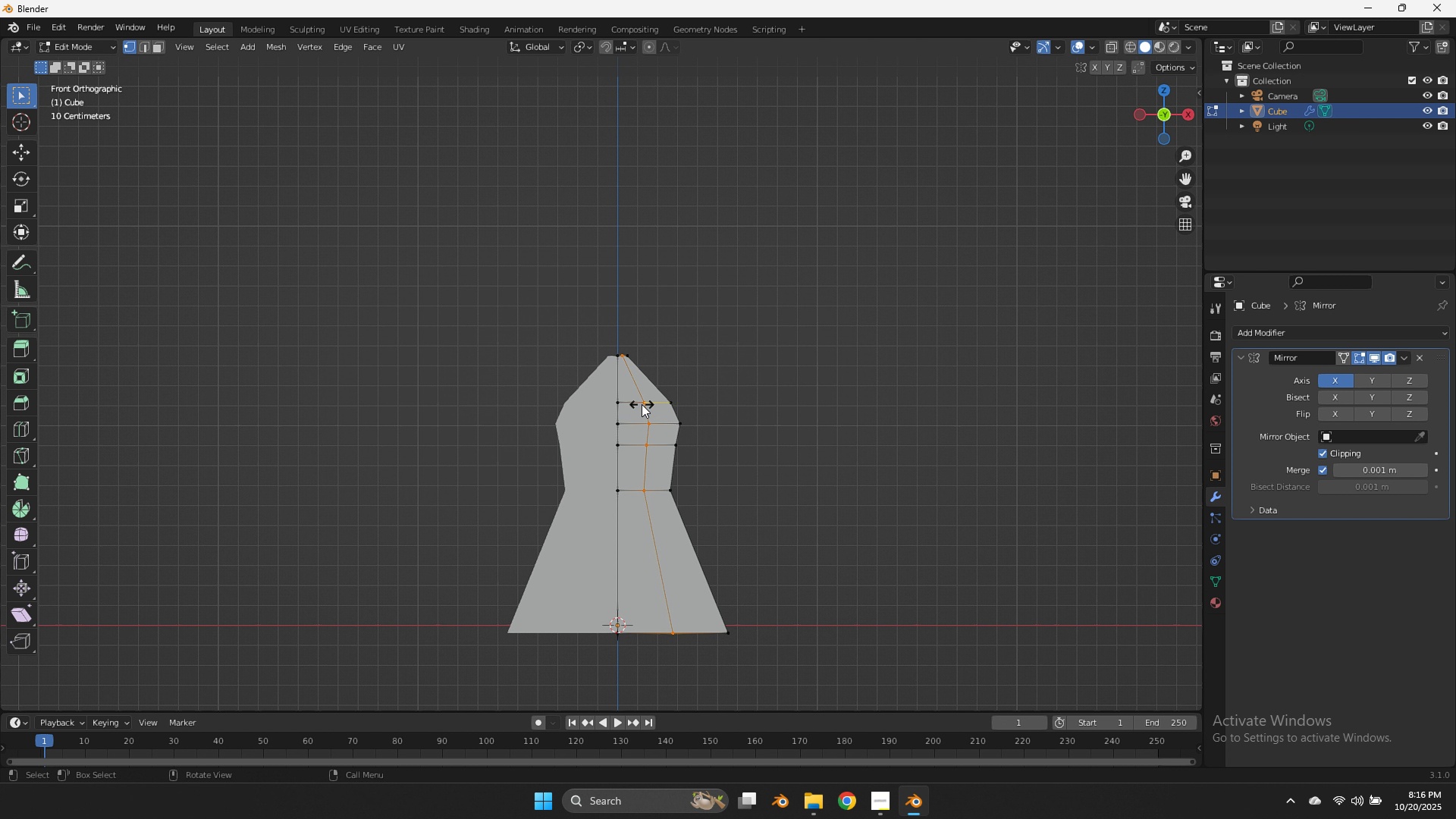 
left_click([642, 404])
 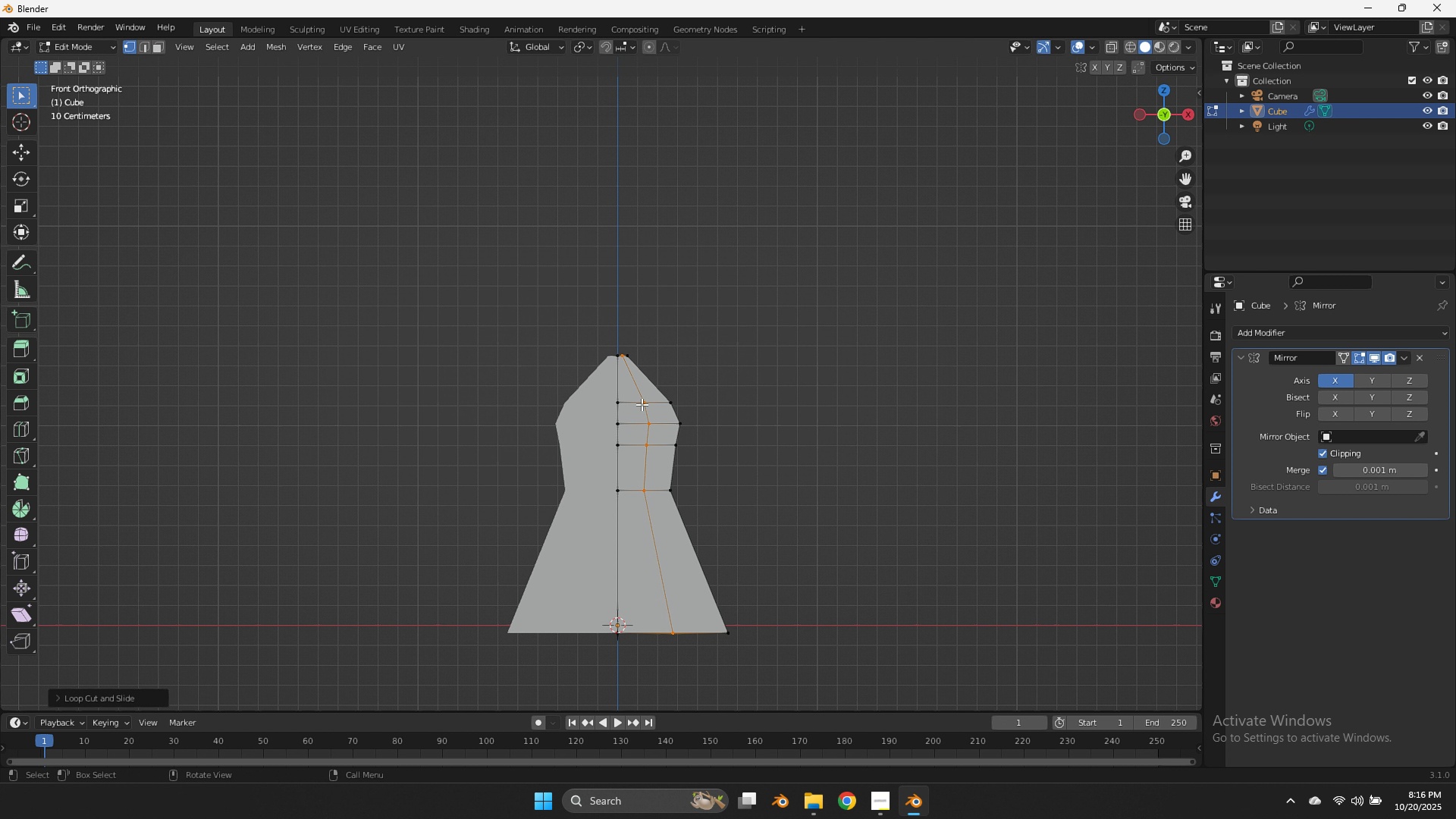 
right_click([642, 404])
 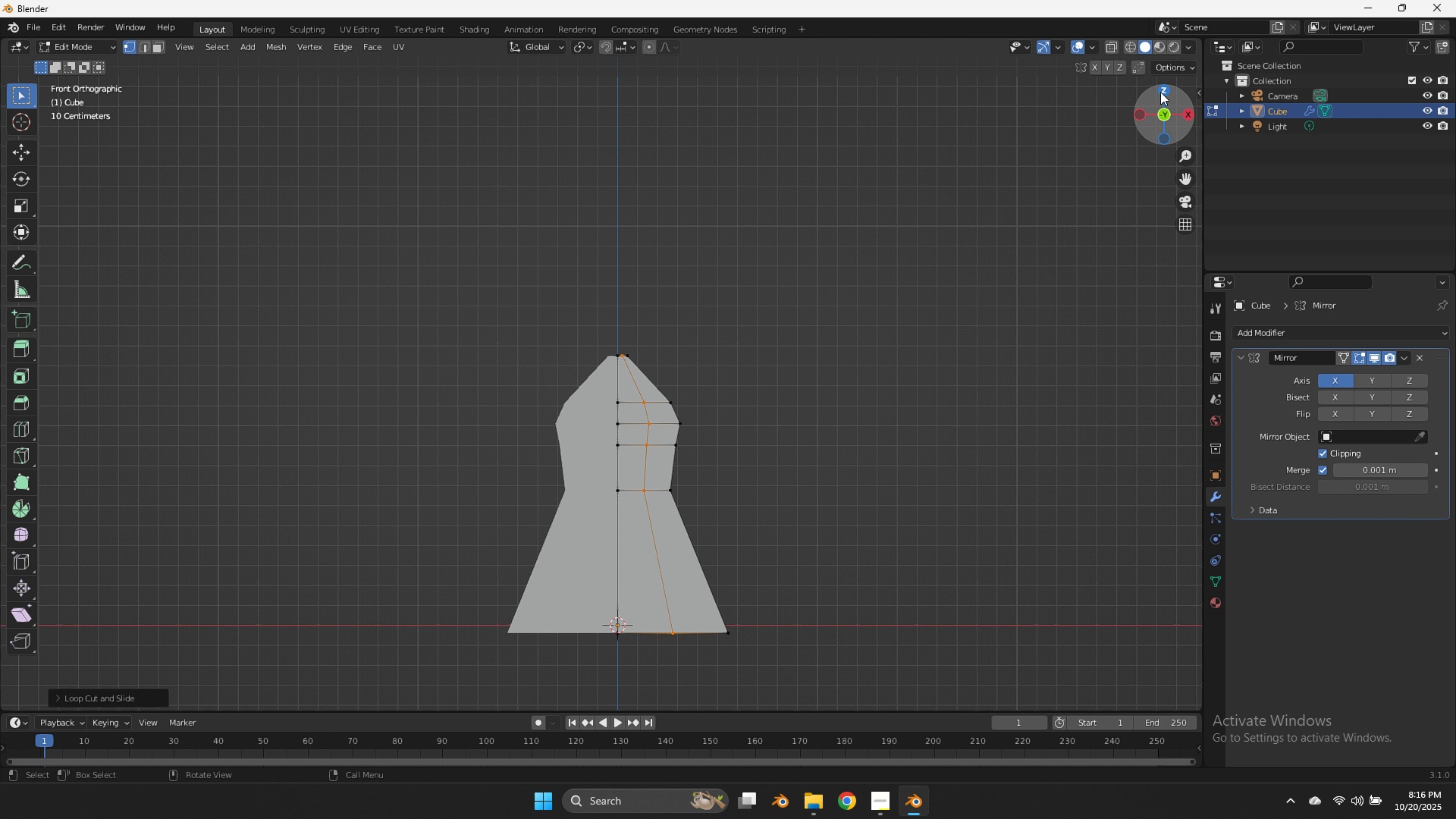 
left_click([1160, 92])
 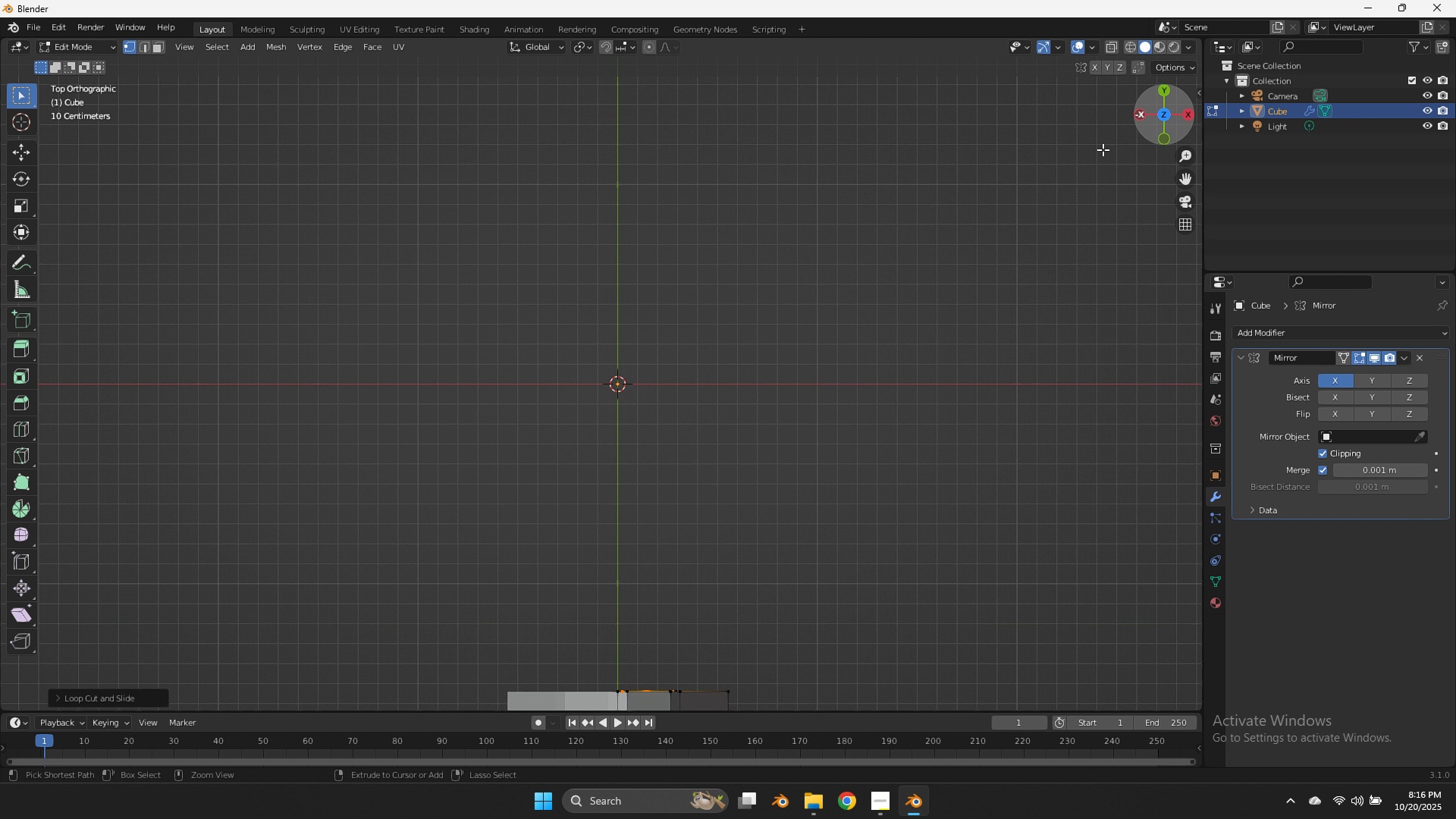 
key(Control+Z)
 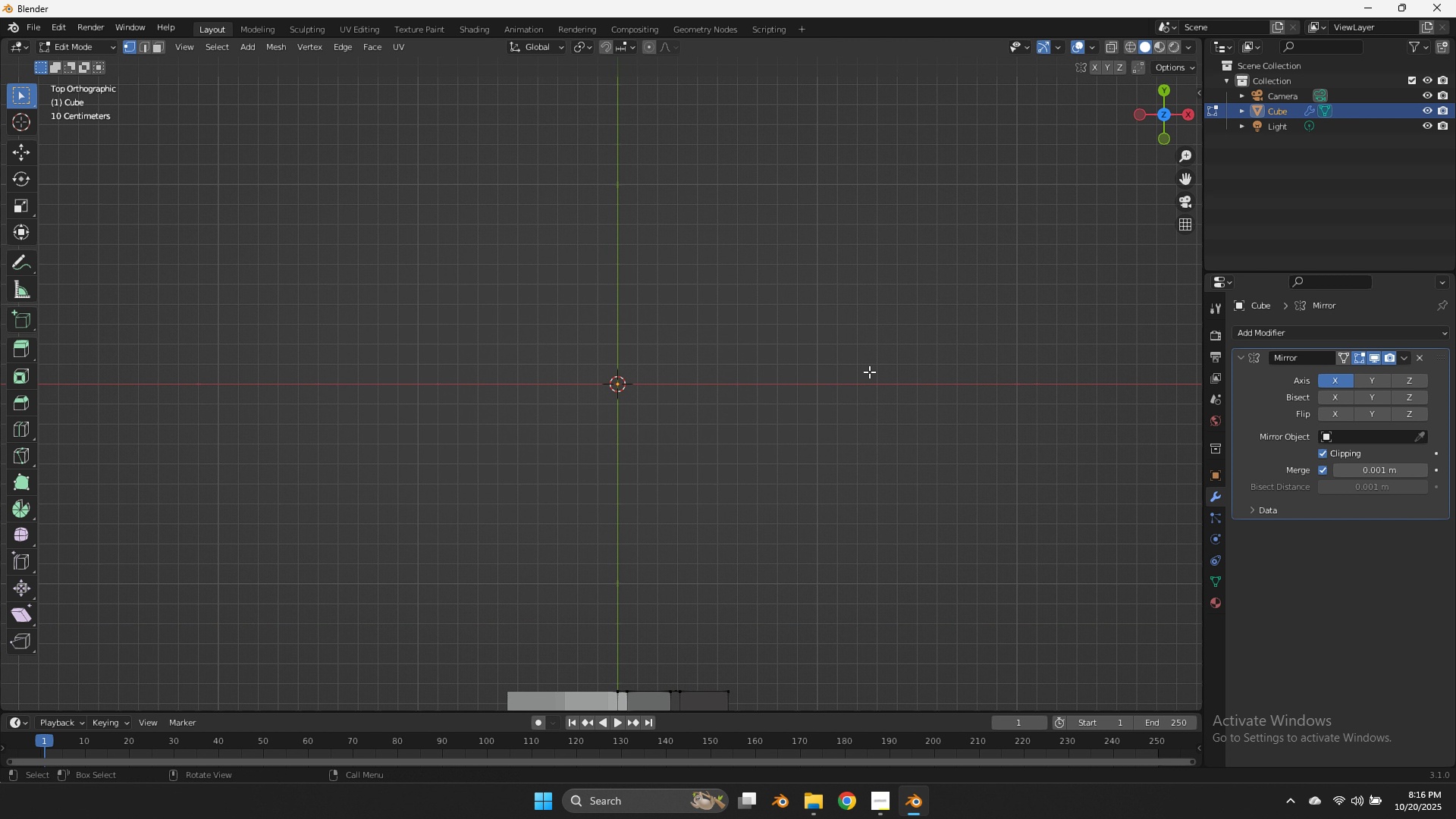 
scroll: coordinate [869, 372], scroll_direction: down, amount: 1.0
 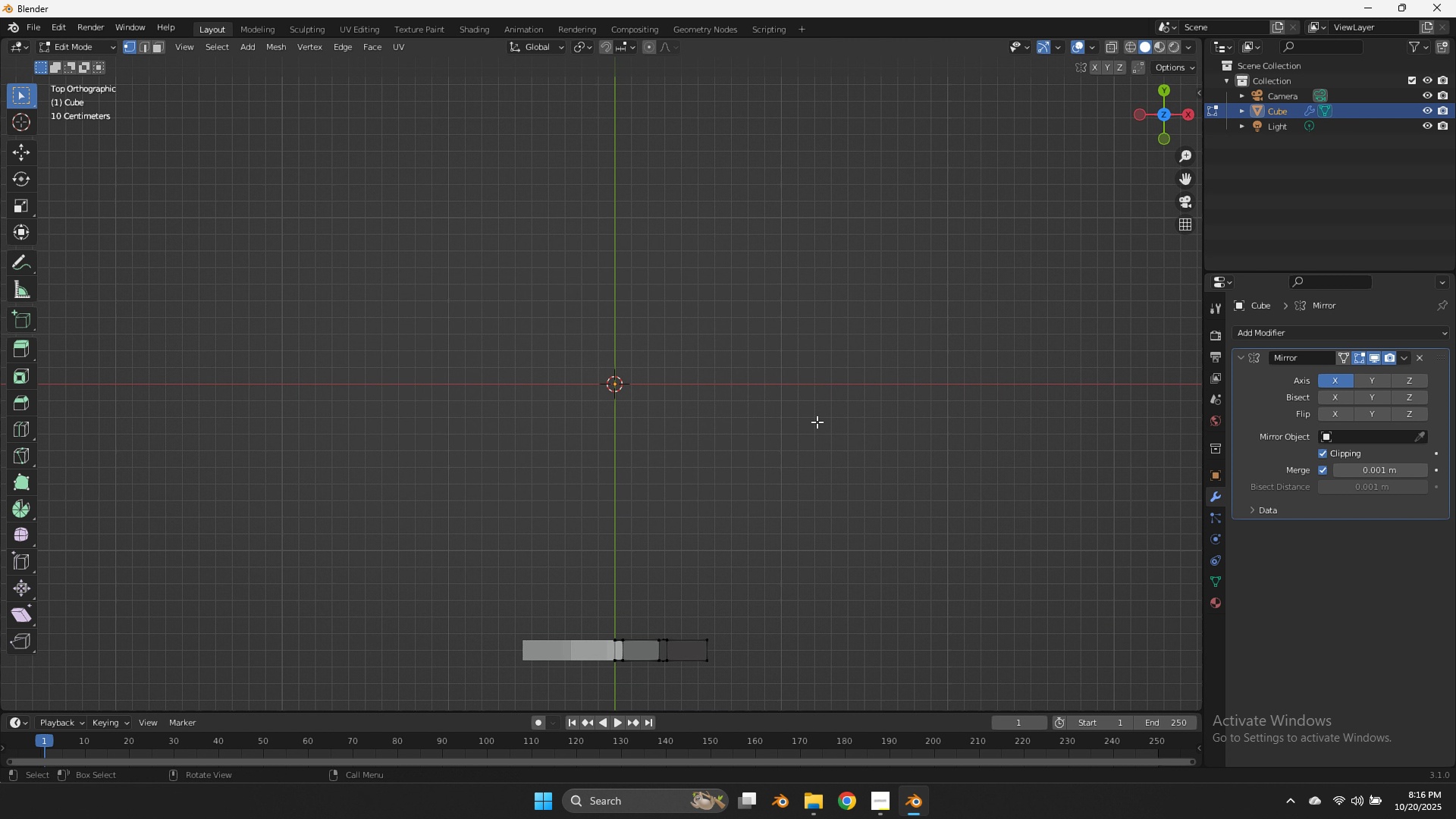 
key(Z)
 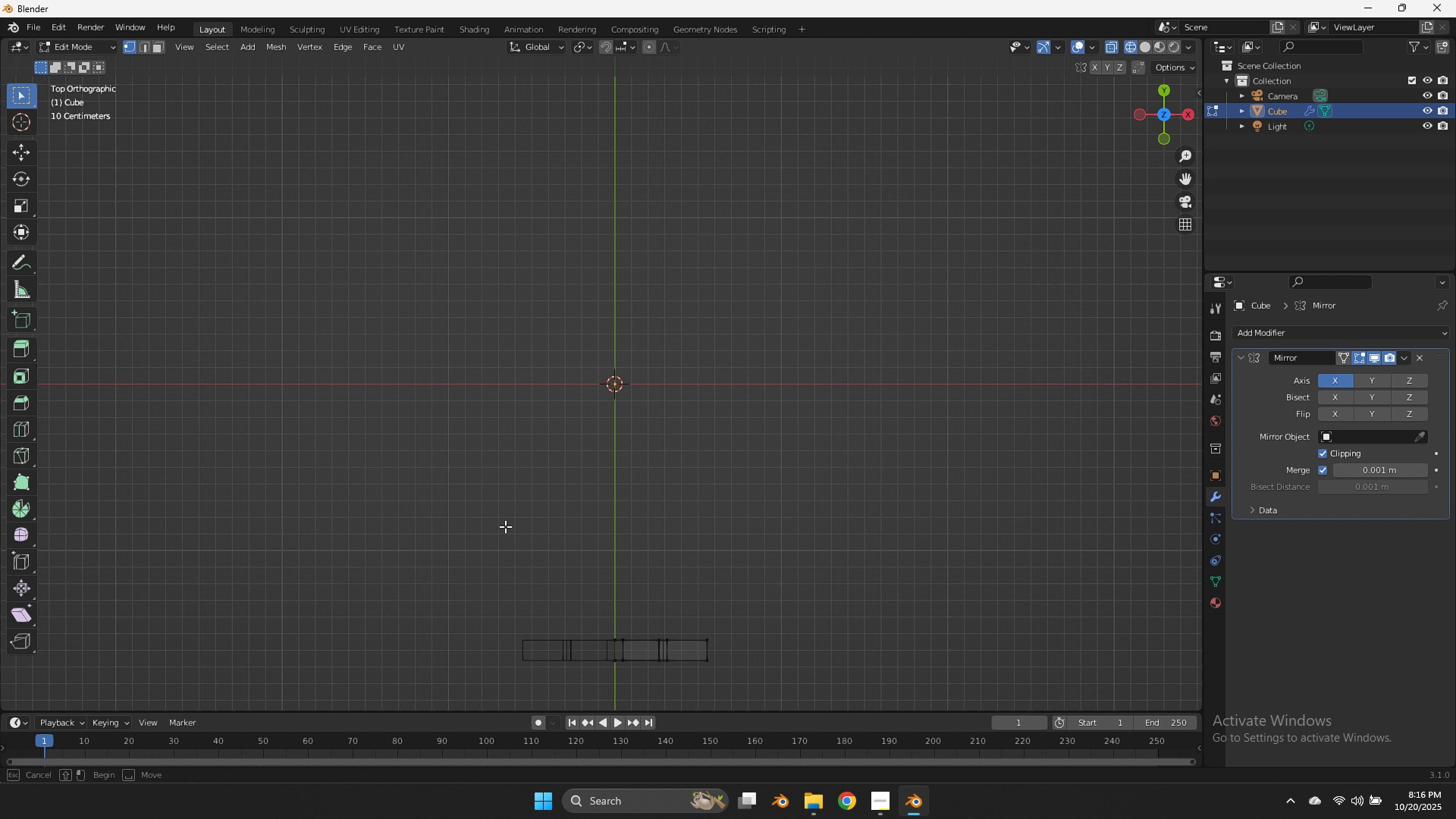 
left_click_drag(start_coordinate=[500, 519], to_coordinate=[622, 689])
 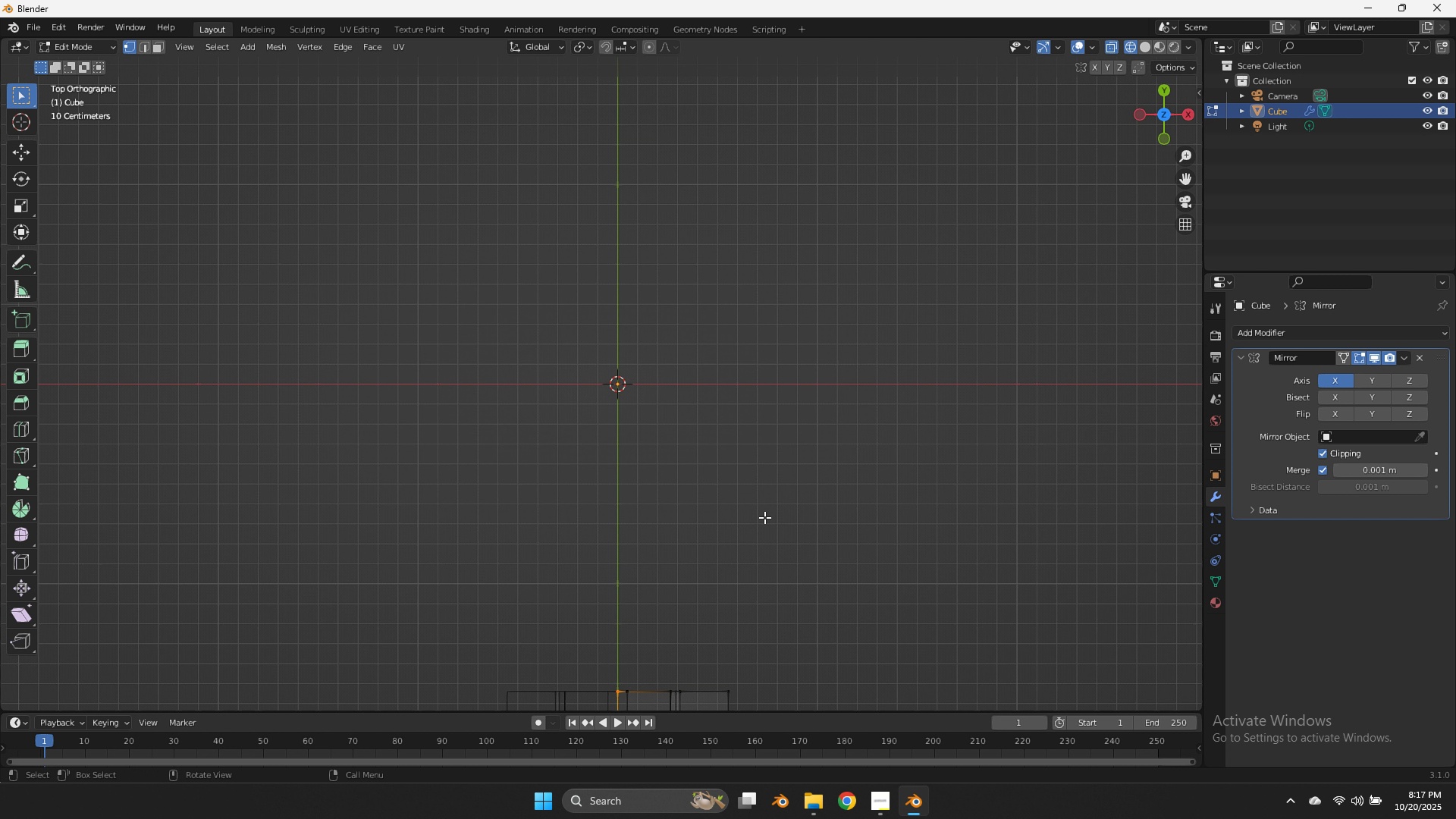 
scroll: coordinate [761, 504], scroll_direction: down, amount: 5.0
 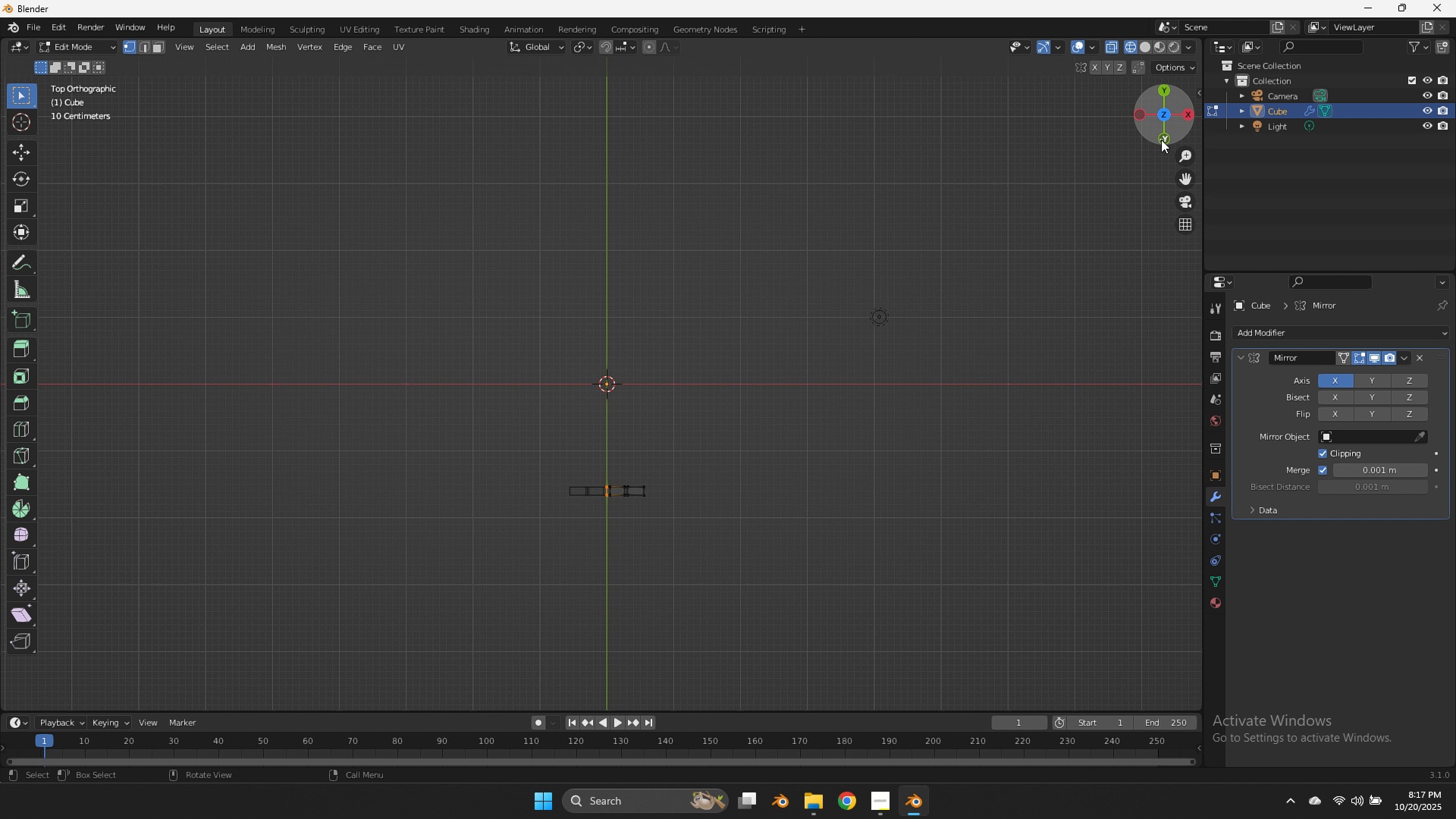 
left_click([1161, 140])
 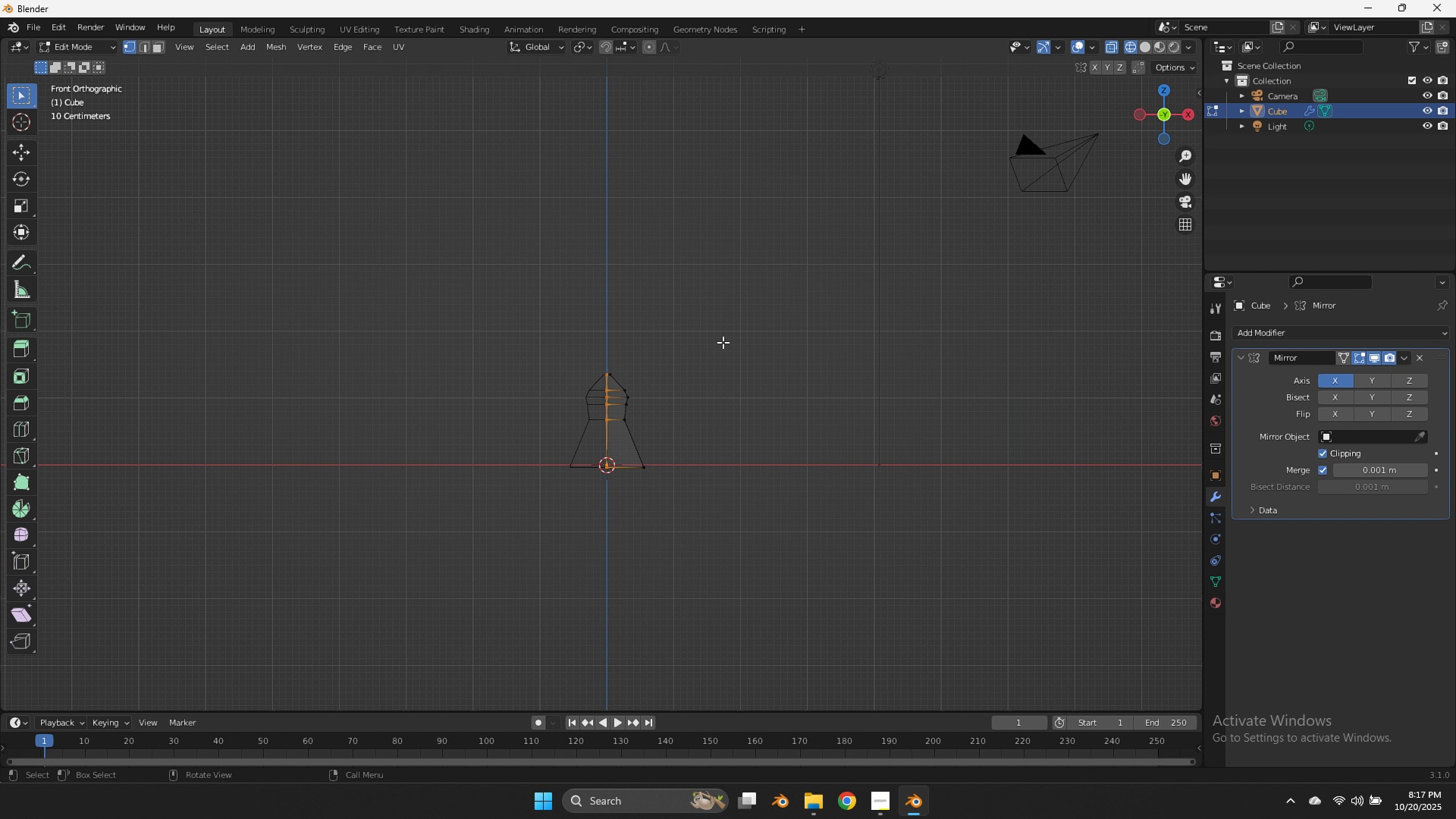 
scroll: coordinate [723, 342], scroll_direction: up, amount: 8.0
 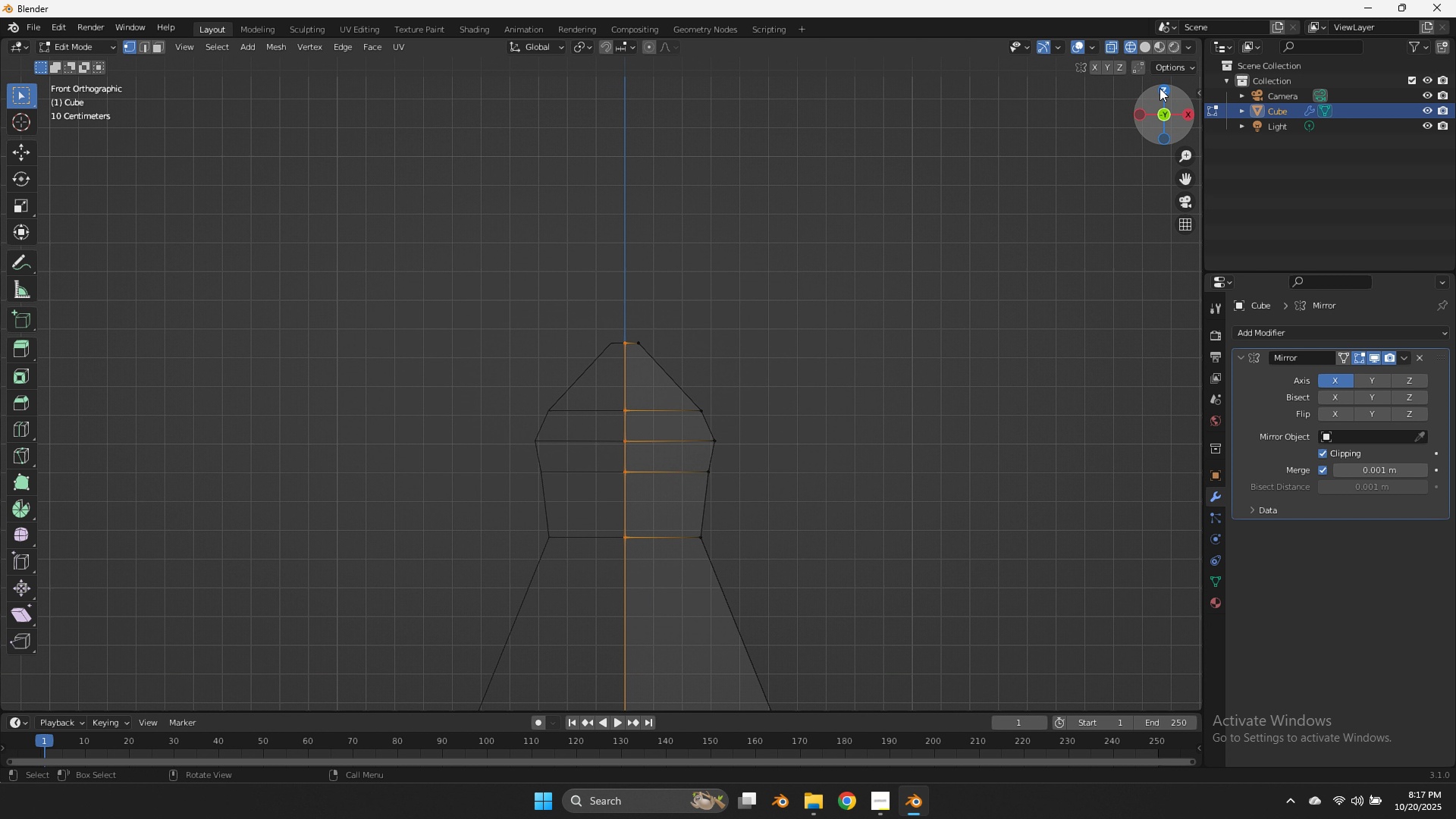 
left_click([1161, 89])
 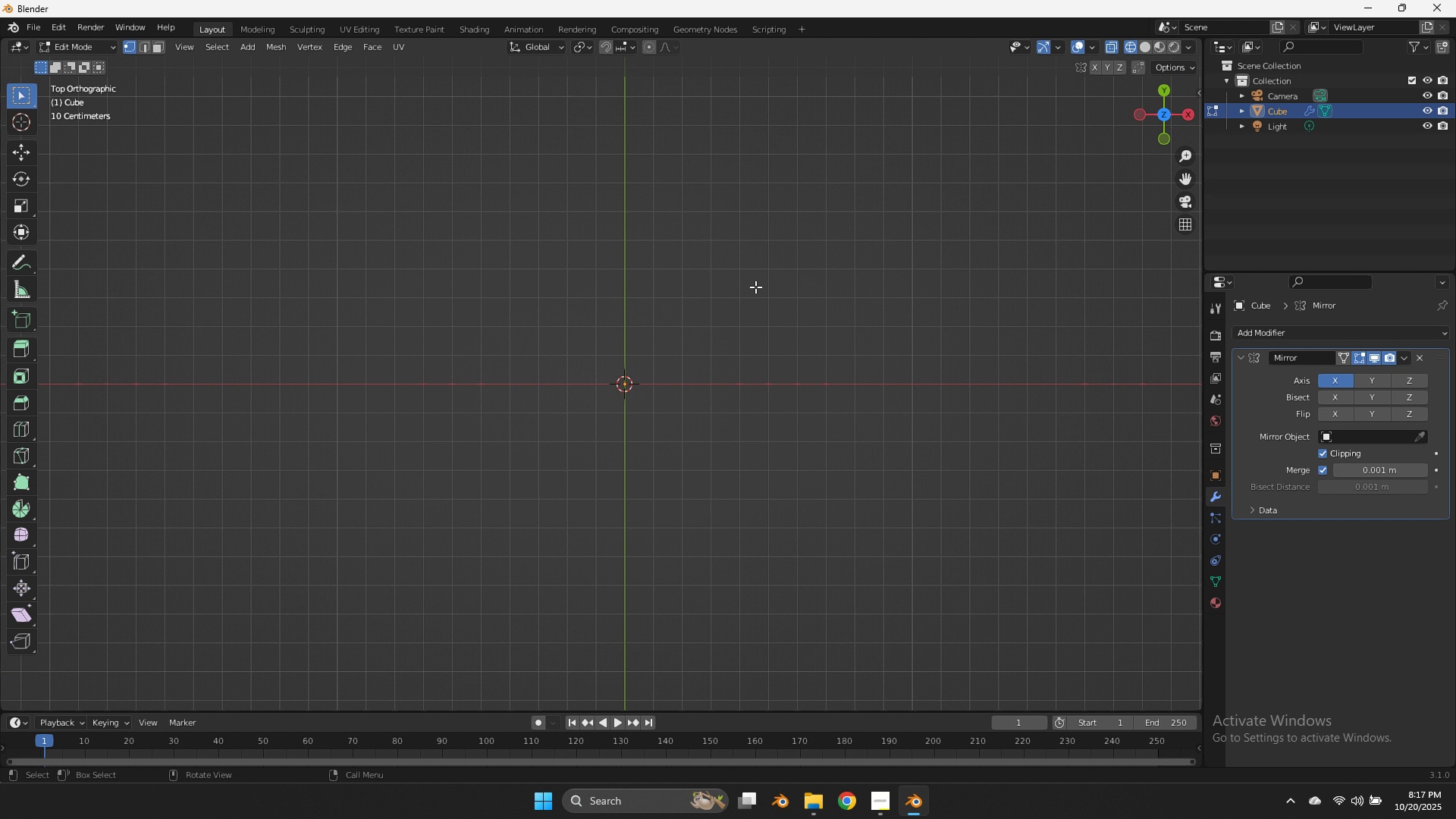 
type(ggy)
 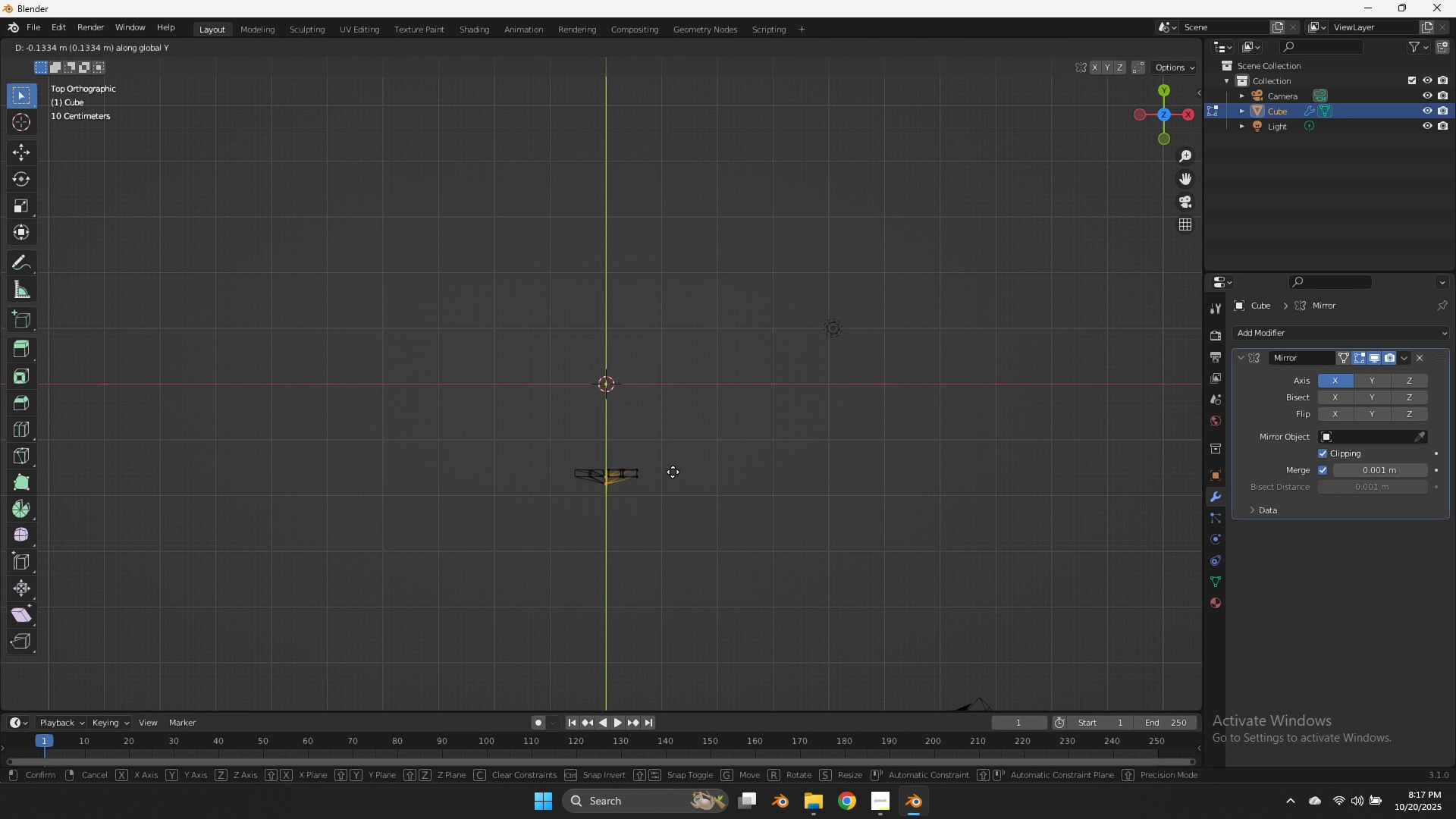 
scroll: coordinate [674, 396], scroll_direction: down, amount: 9.0
 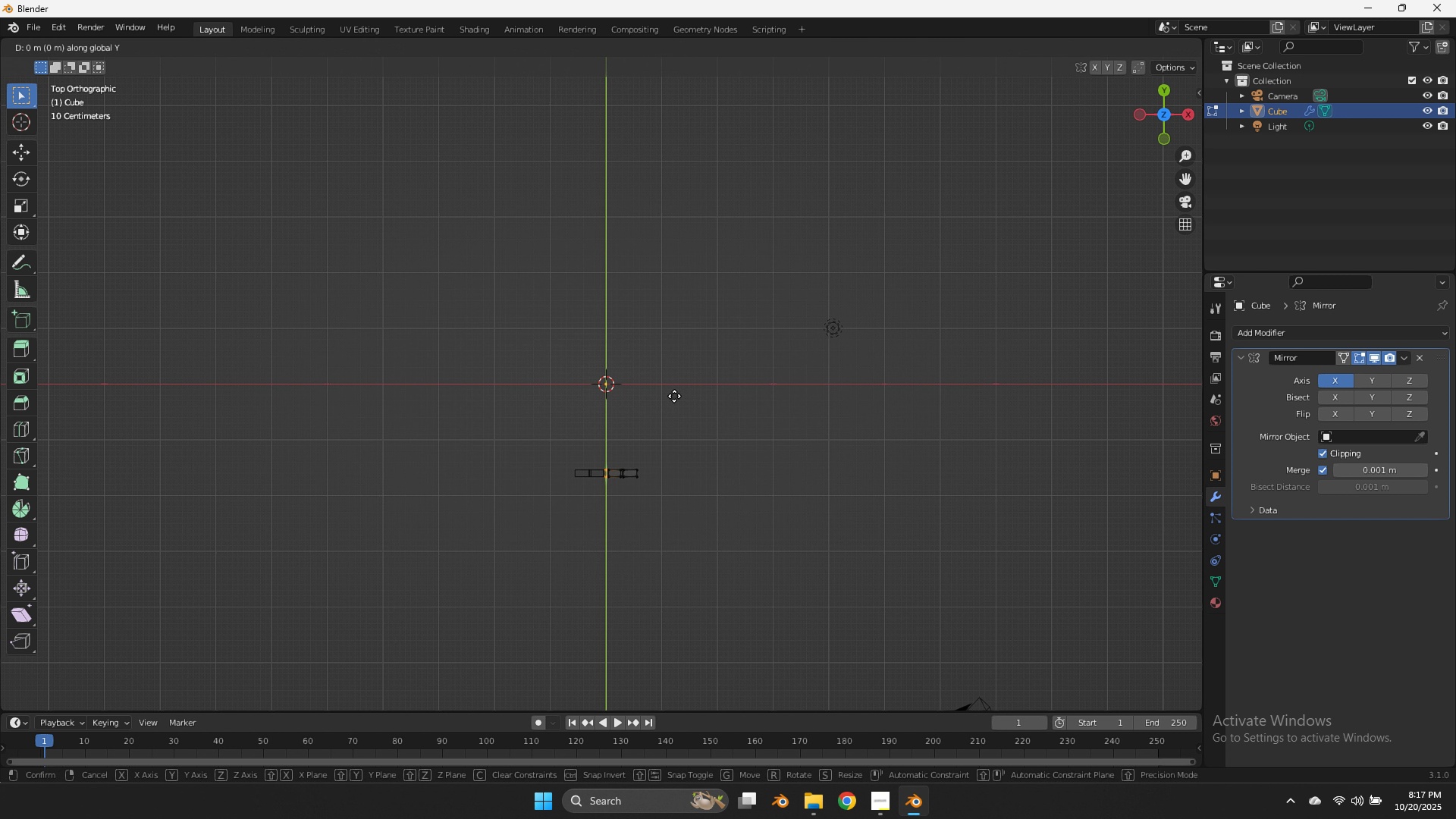 
hold_key(key=ShiftLeft, duration=1.52)
right_click([670, 500])
 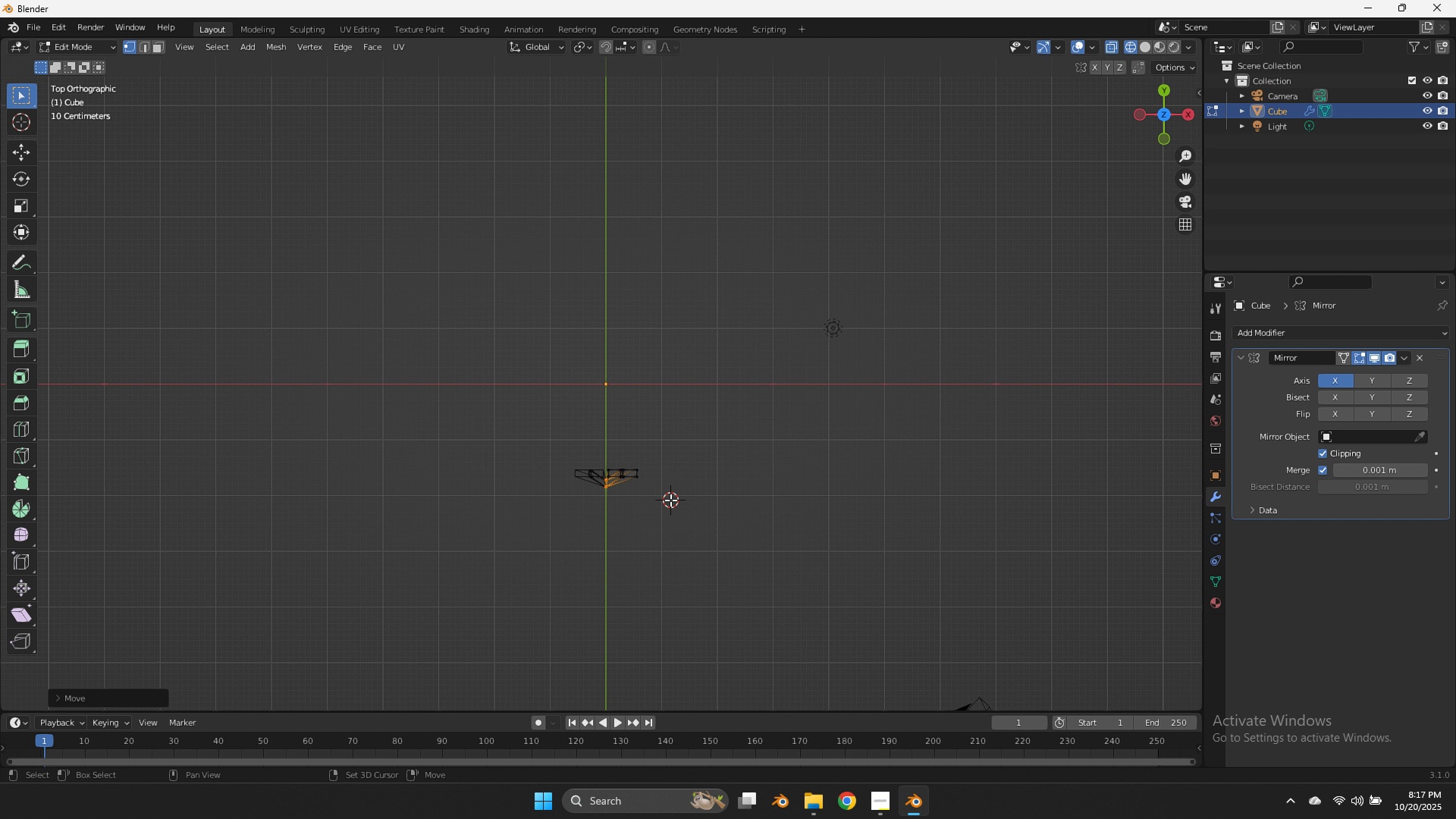 
scroll: coordinate [692, 483], scroll_direction: up, amount: 3.0
 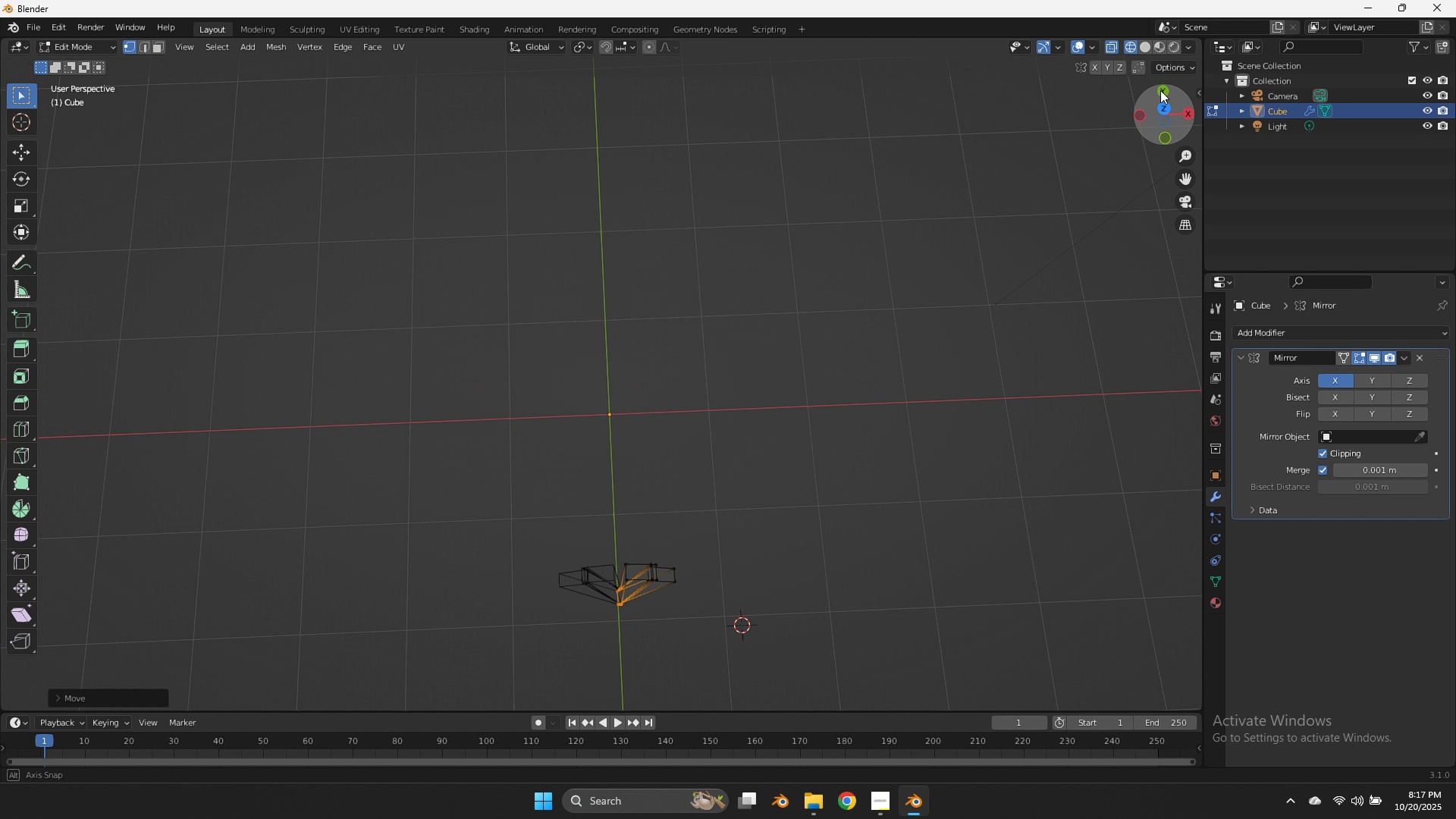 
left_click([670, 500])
 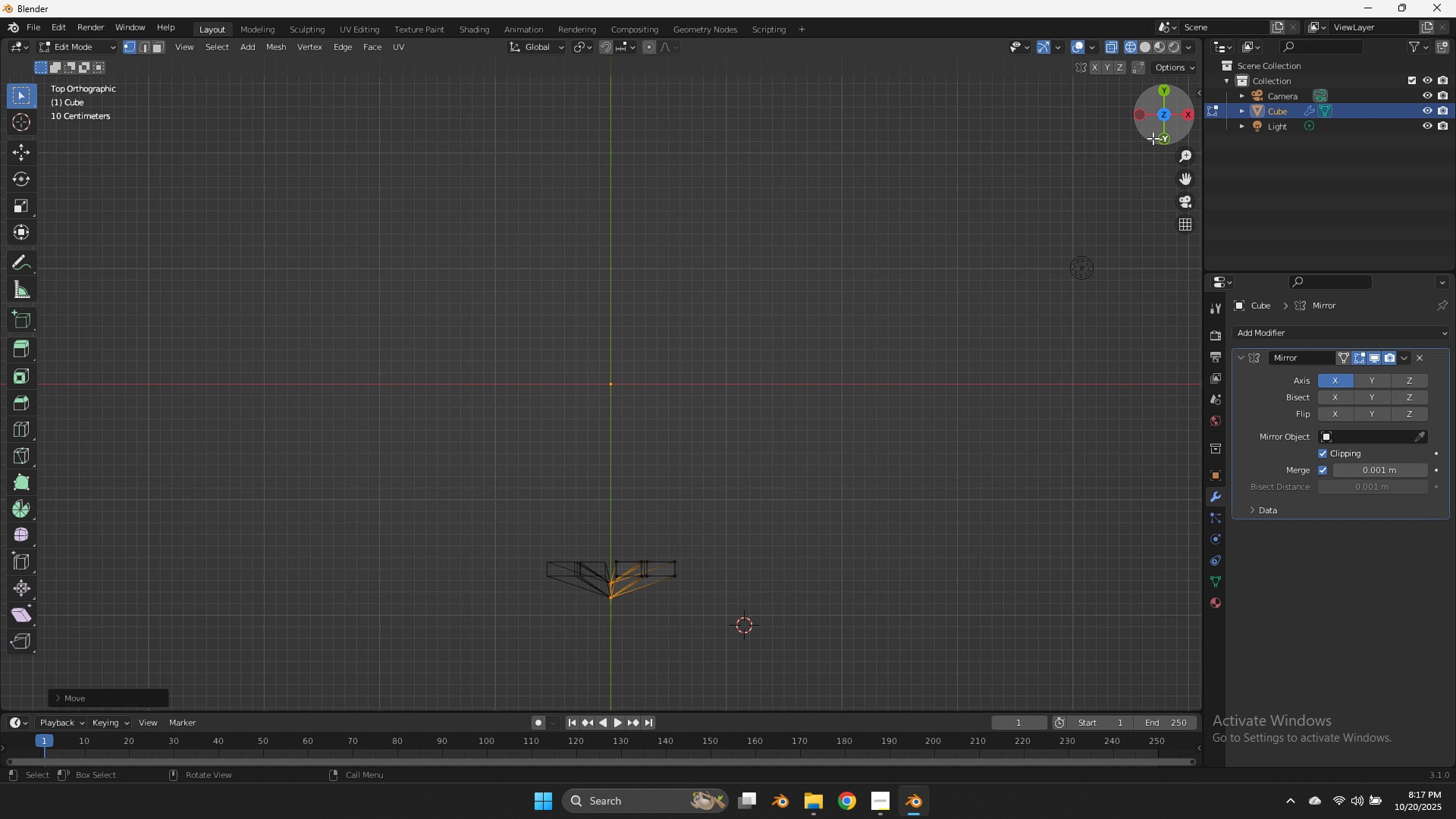 
left_click_drag(start_coordinate=[1153, 133], to_coordinate=[1163, 671])
 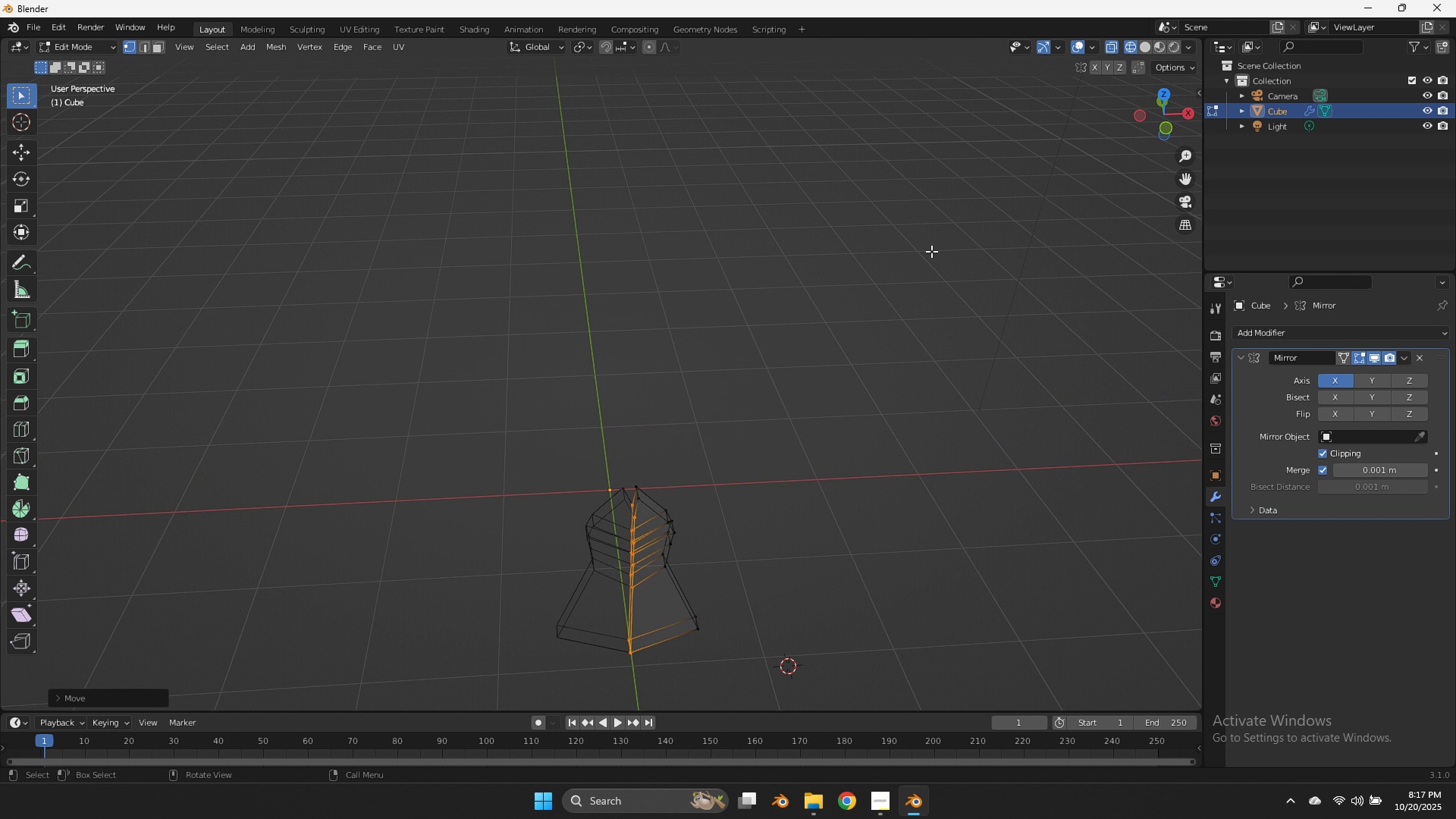 
key(Shift+ShiftLeft)
 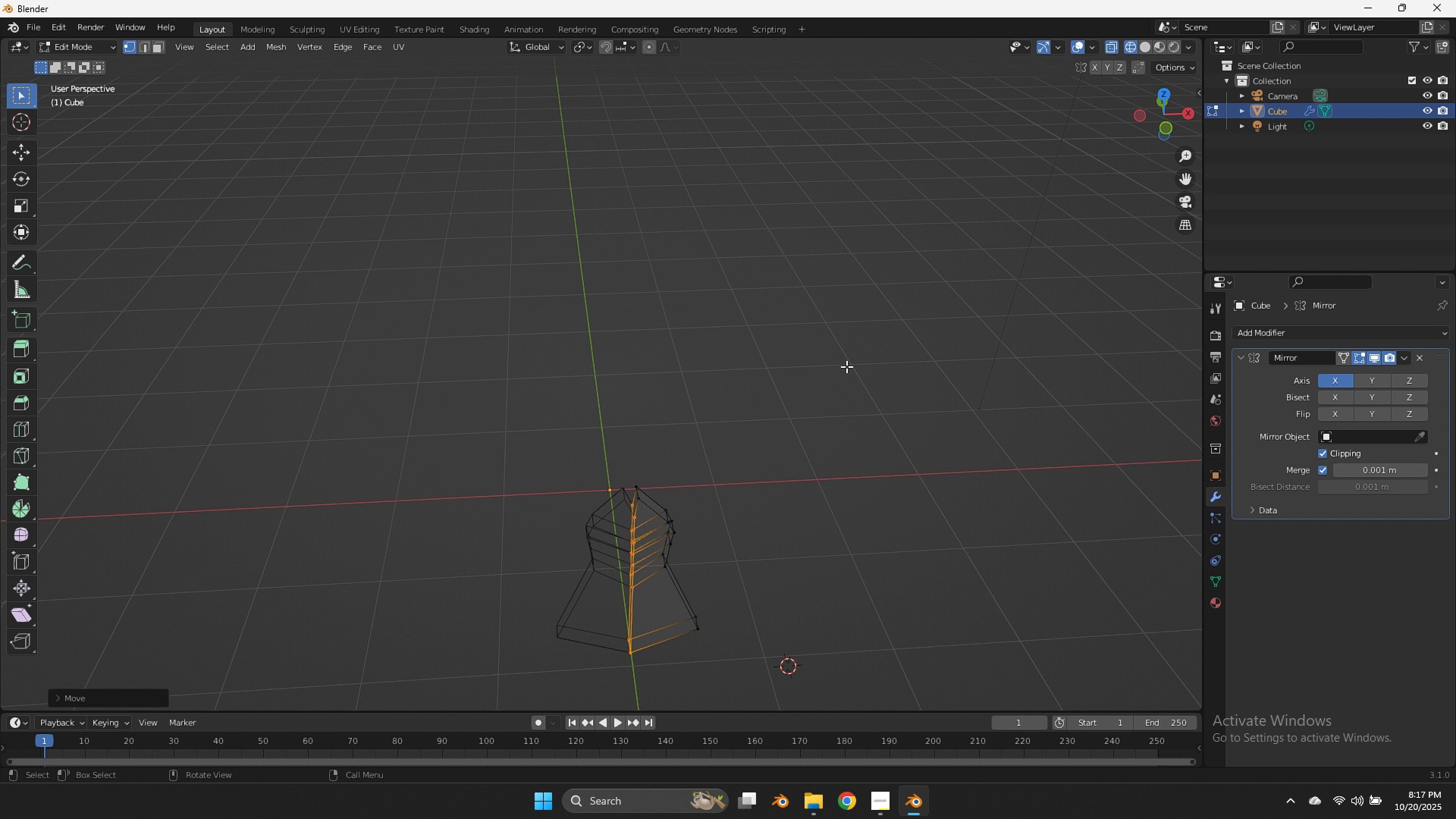 
key(Z)
 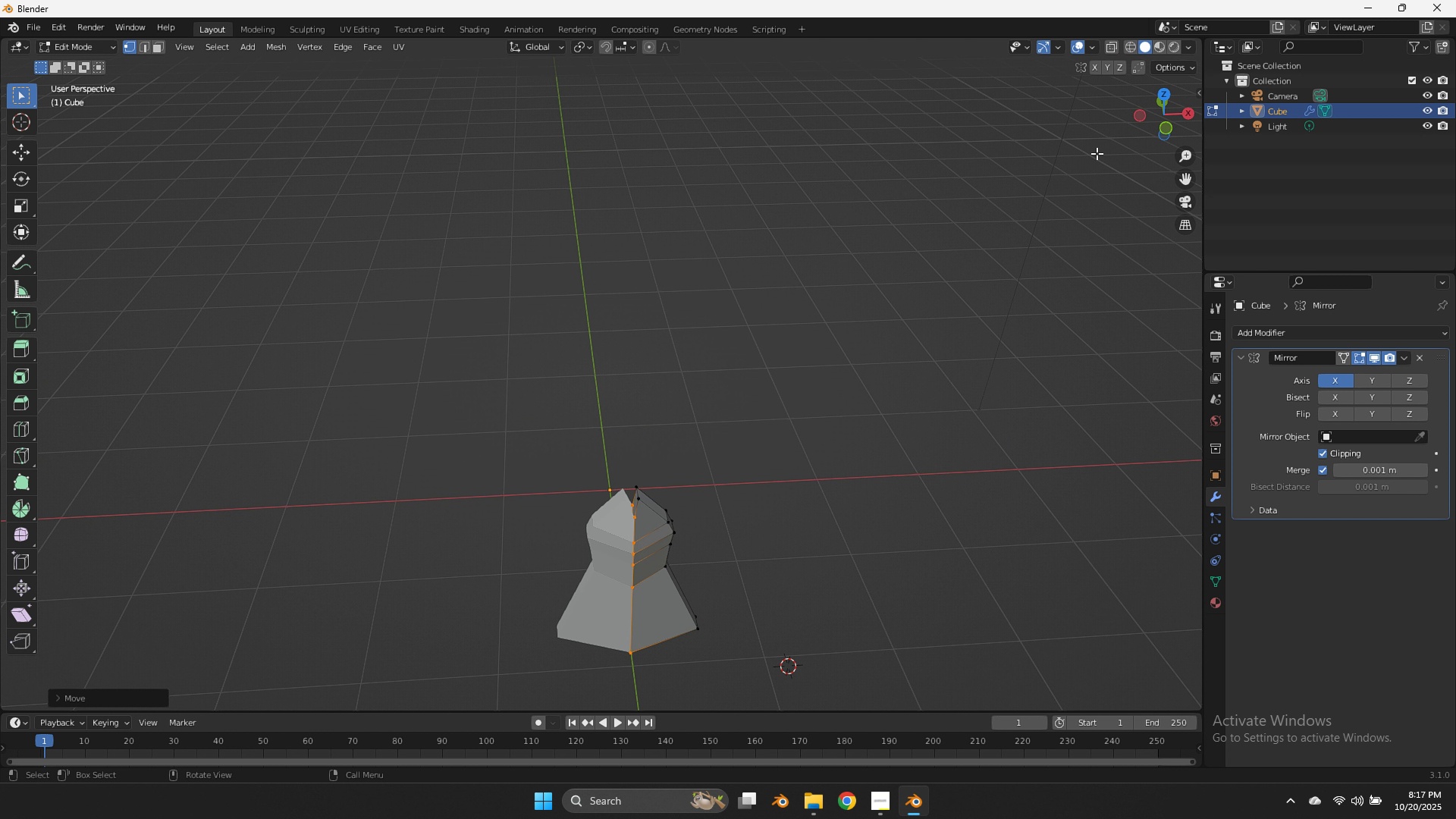 
left_click_drag(start_coordinate=[1142, 121], to_coordinate=[931, 63])
 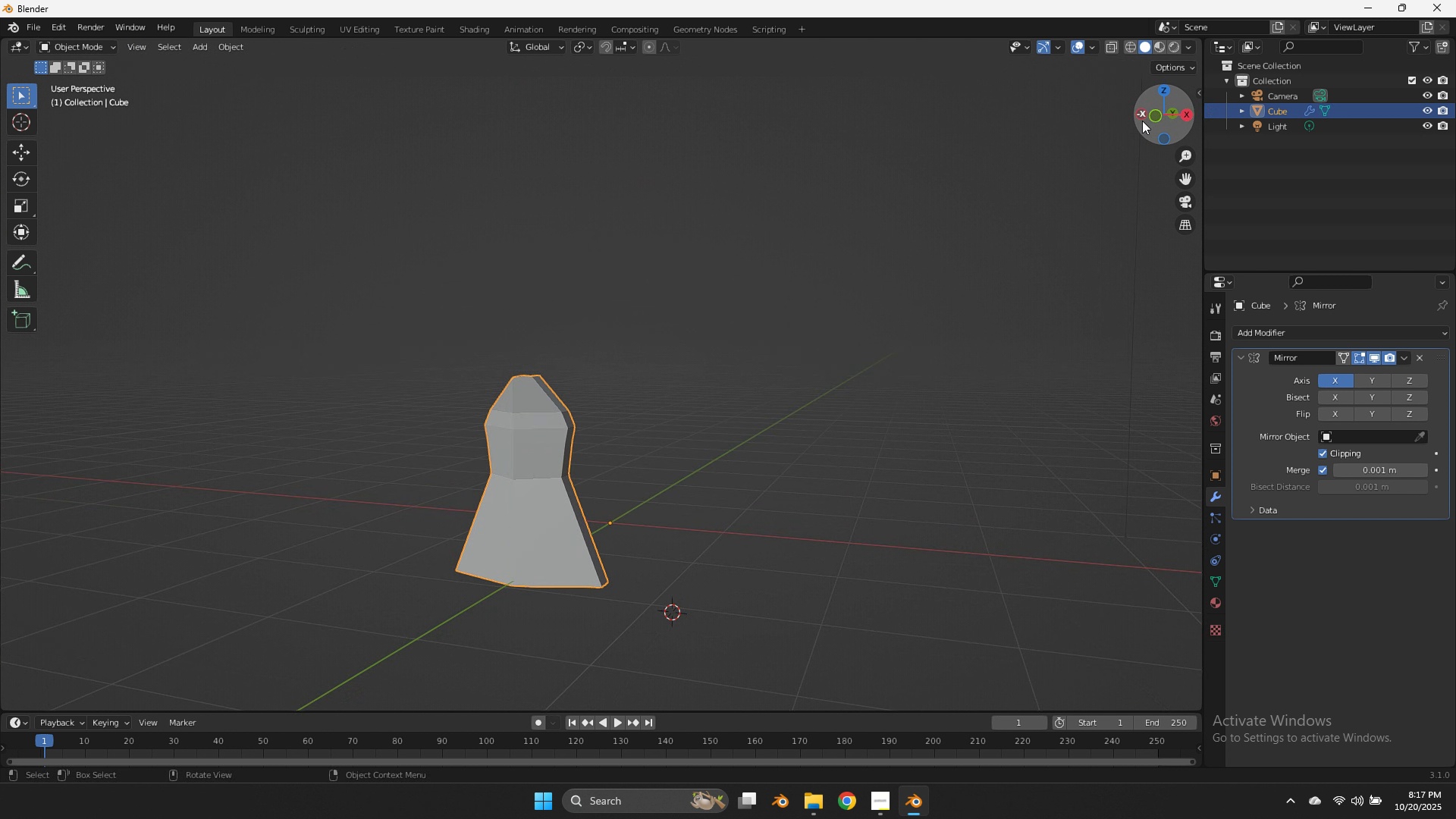 
key(Tab)
 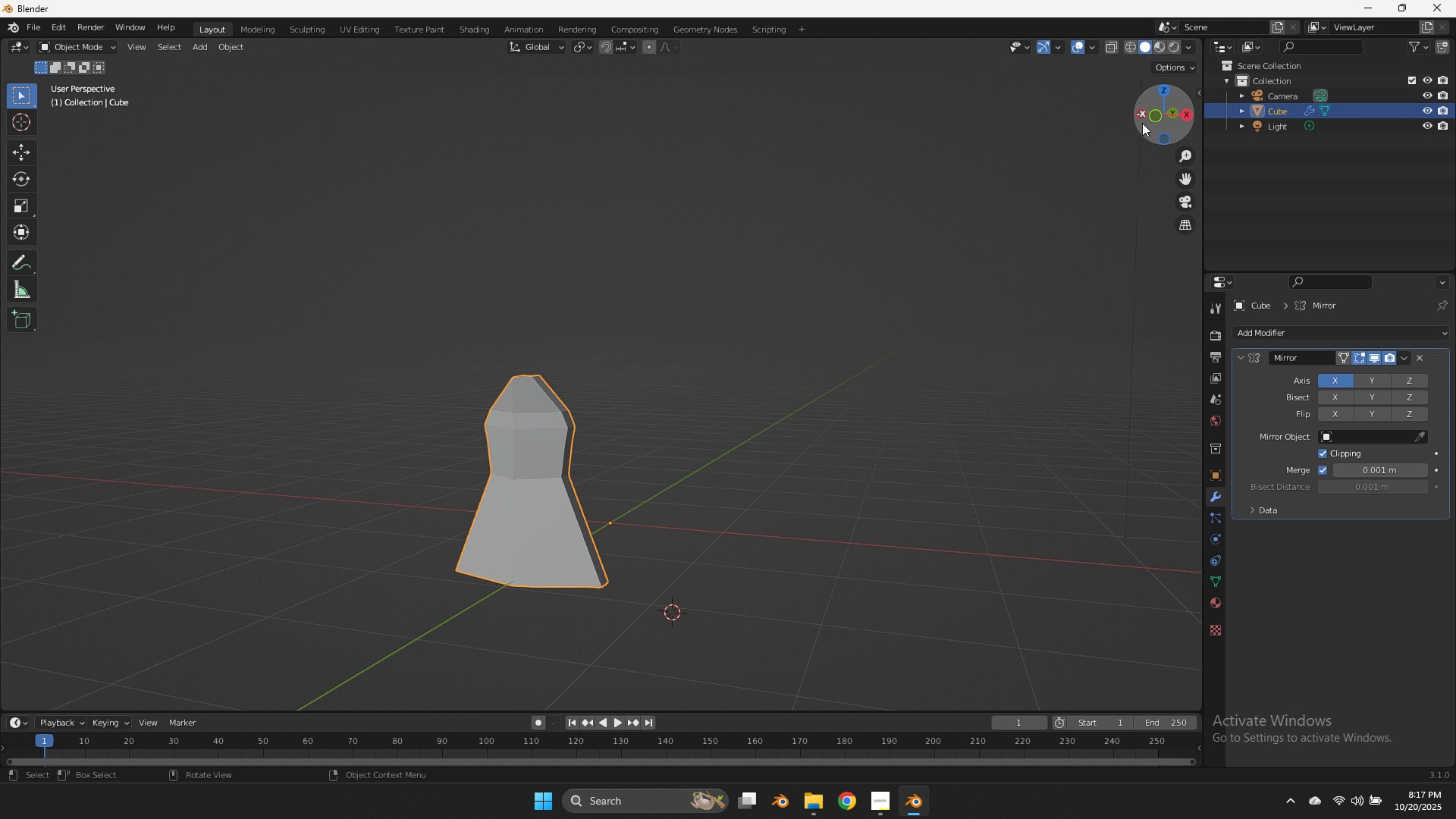 
left_click_drag(start_coordinate=[1142, 121], to_coordinate=[1148, 152])
 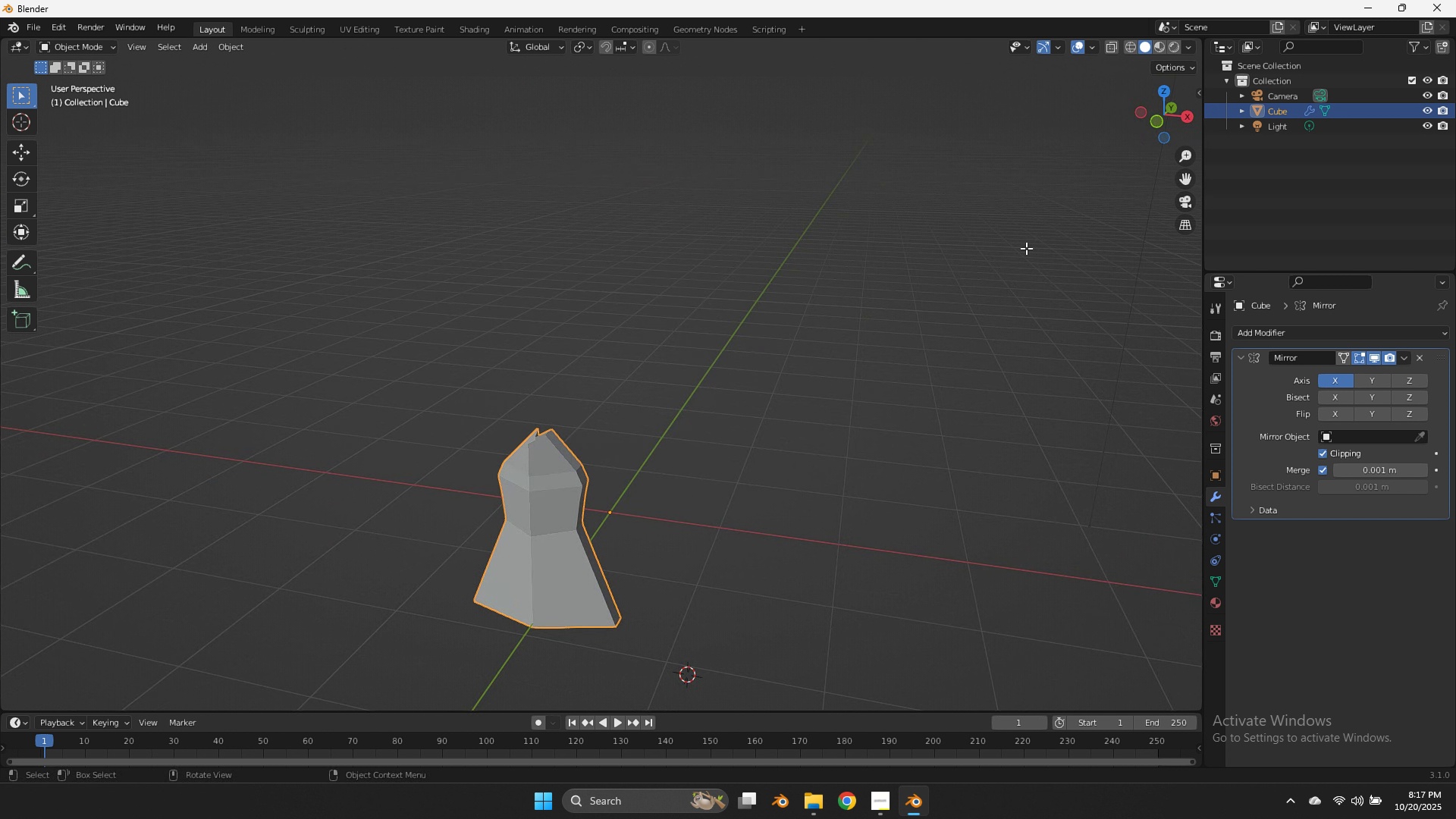 
key(Tab)
 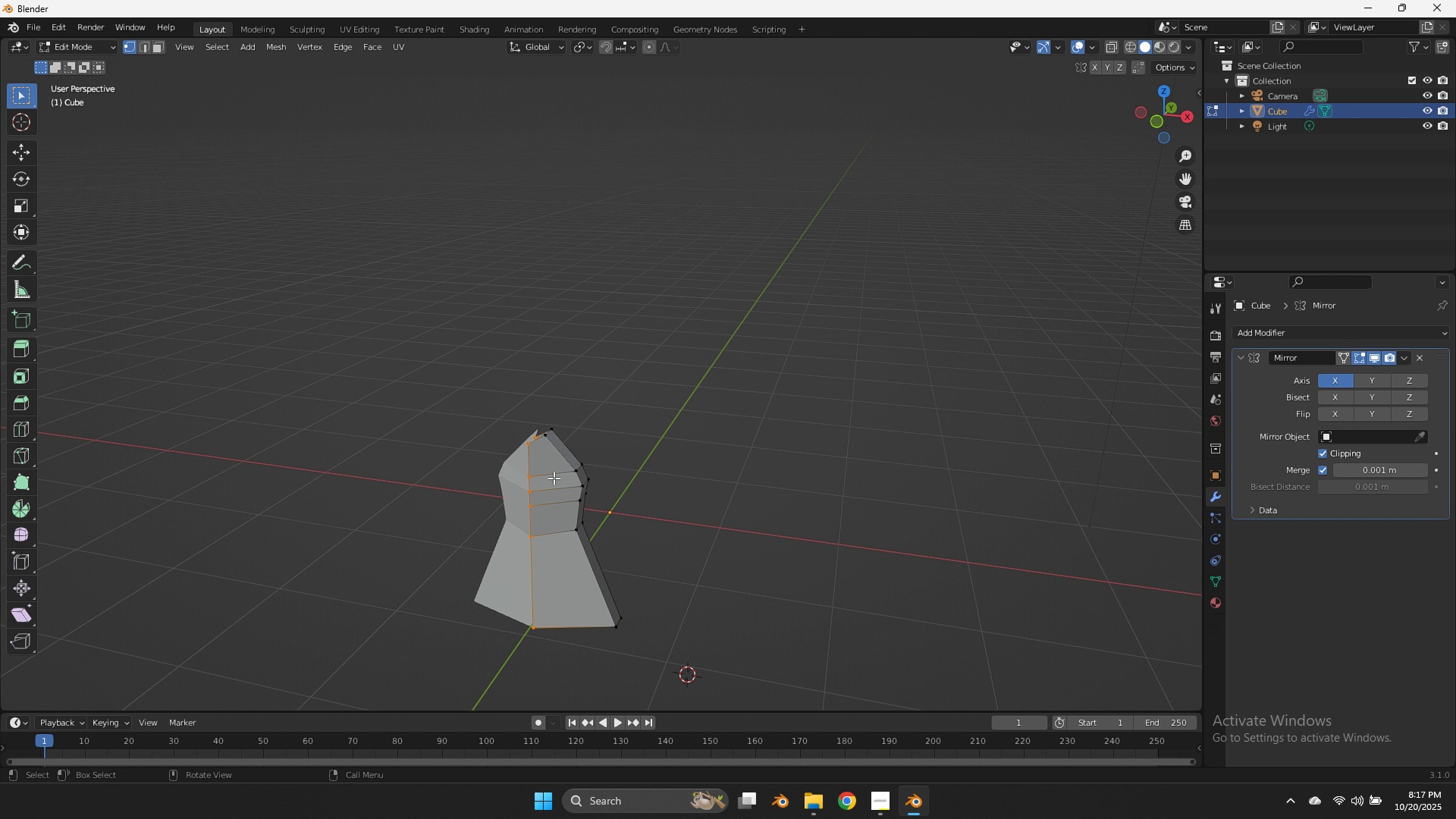 
key(Control+R)
 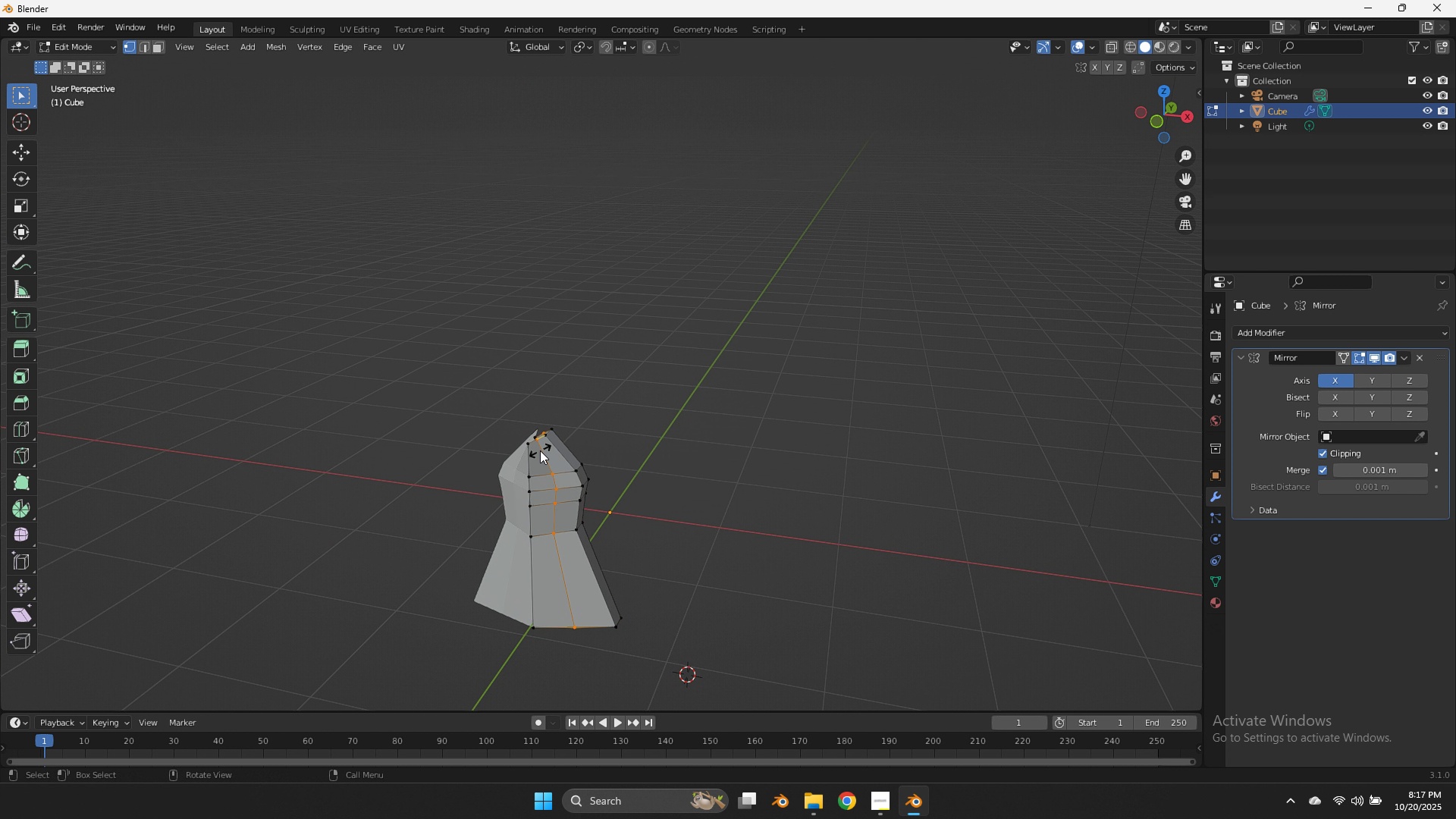 
left_click([540, 450])
 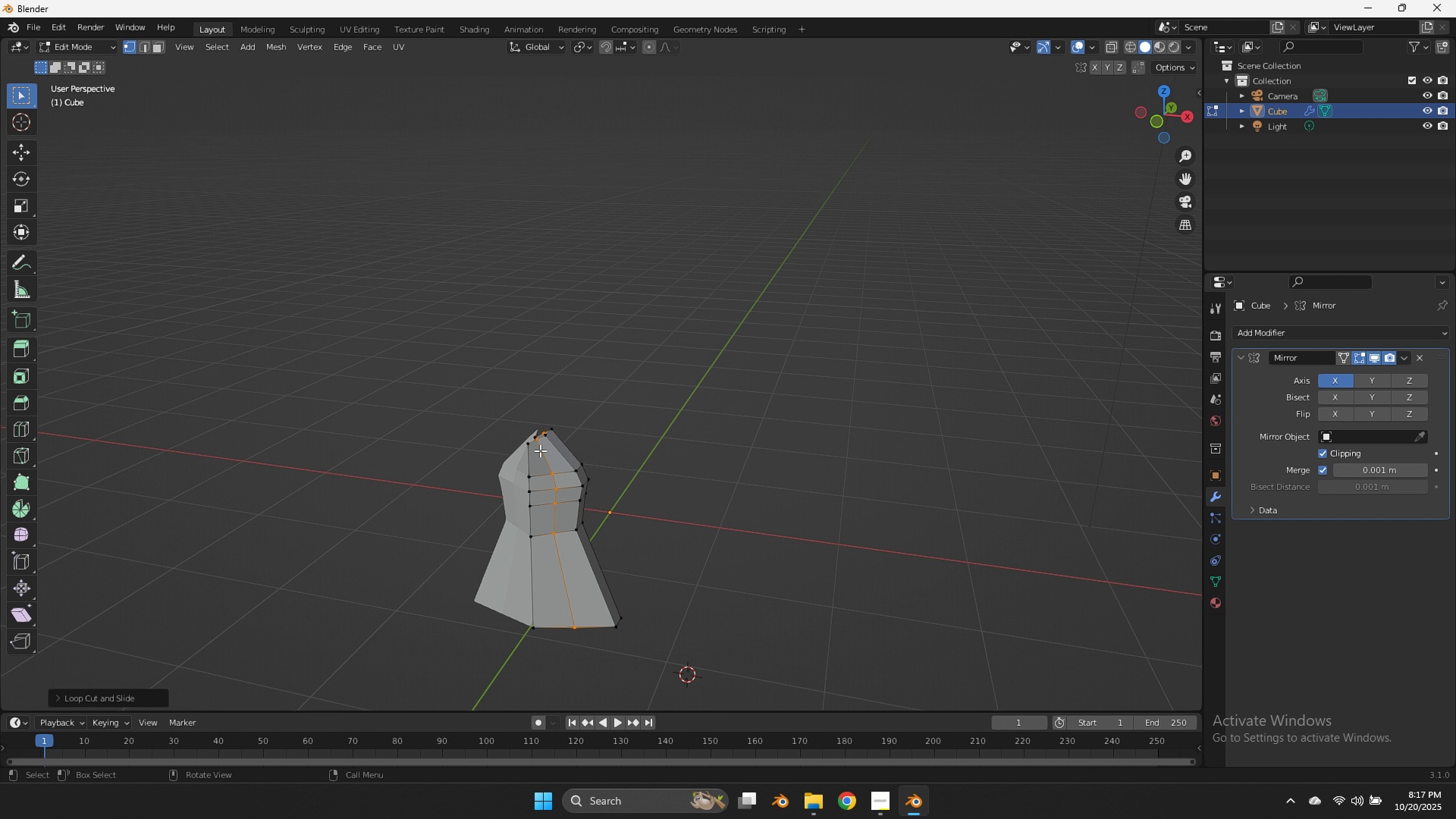 
right_click([540, 450])
 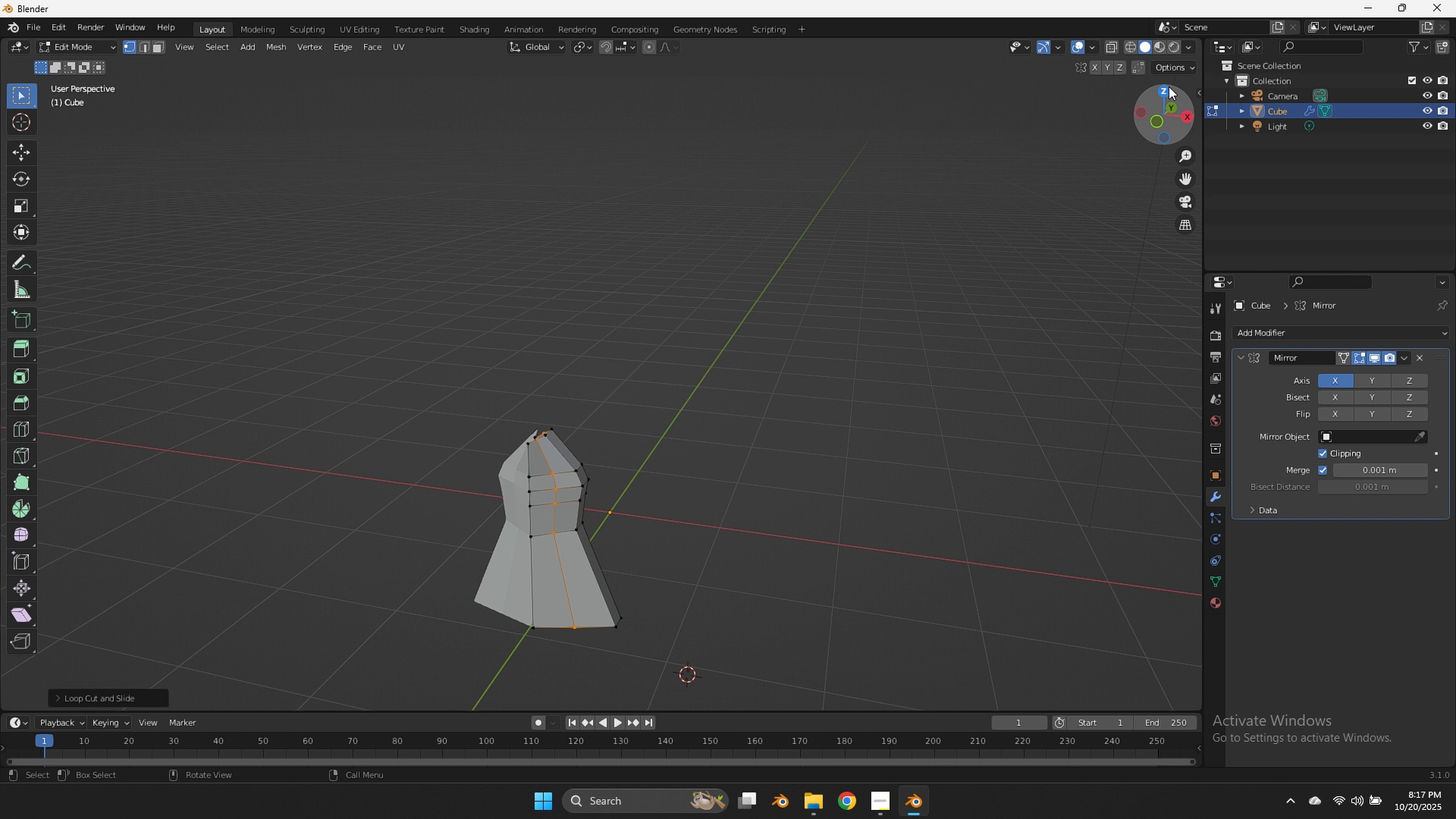 
left_click([1169, 86])
 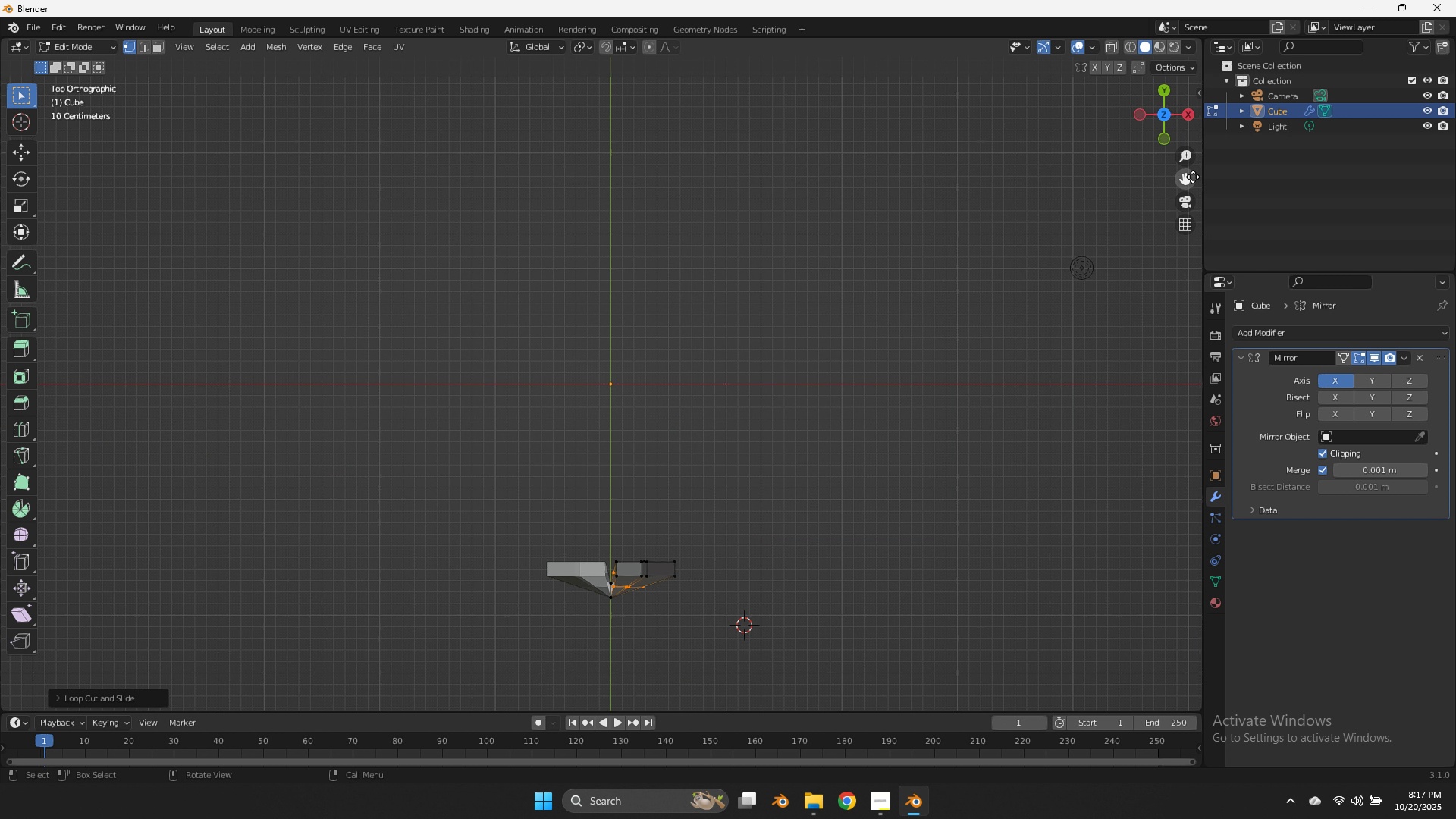 
left_click_drag(start_coordinate=[1193, 177], to_coordinate=[1165, 701])
 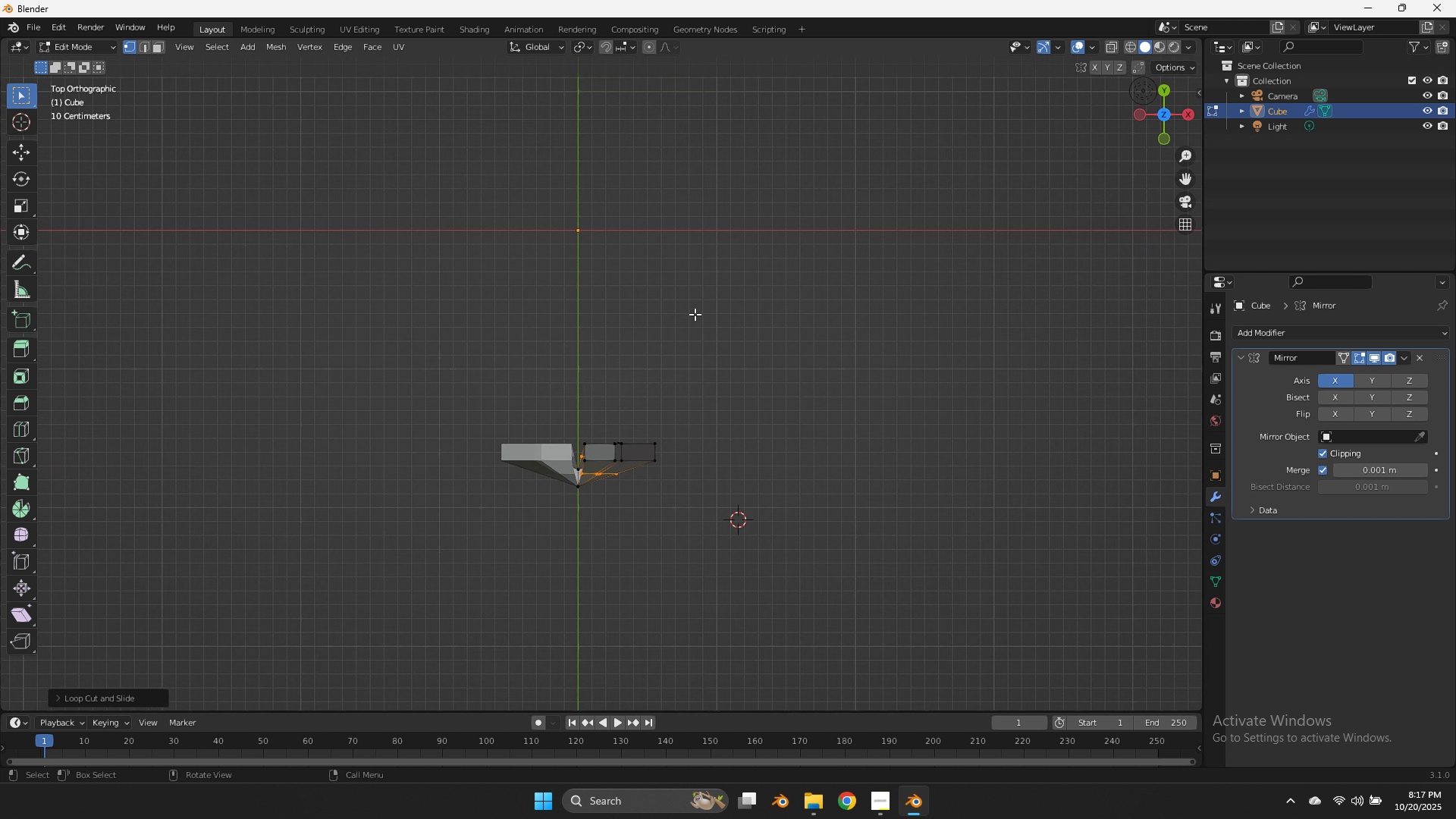 
scroll: coordinate [695, 314], scroll_direction: up, amount: 3.0
 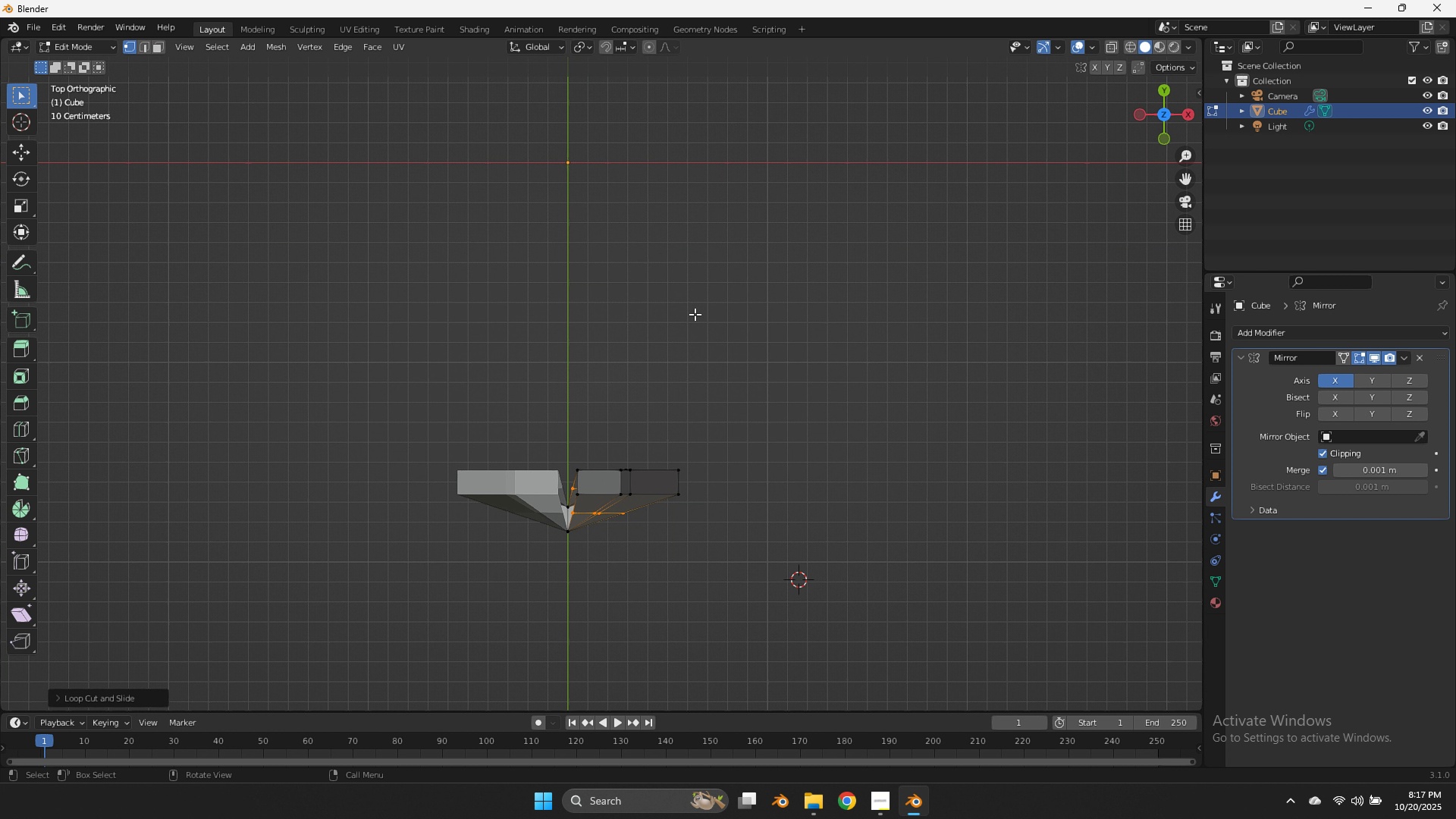 
key(G)
 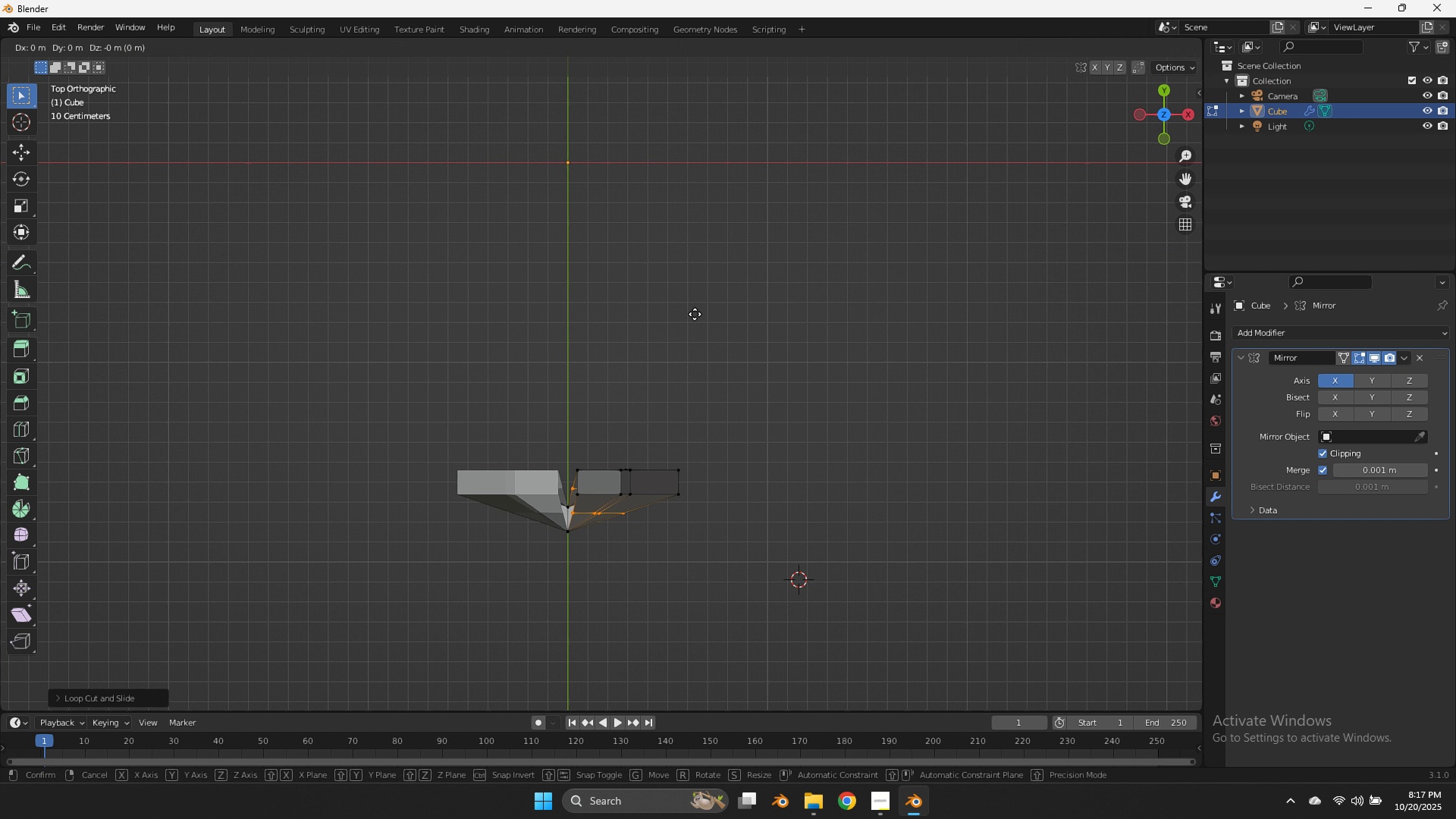 
hold_key(key=ShiftLeft, duration=2.22)
left_click([765, 385])
 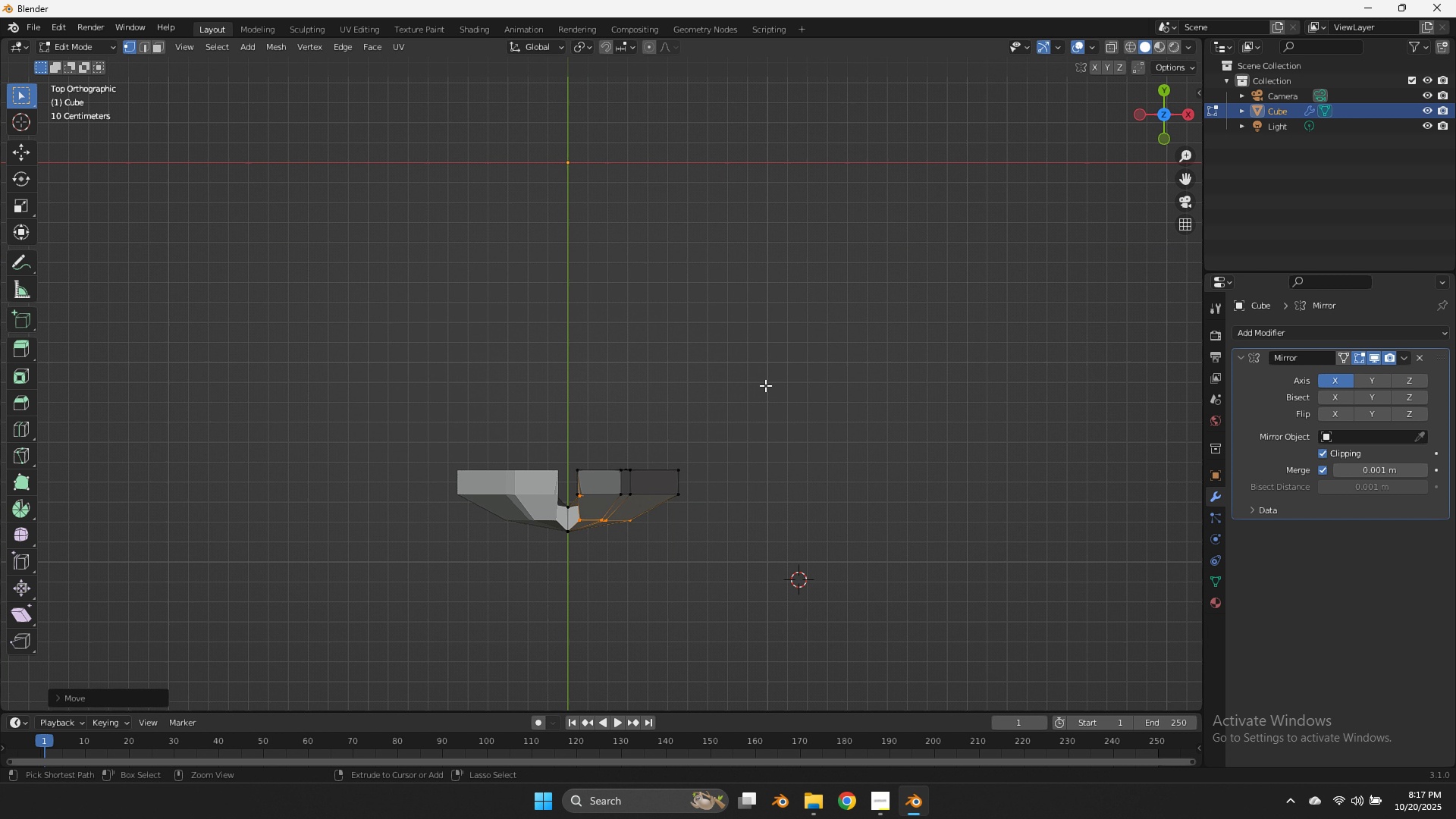 
key(Control+Z)
 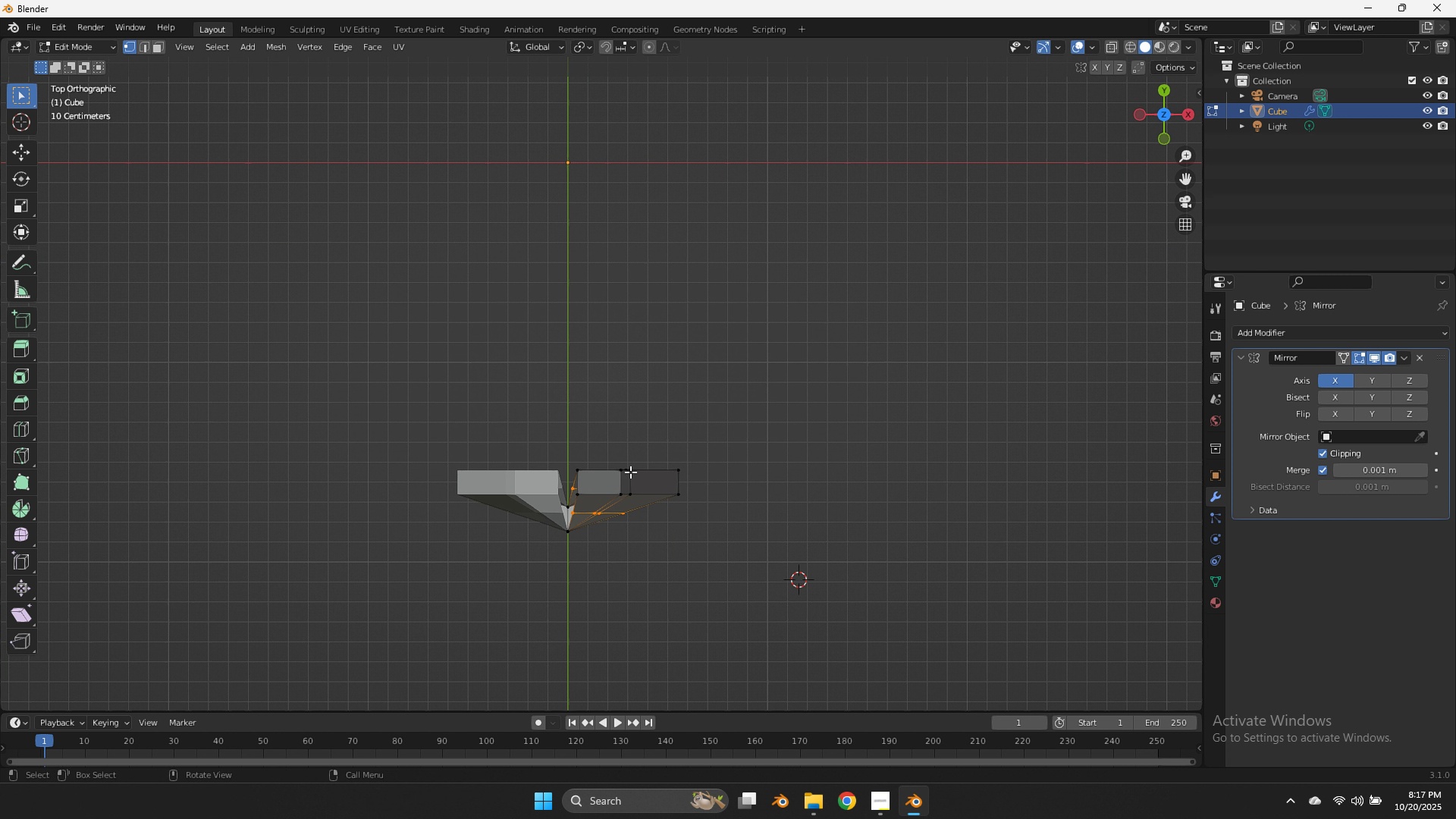 
hold_key(key=AltLeft, duration=1.3)
left_click([601, 487])
 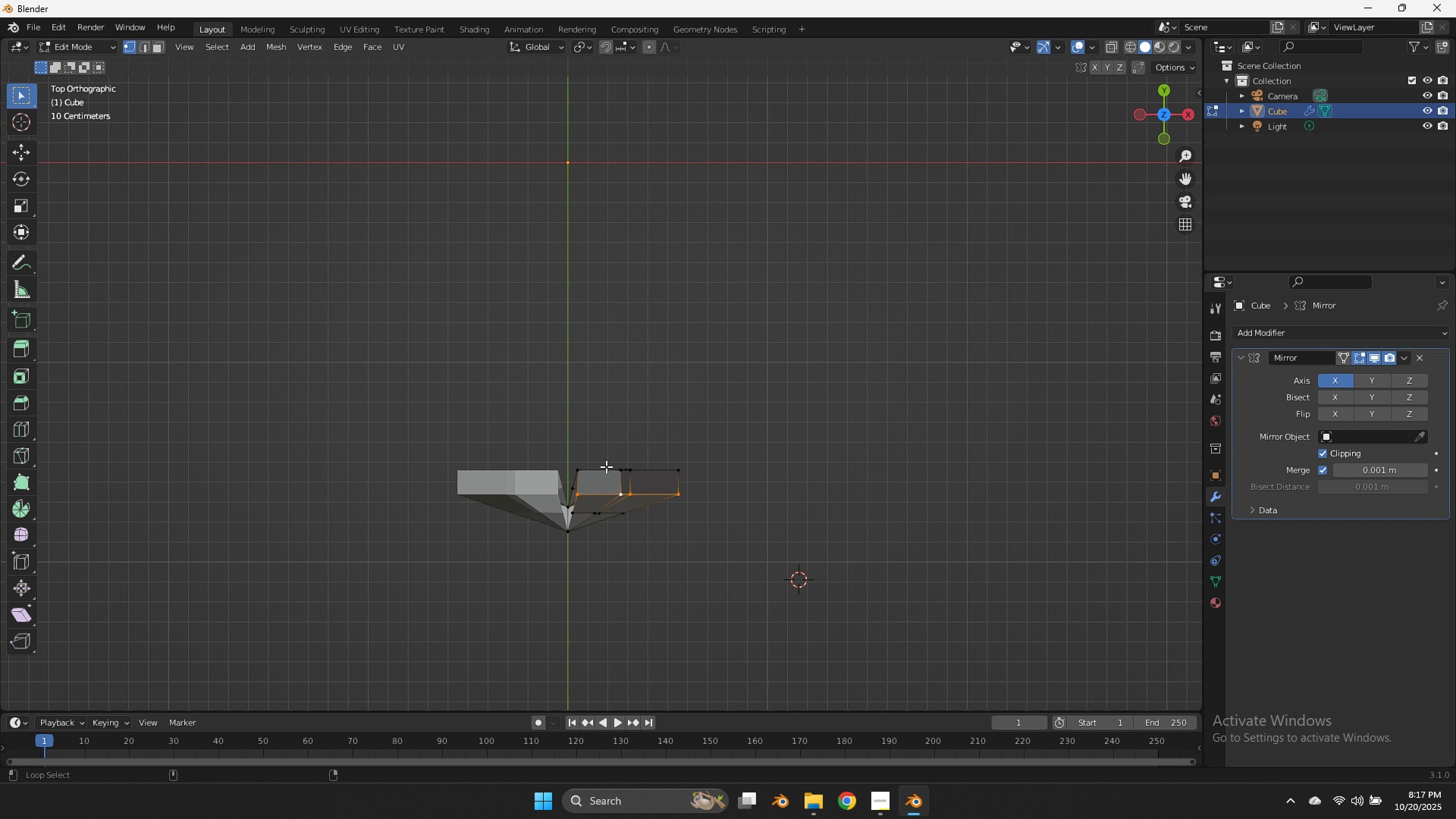 
hold_key(key=ShiftLeft, duration=0.61)
left_click([606, 466])
 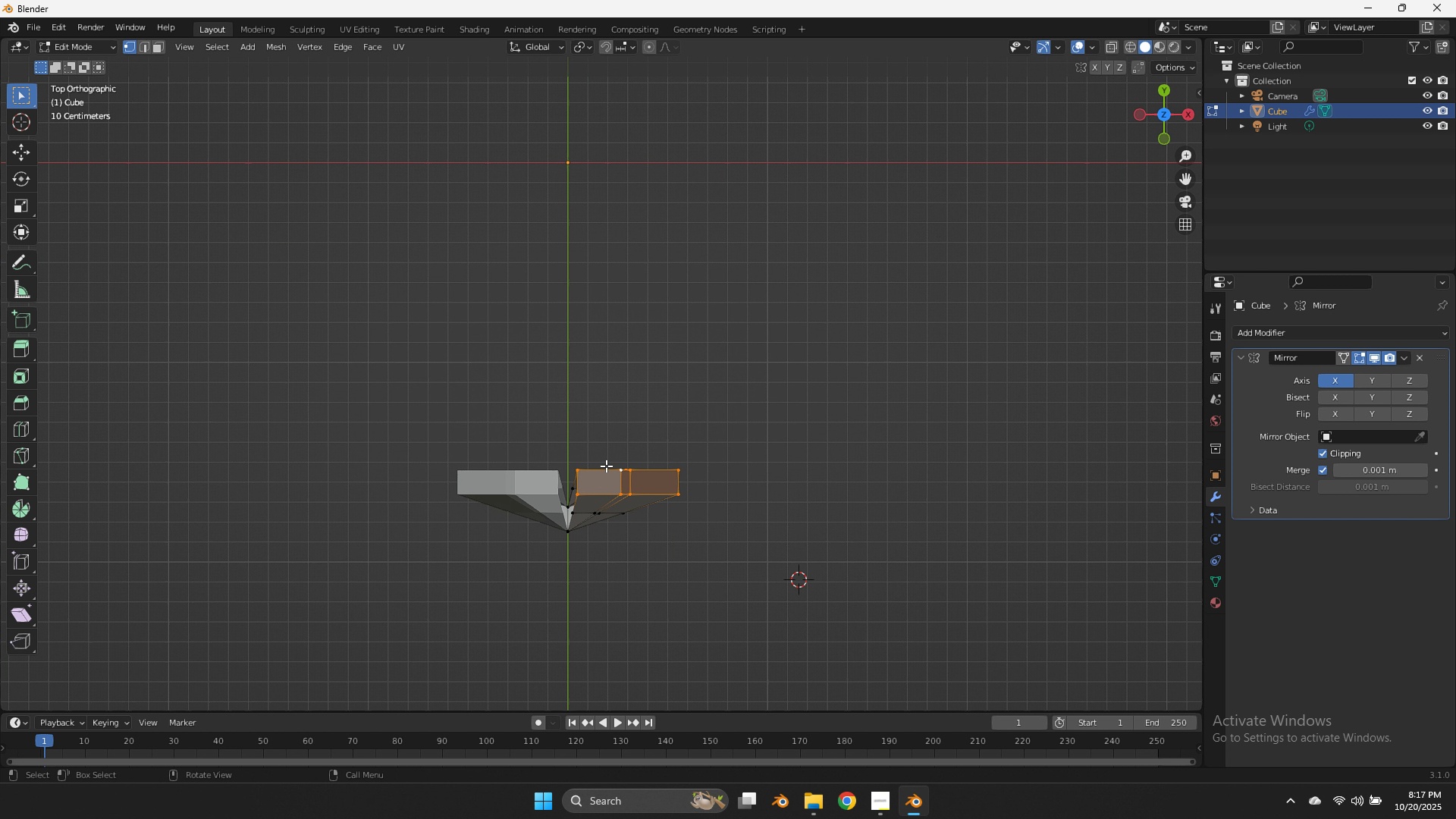 
key(G)
 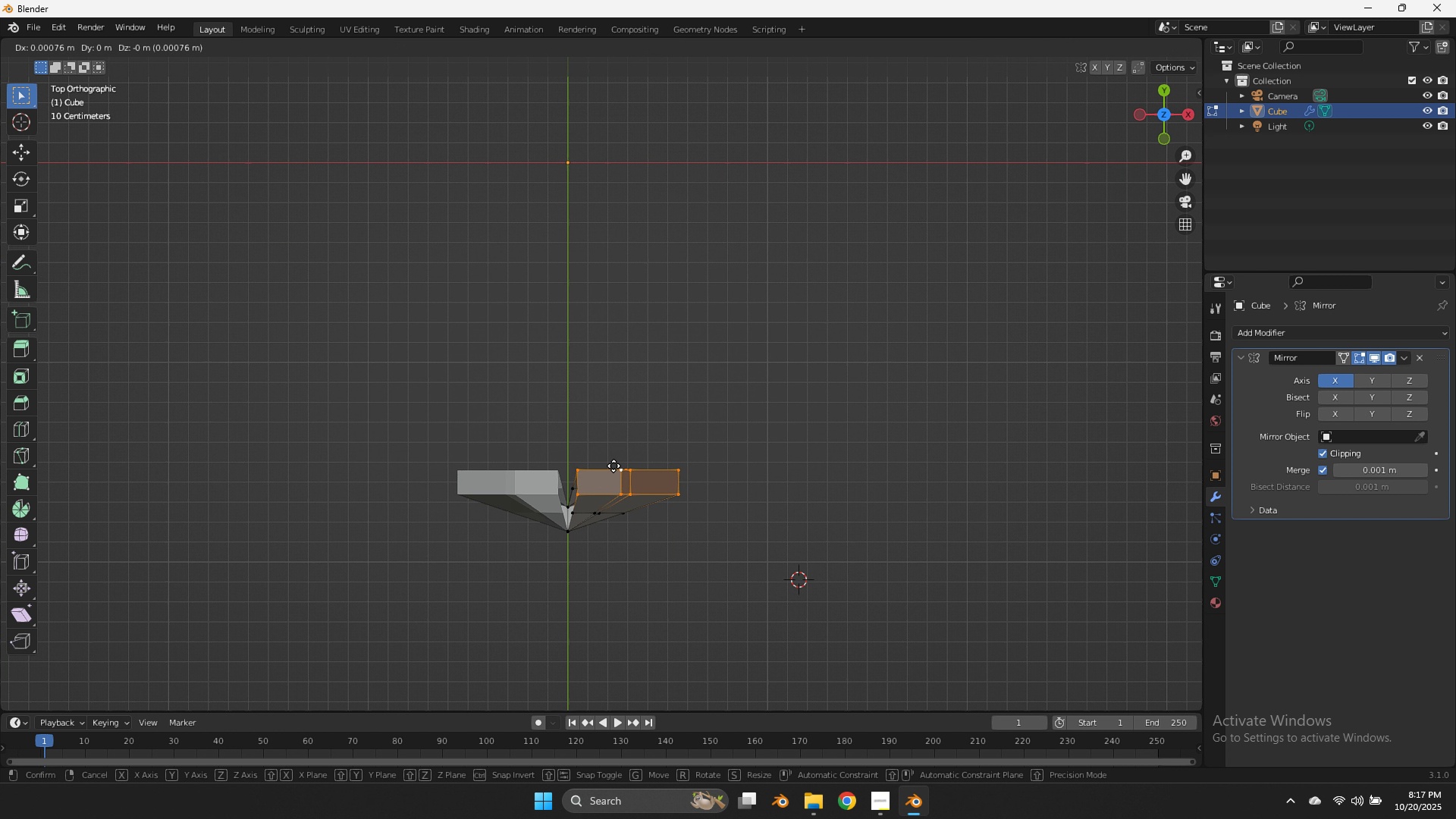 
hold_key(key=ShiftLeft, duration=1.04)
left_click([854, 481])
 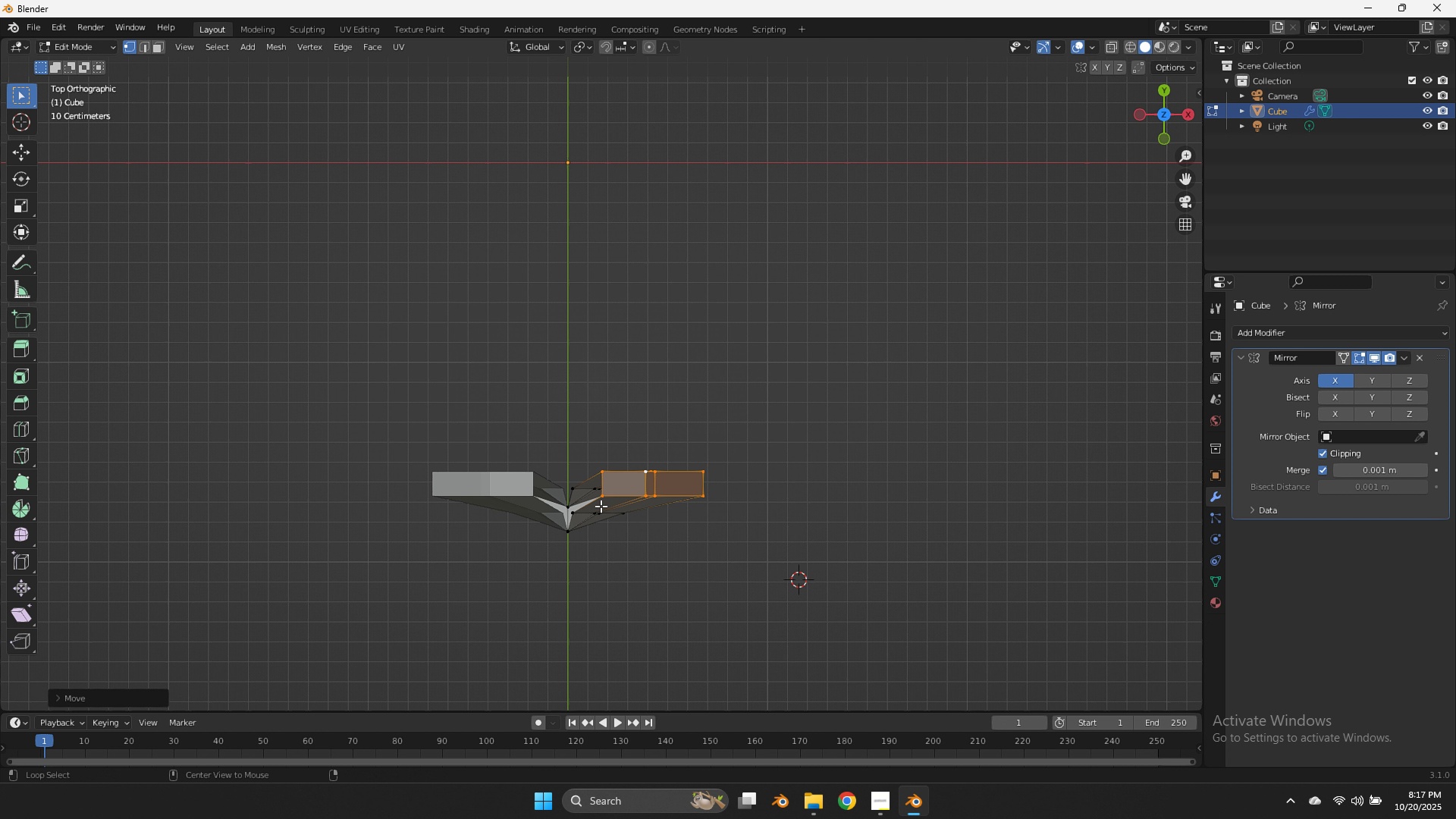 
hold_key(key=AltLeft, duration=1.63)
left_click([585, 508])
 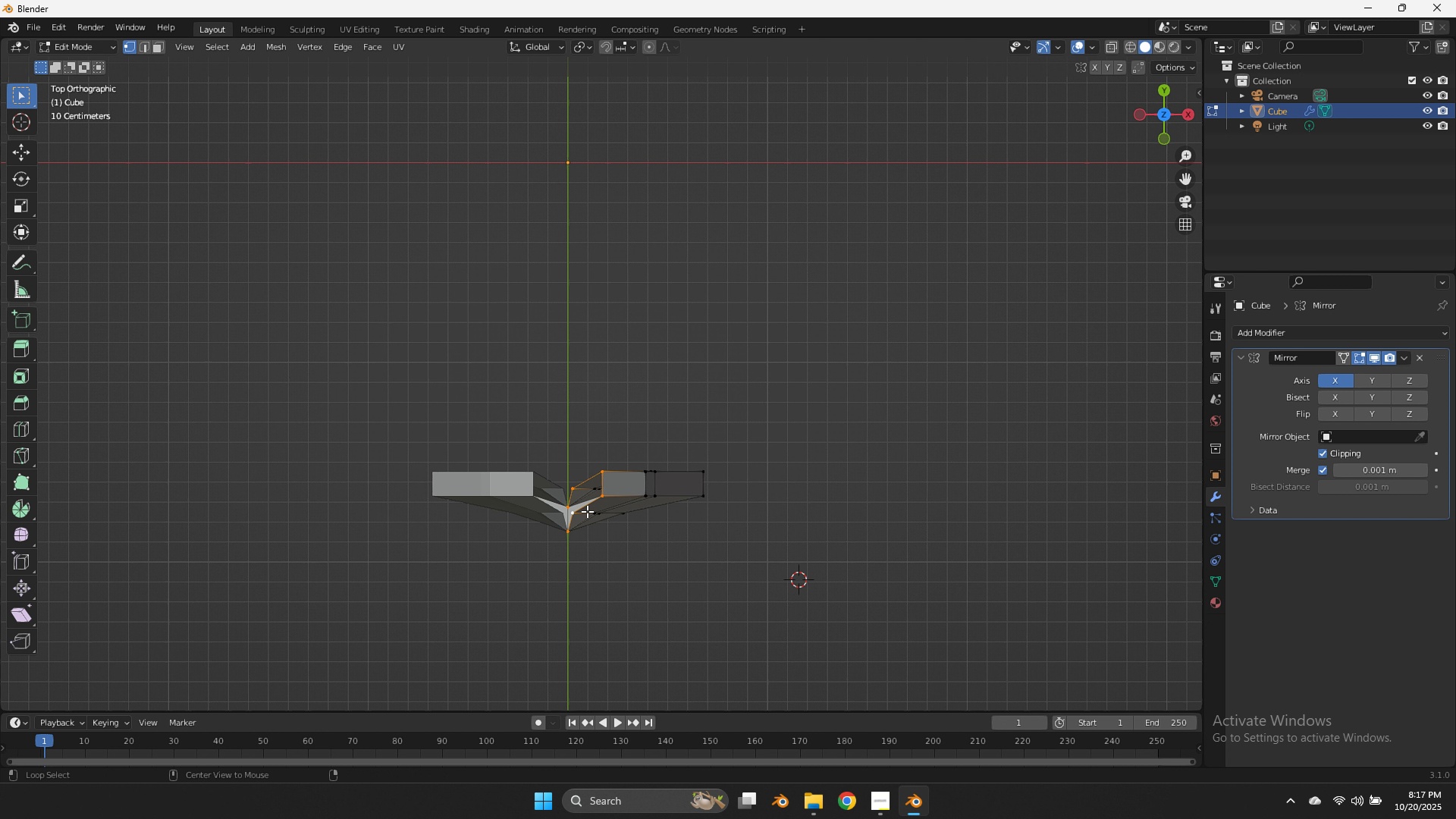 
left_click([587, 511])
 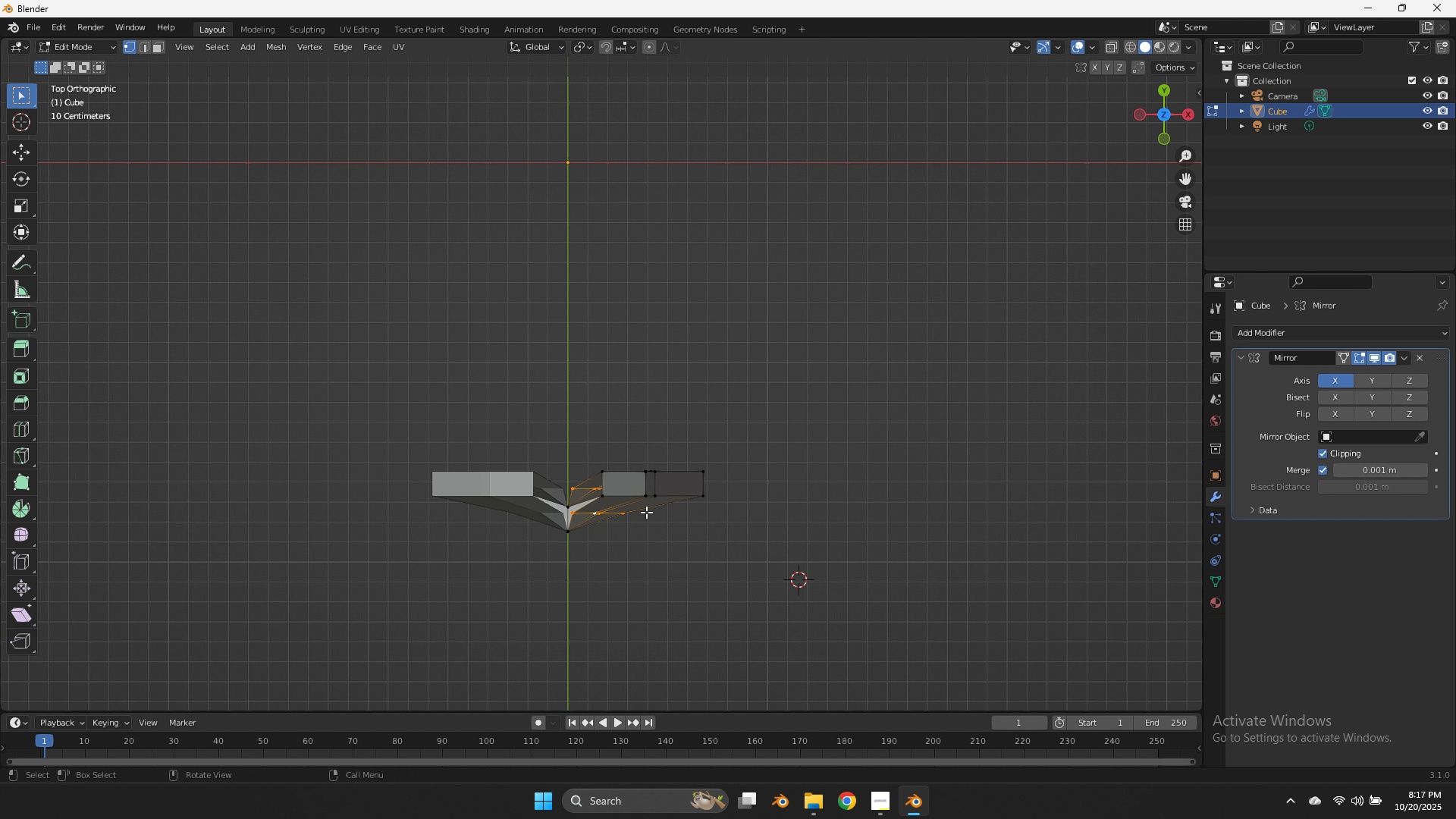 
key(G)
 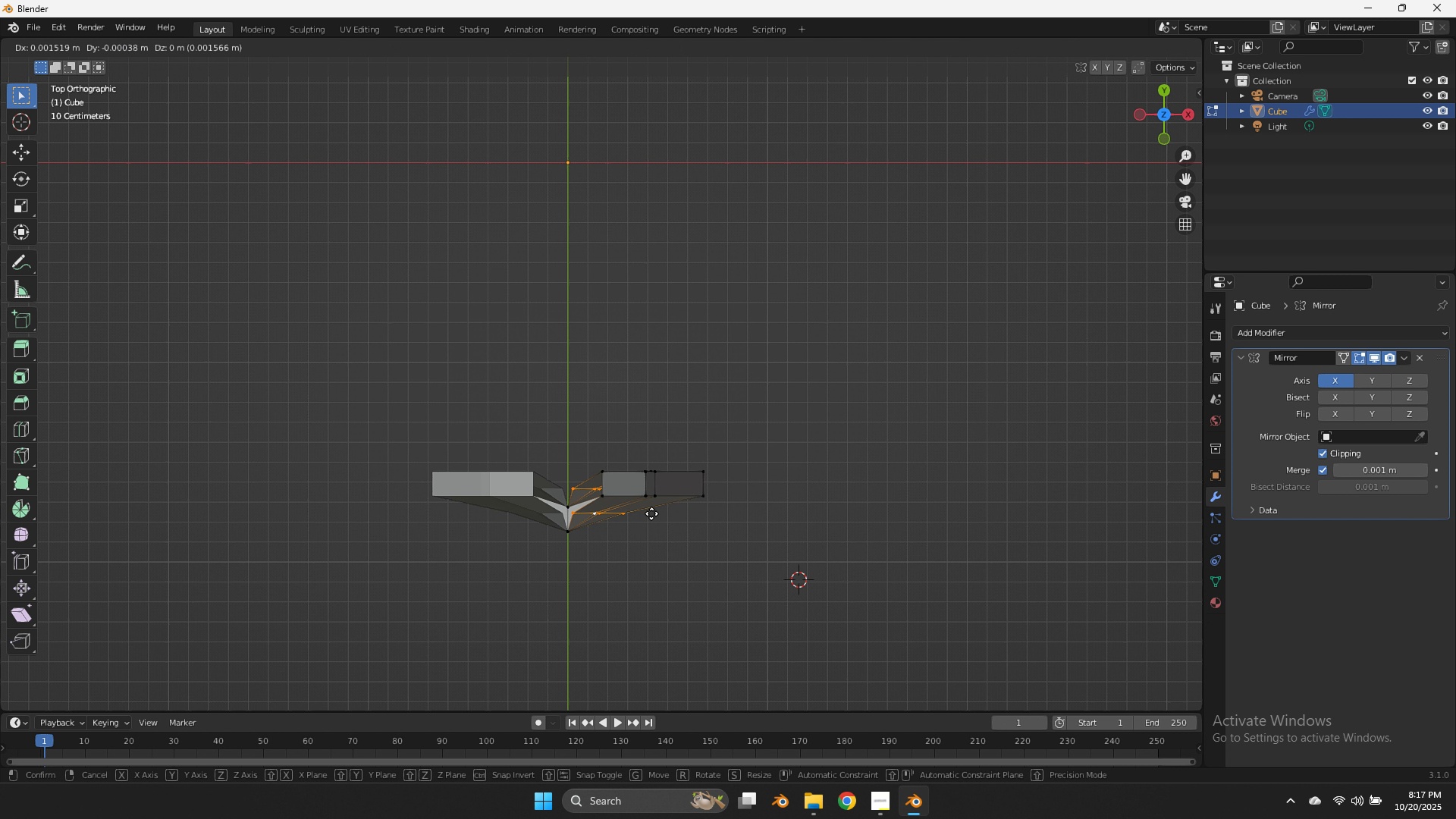 
hold_key(key=ShiftLeft, duration=1.87)
 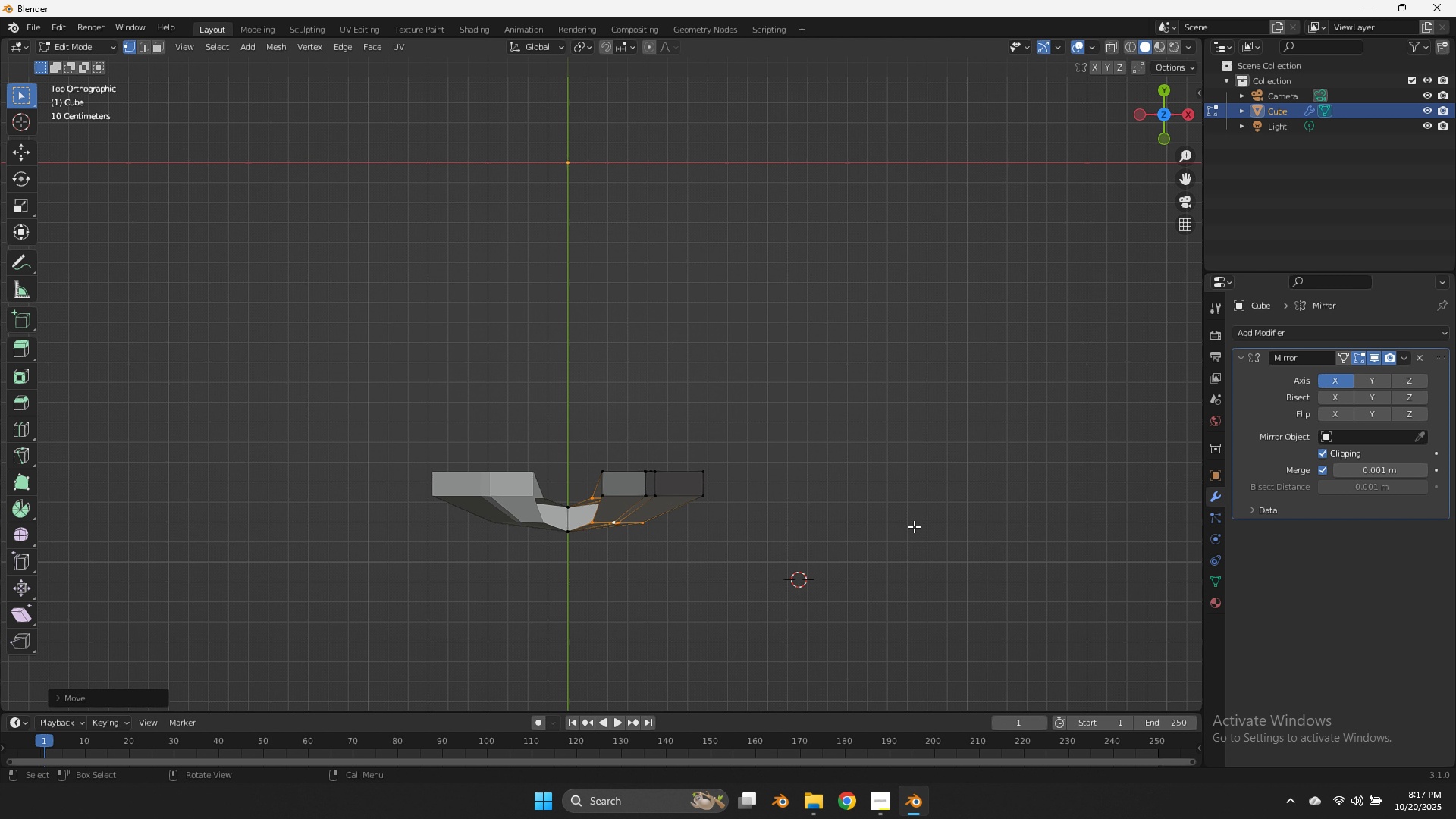 
key(Tab)
 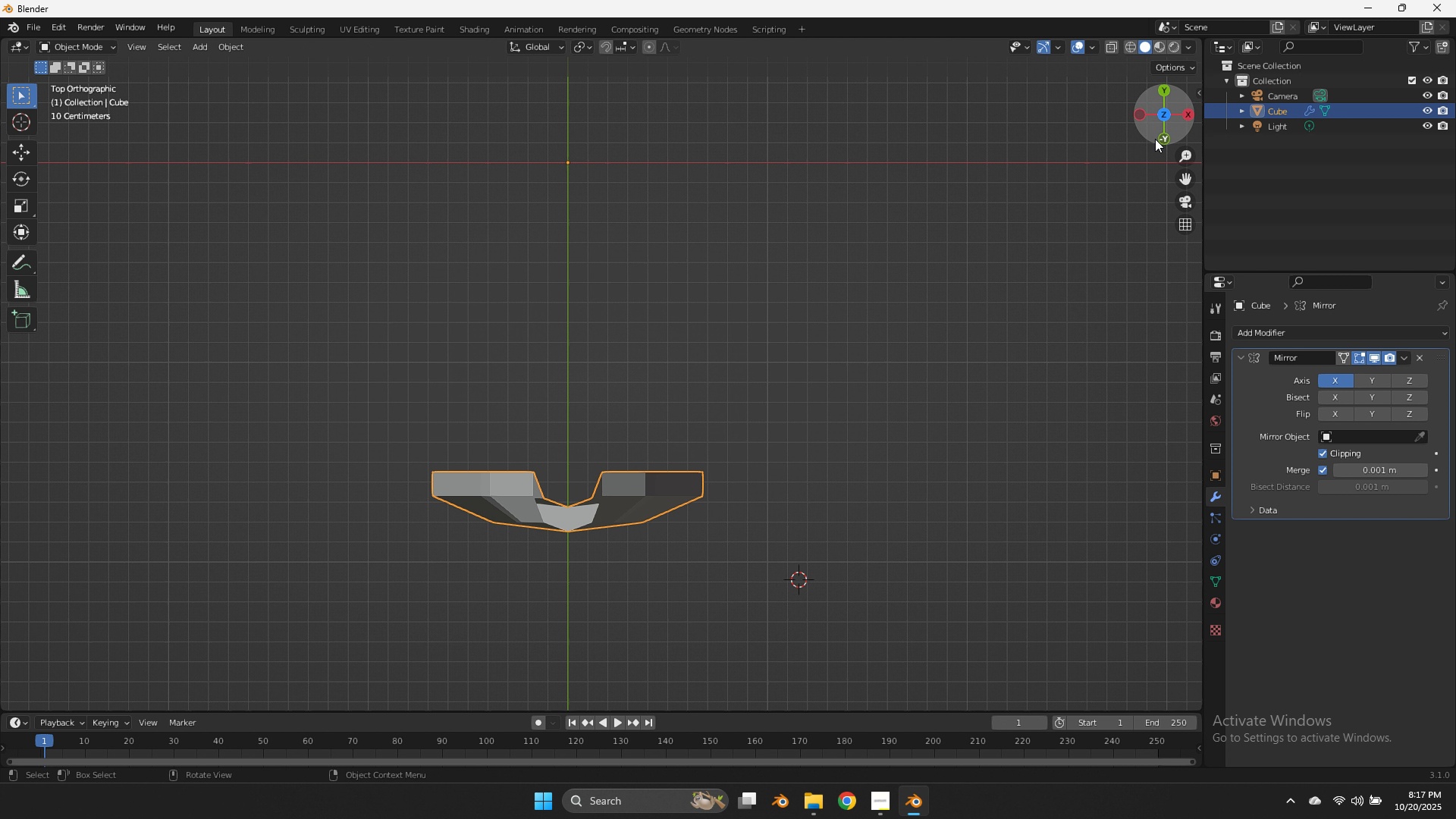 
left_click_drag(start_coordinate=[1155, 139], to_coordinate=[1148, 651])
 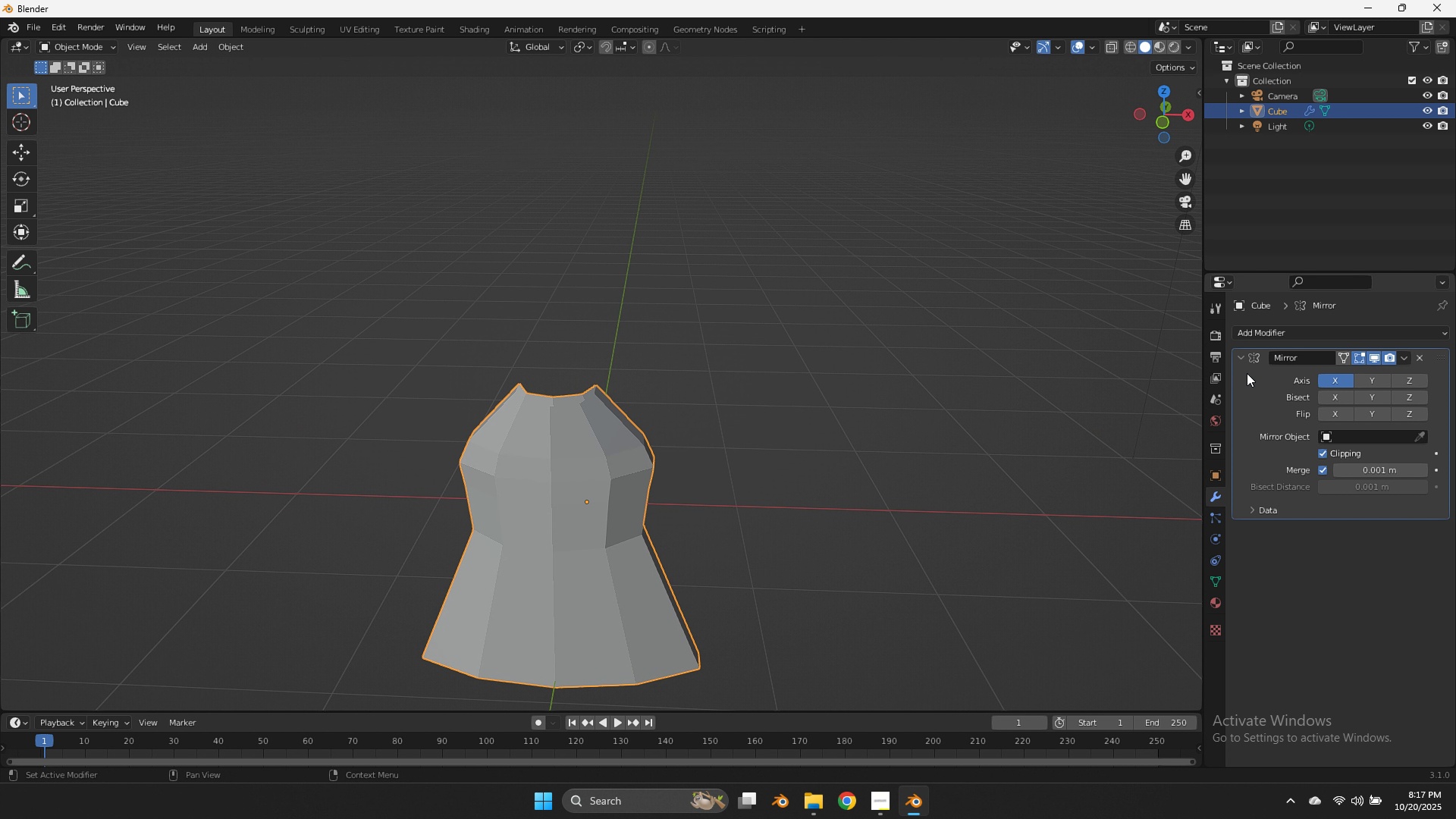 
left_click([1277, 336])
 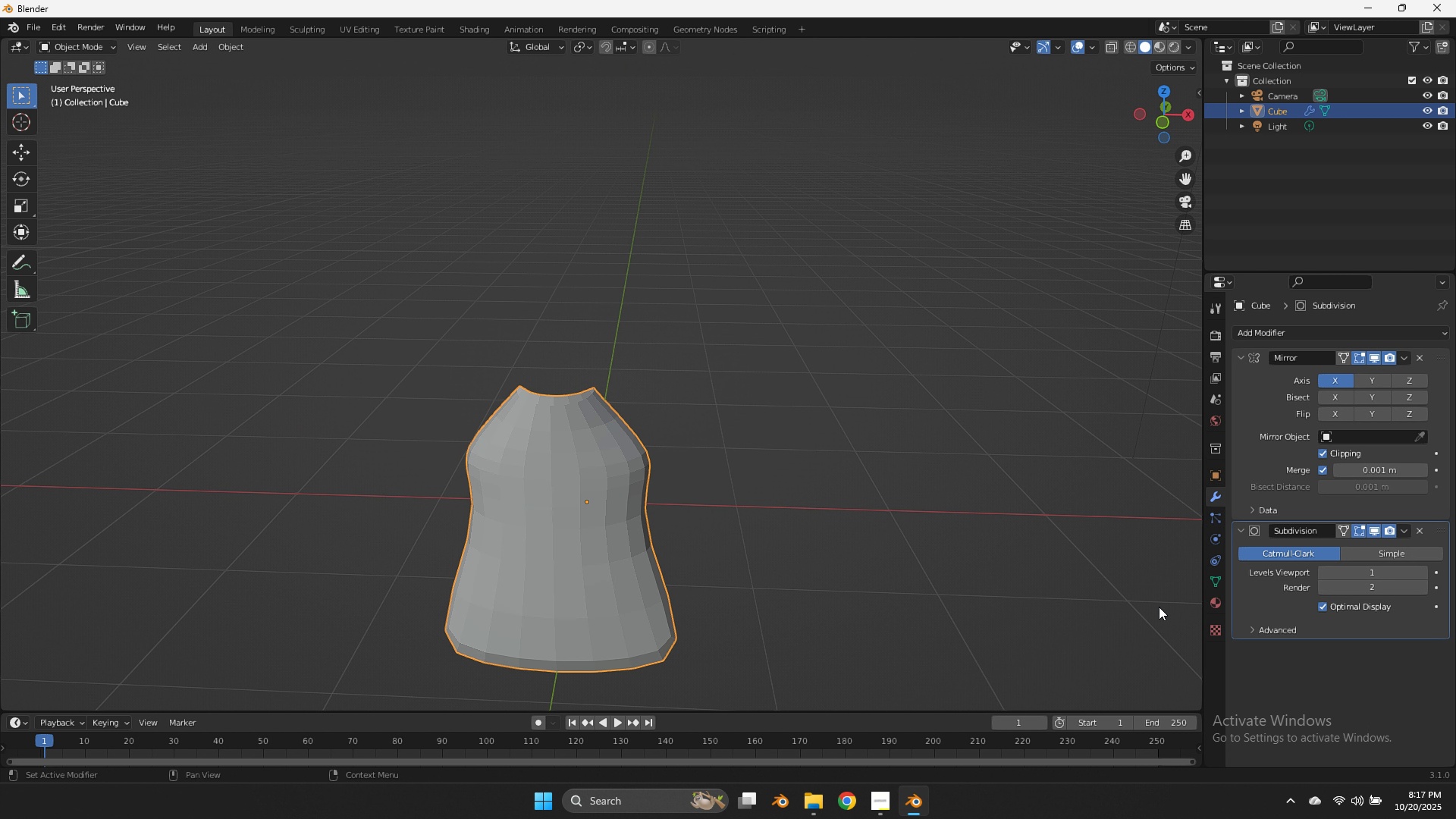 
key(Tab)
 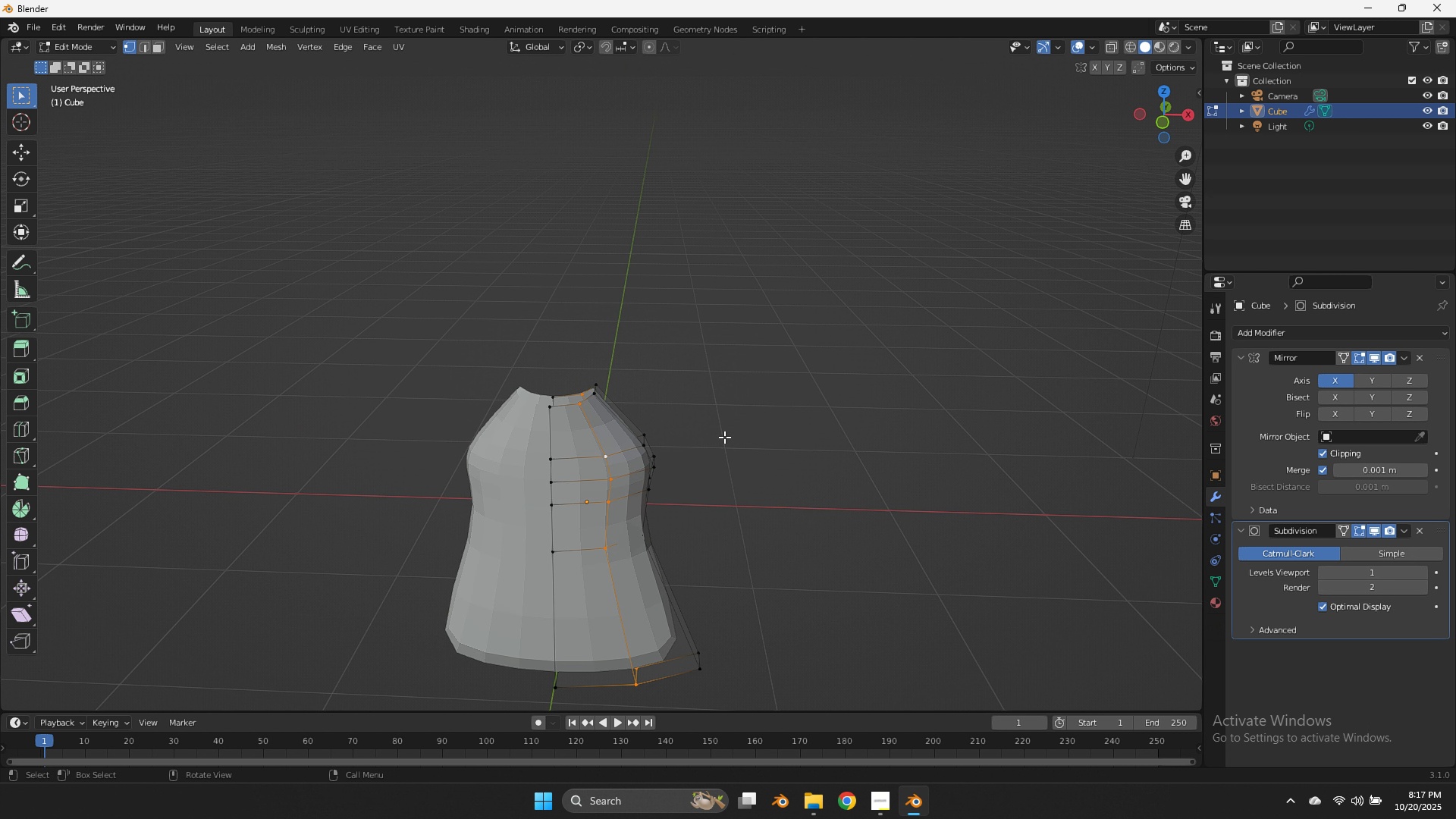 
key(Tab)
 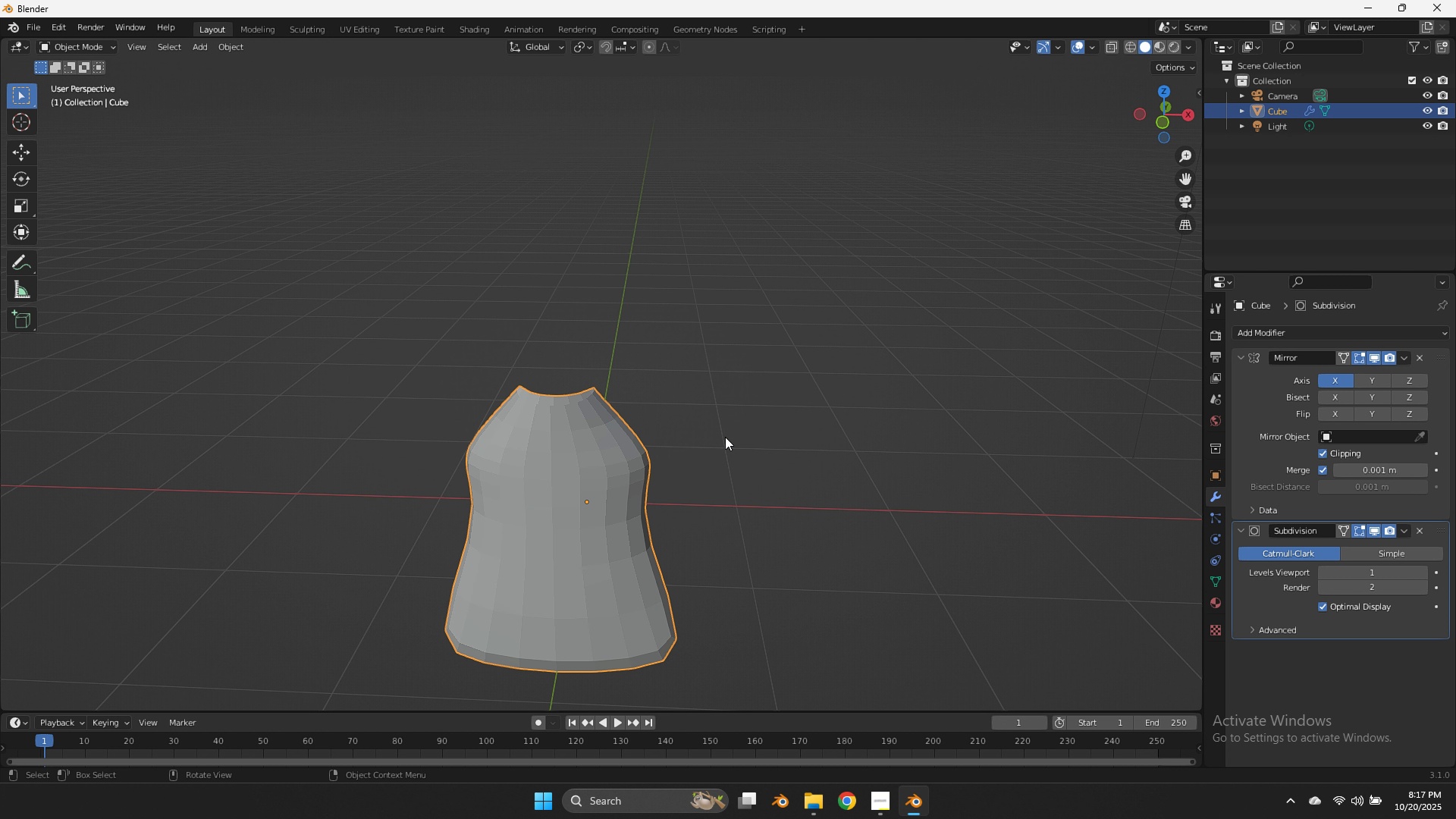 
key(Tab)
 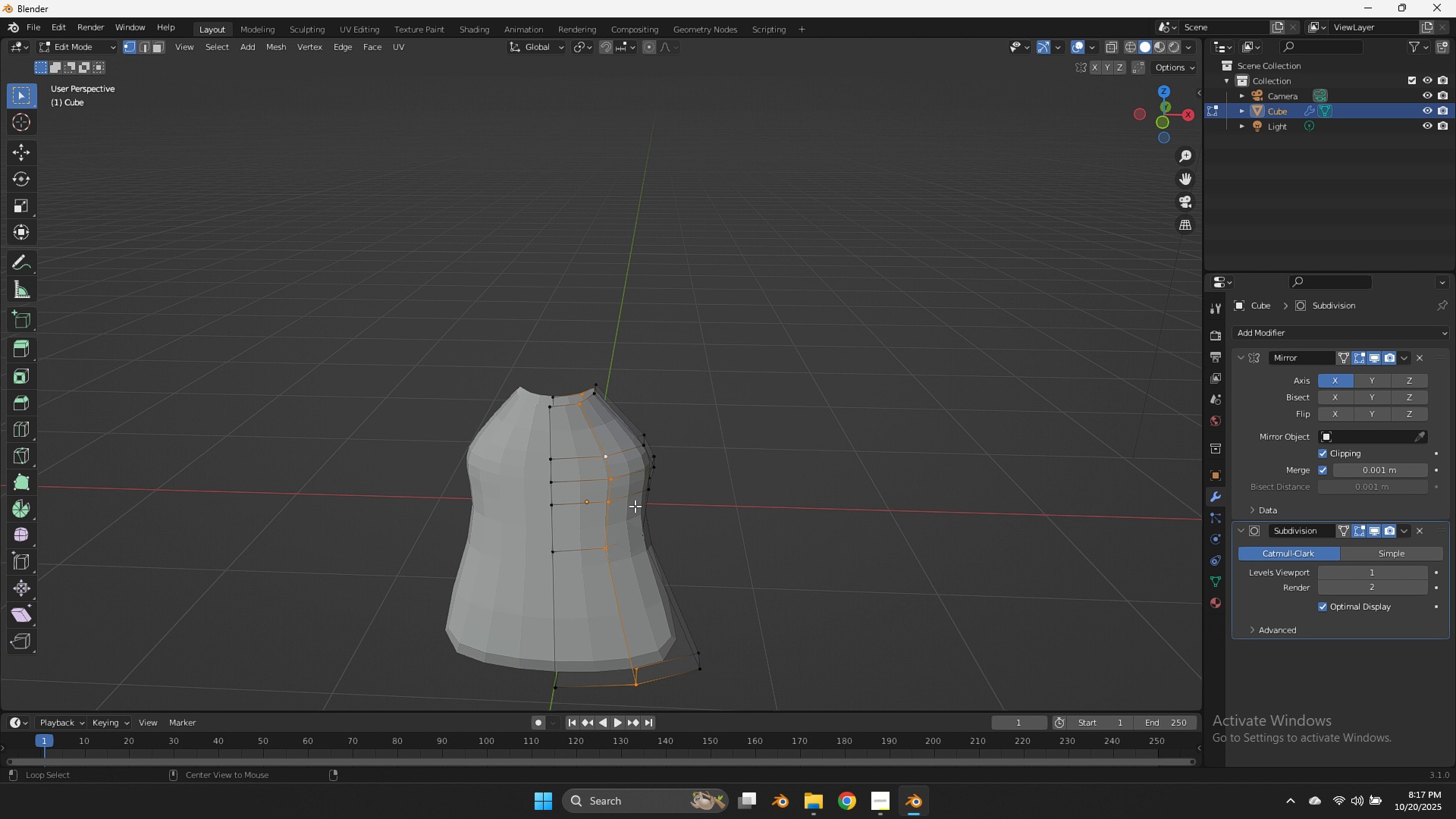 
hold_key(key=AltLeft, duration=0.76)
left_click([601, 544])
 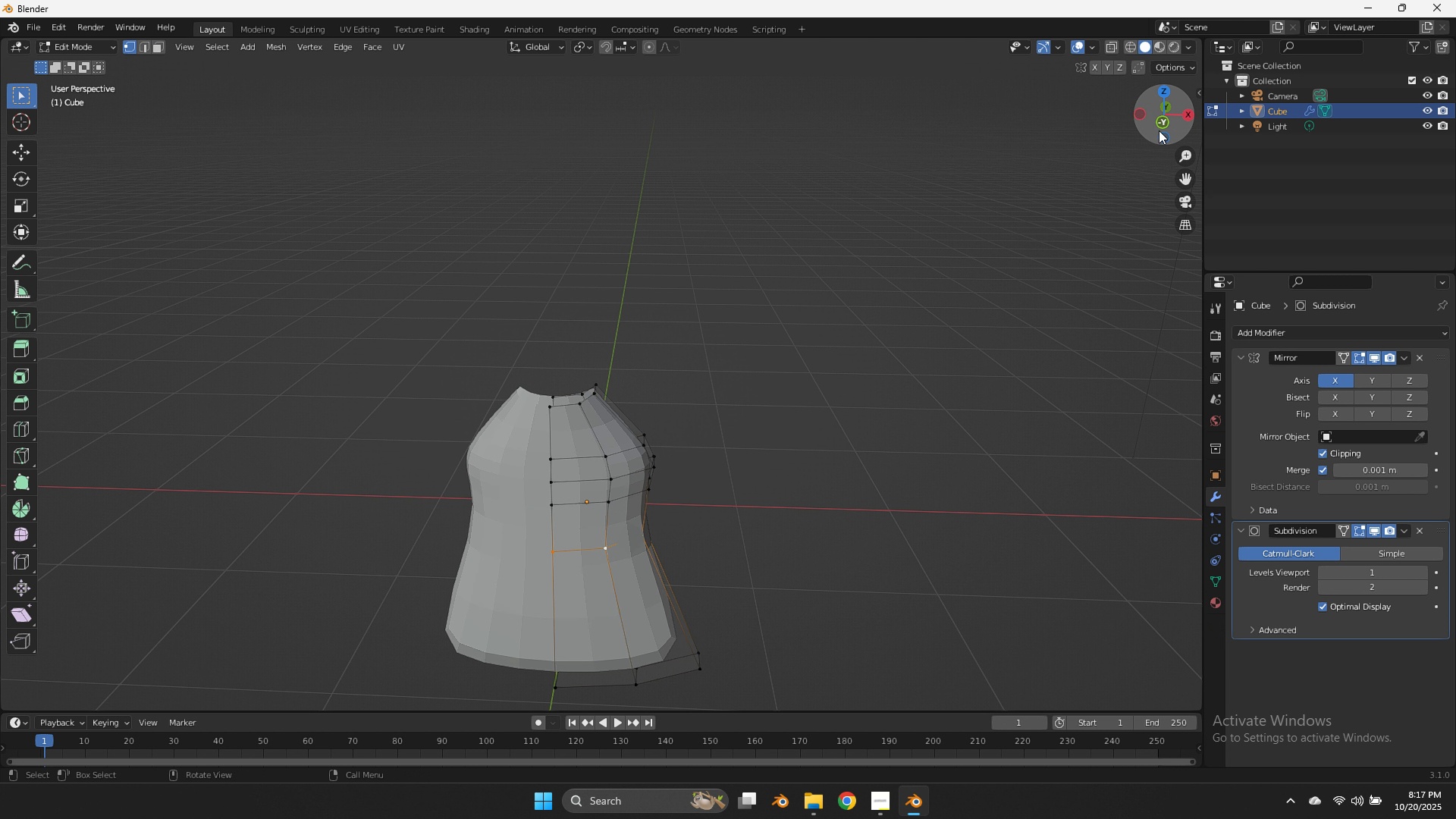 
left_click([1159, 130])
 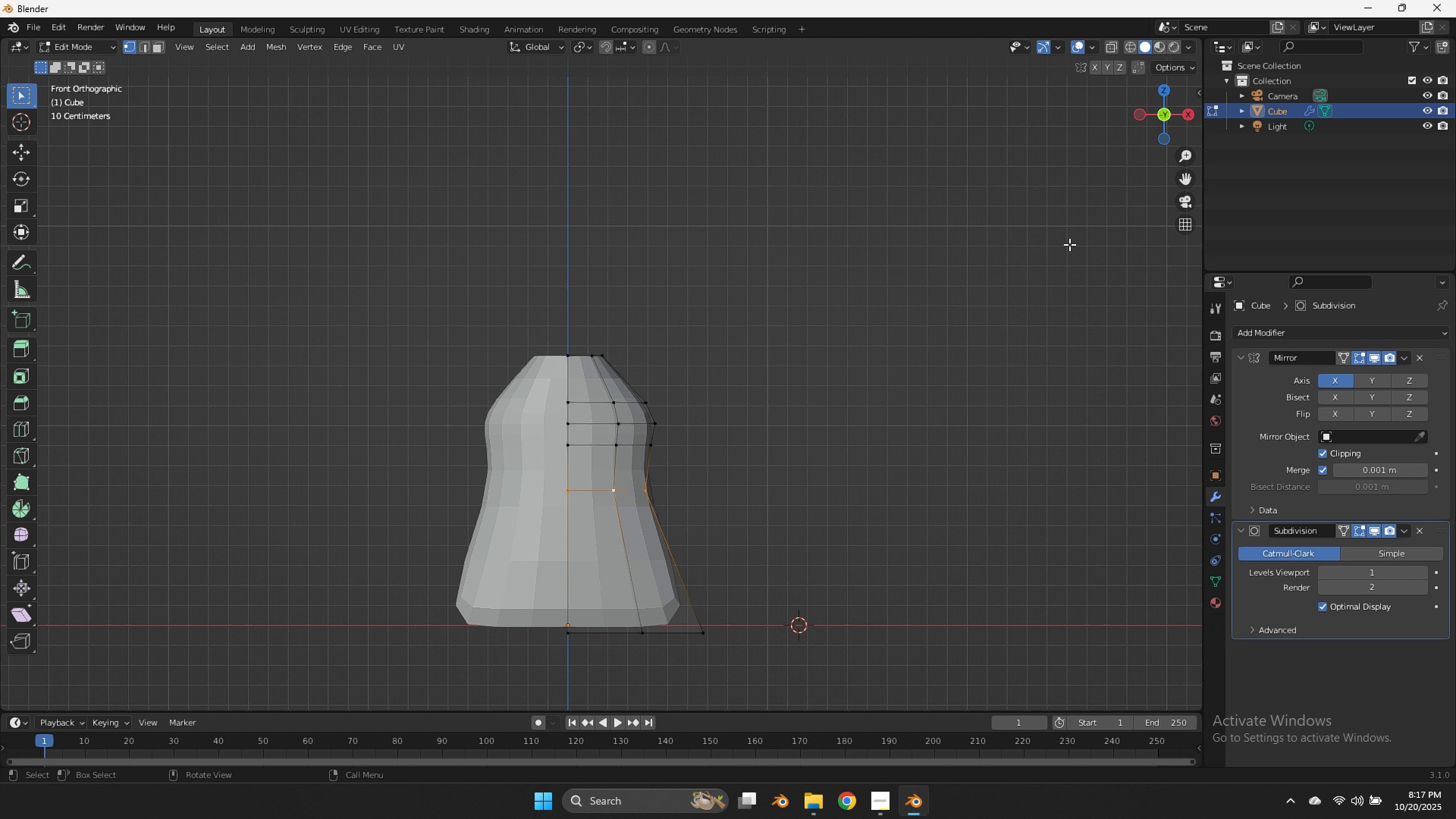 
type(zs)
 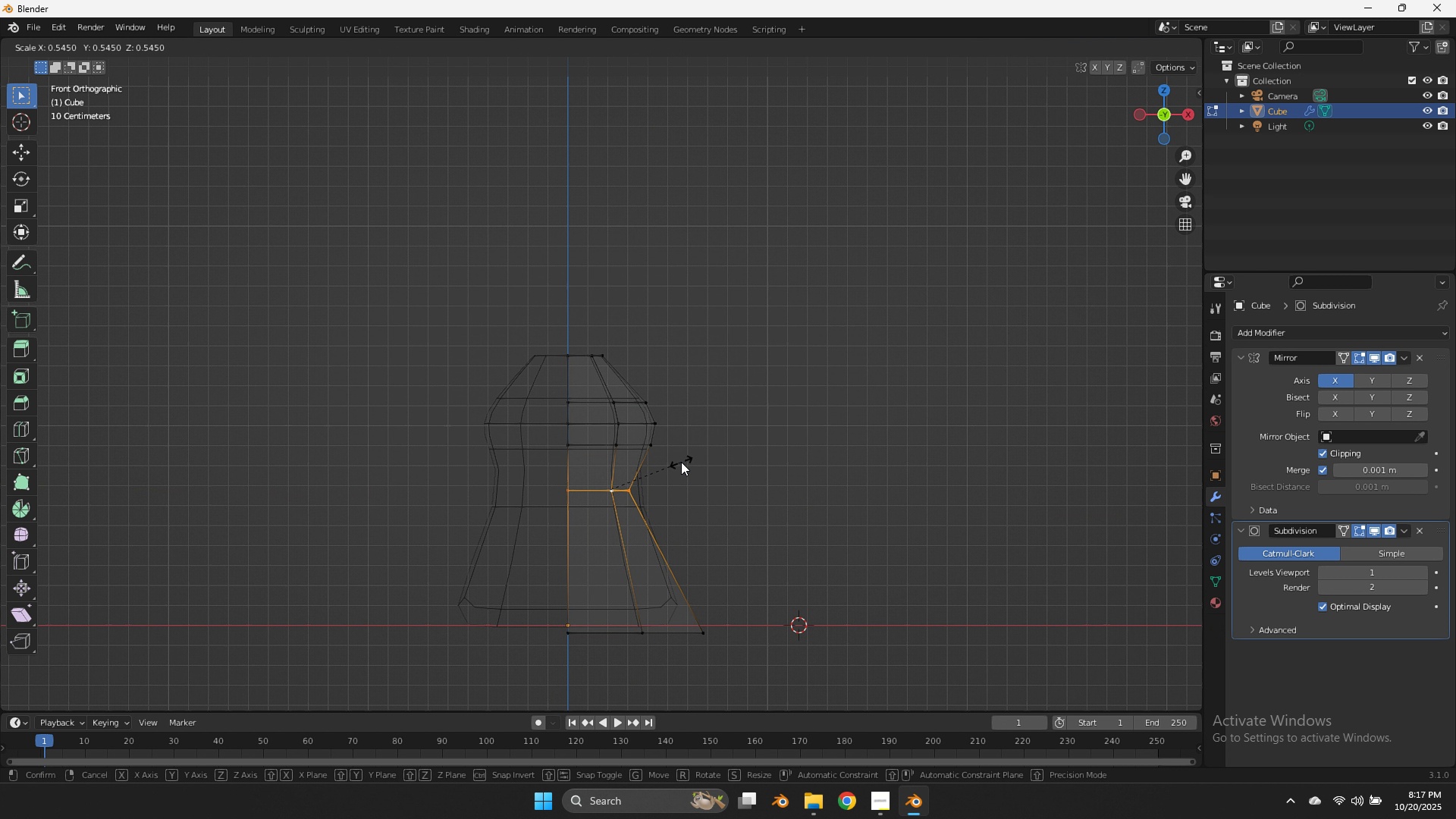 
left_click([681, 462])
 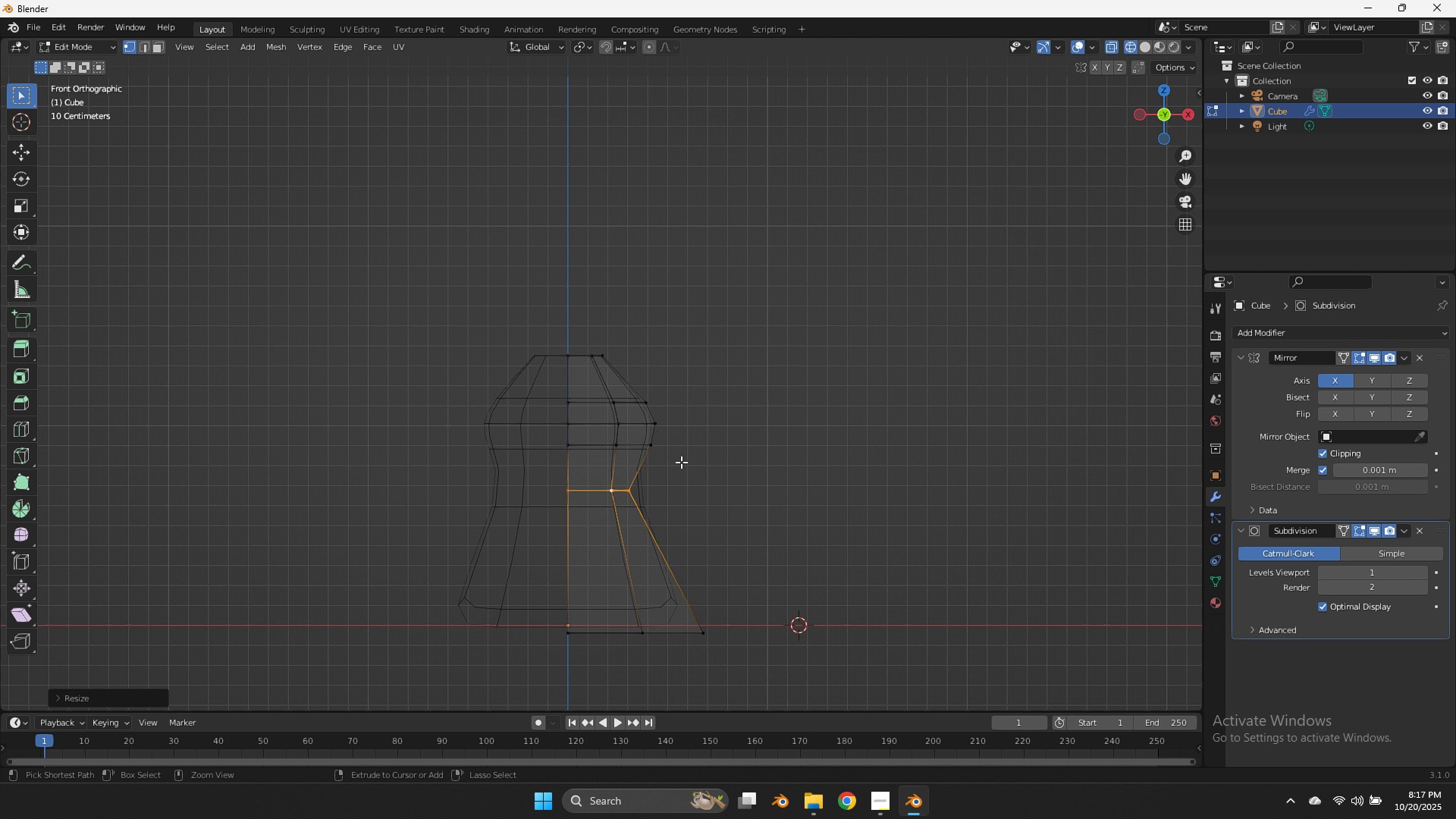 
key(Control+ControlLeft)
 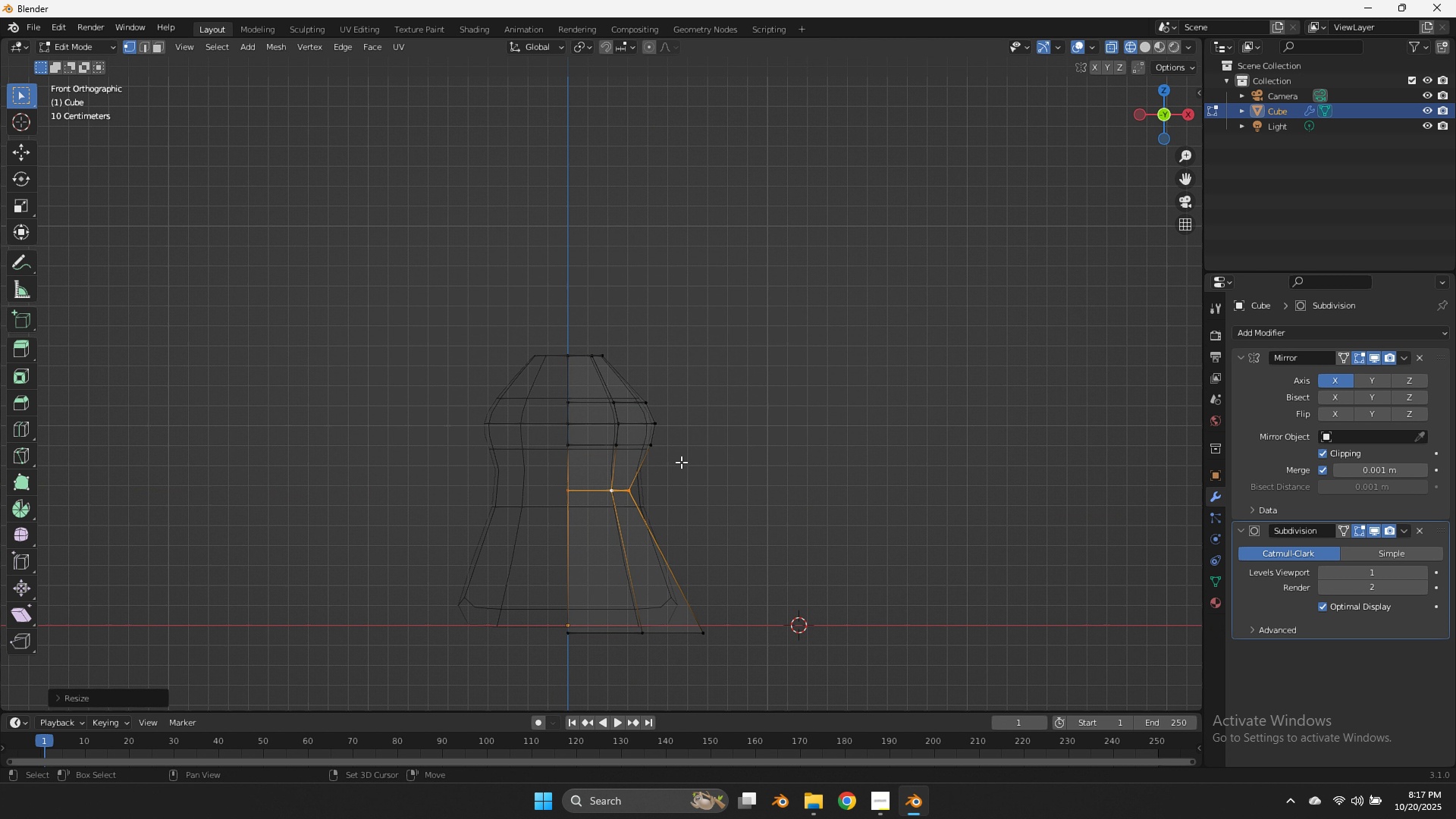 
type(Ee)
 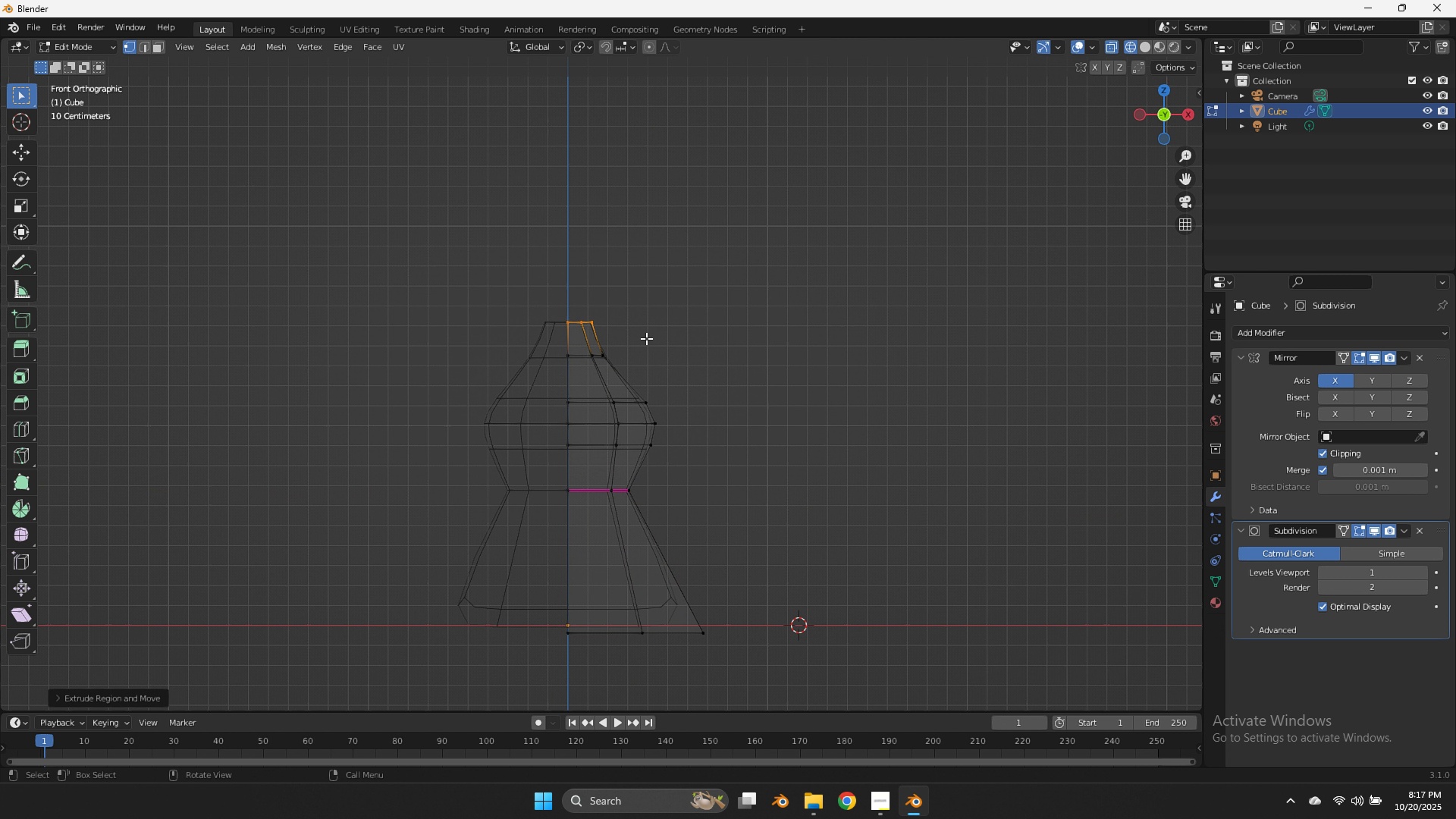 
left_click_drag(start_coordinate=[632, 321], to_coordinate=[522, 367])
 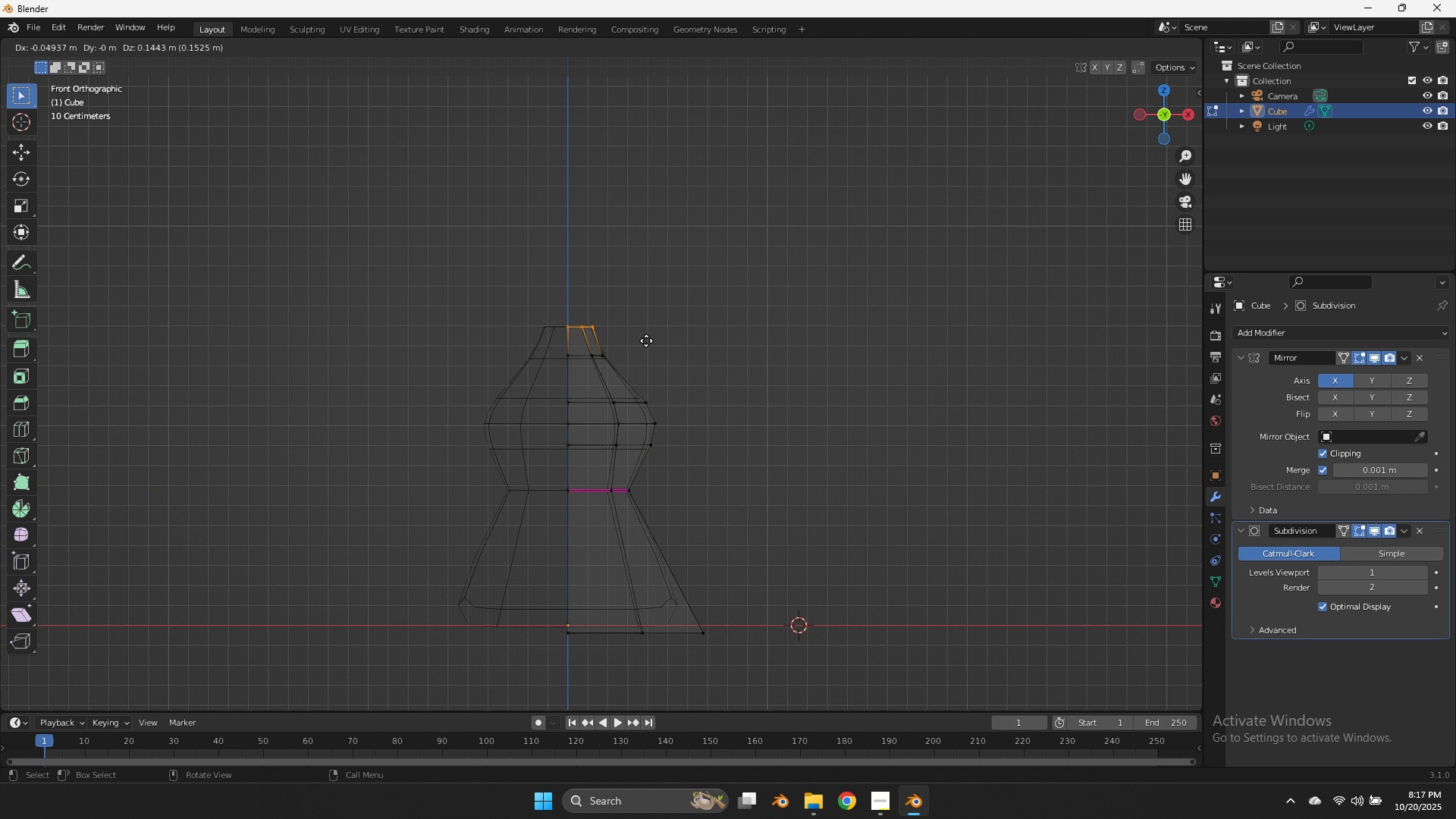 
left_click([646, 338])
 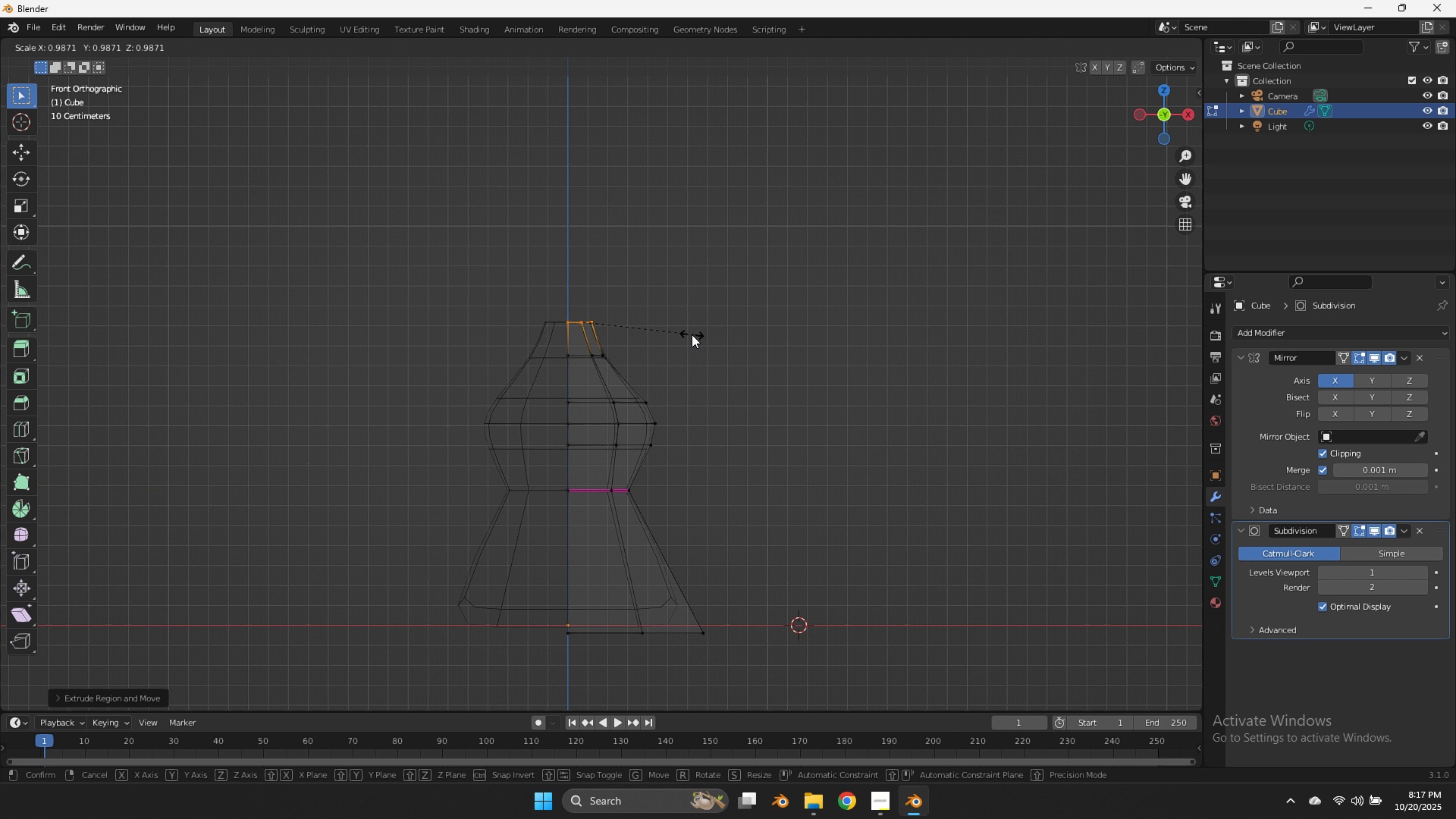 
key(S)
 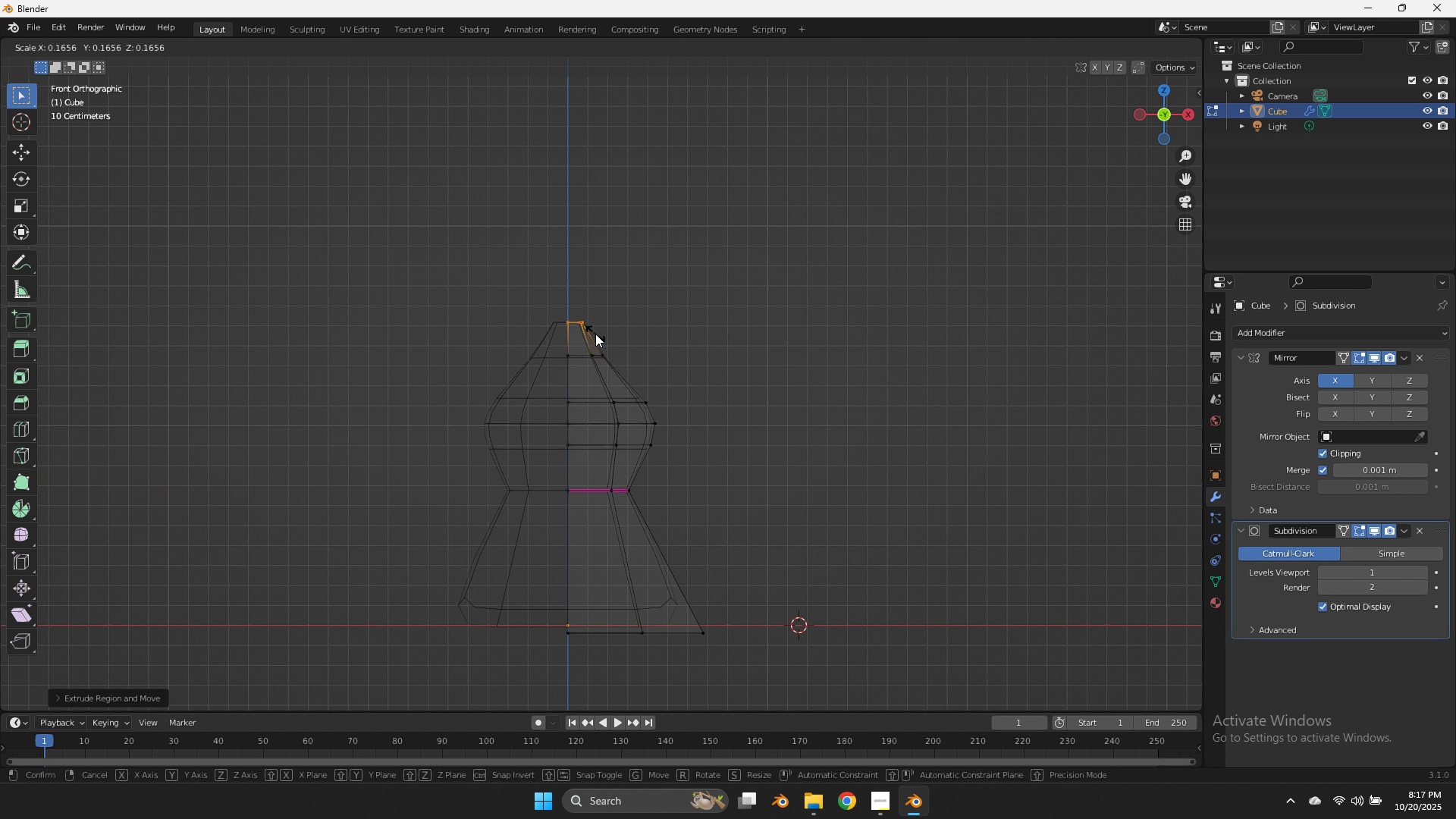 
left_click([595, 334])
 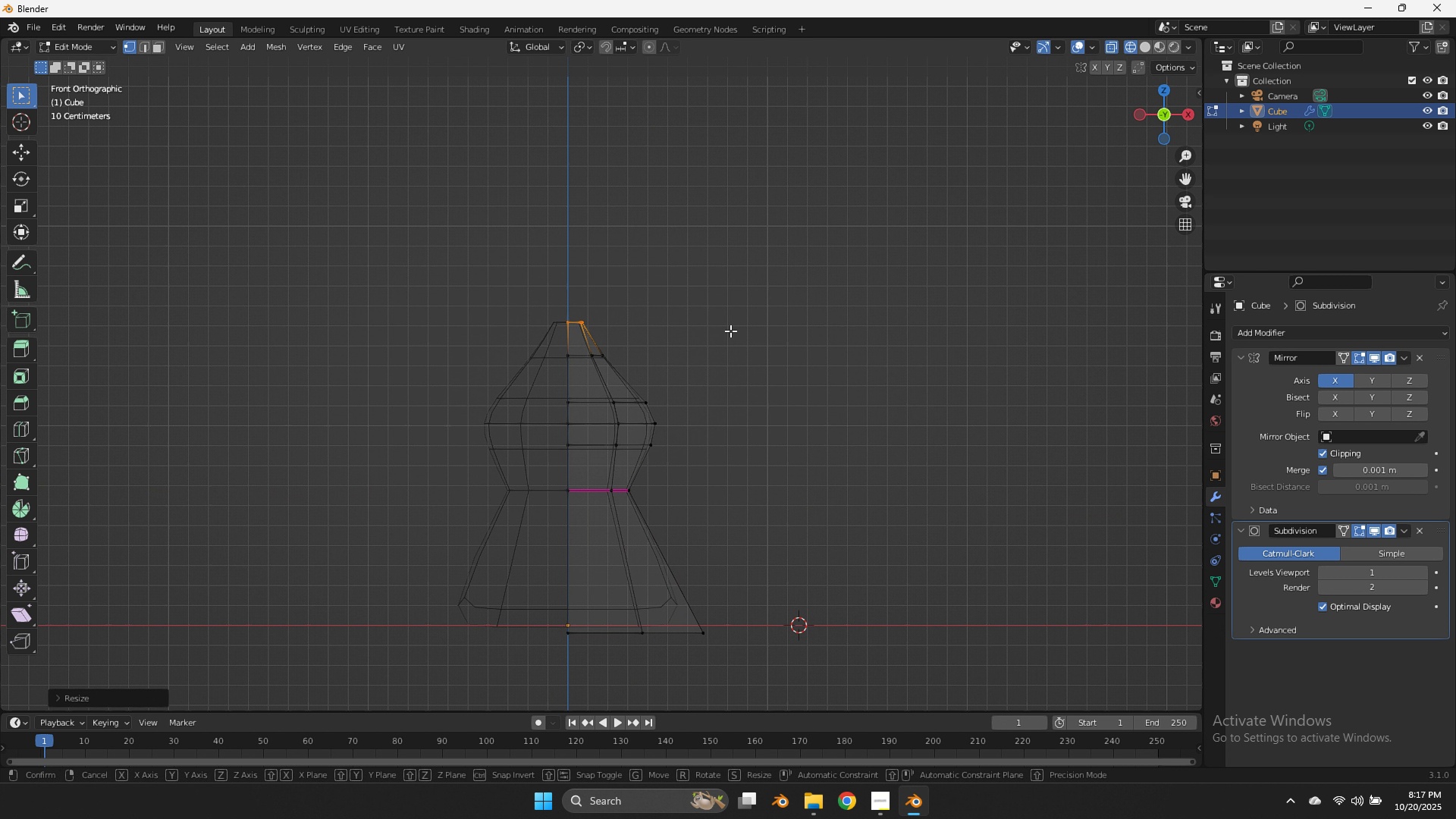 
key(G)
 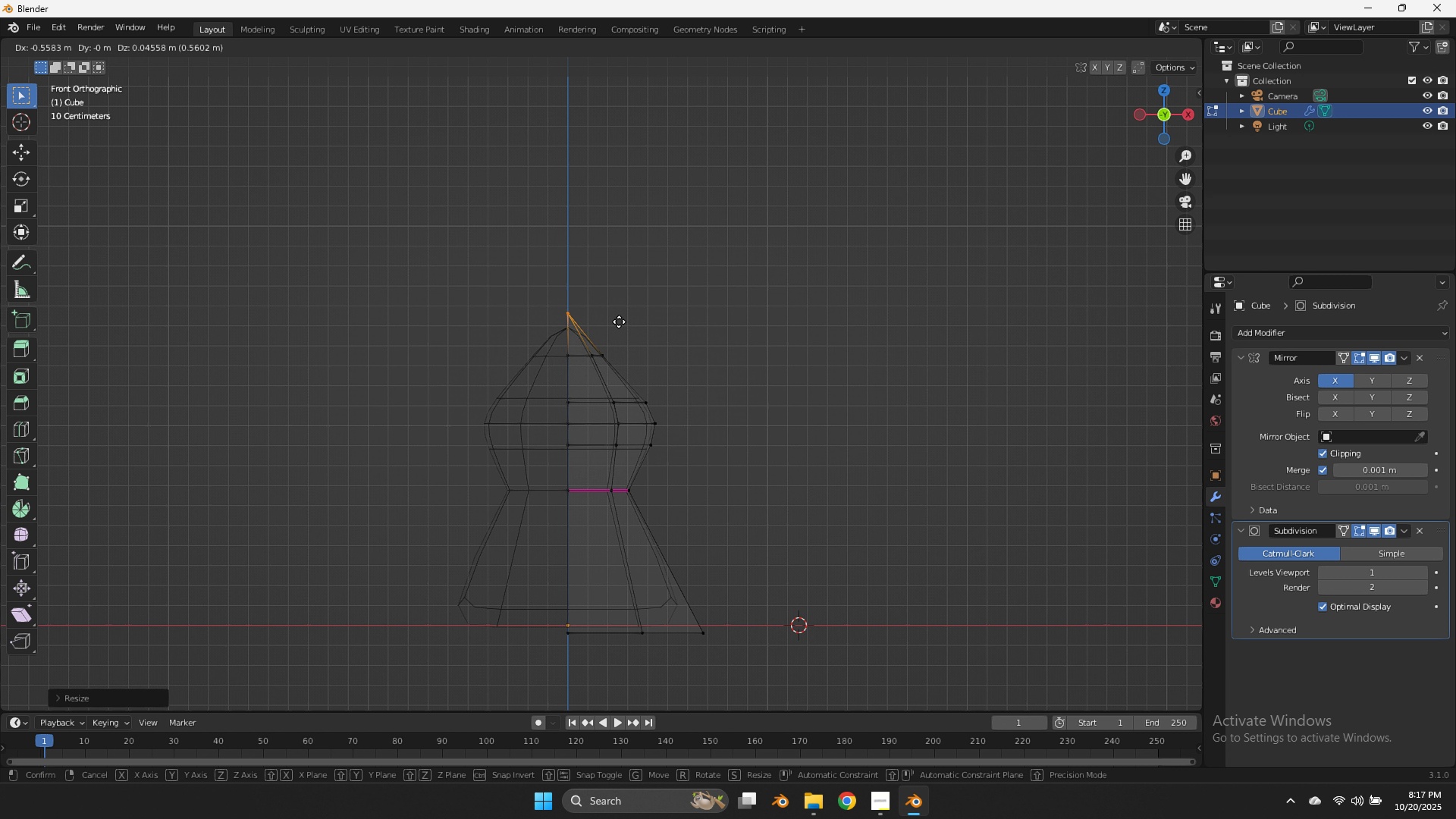 
left_click([619, 322])
 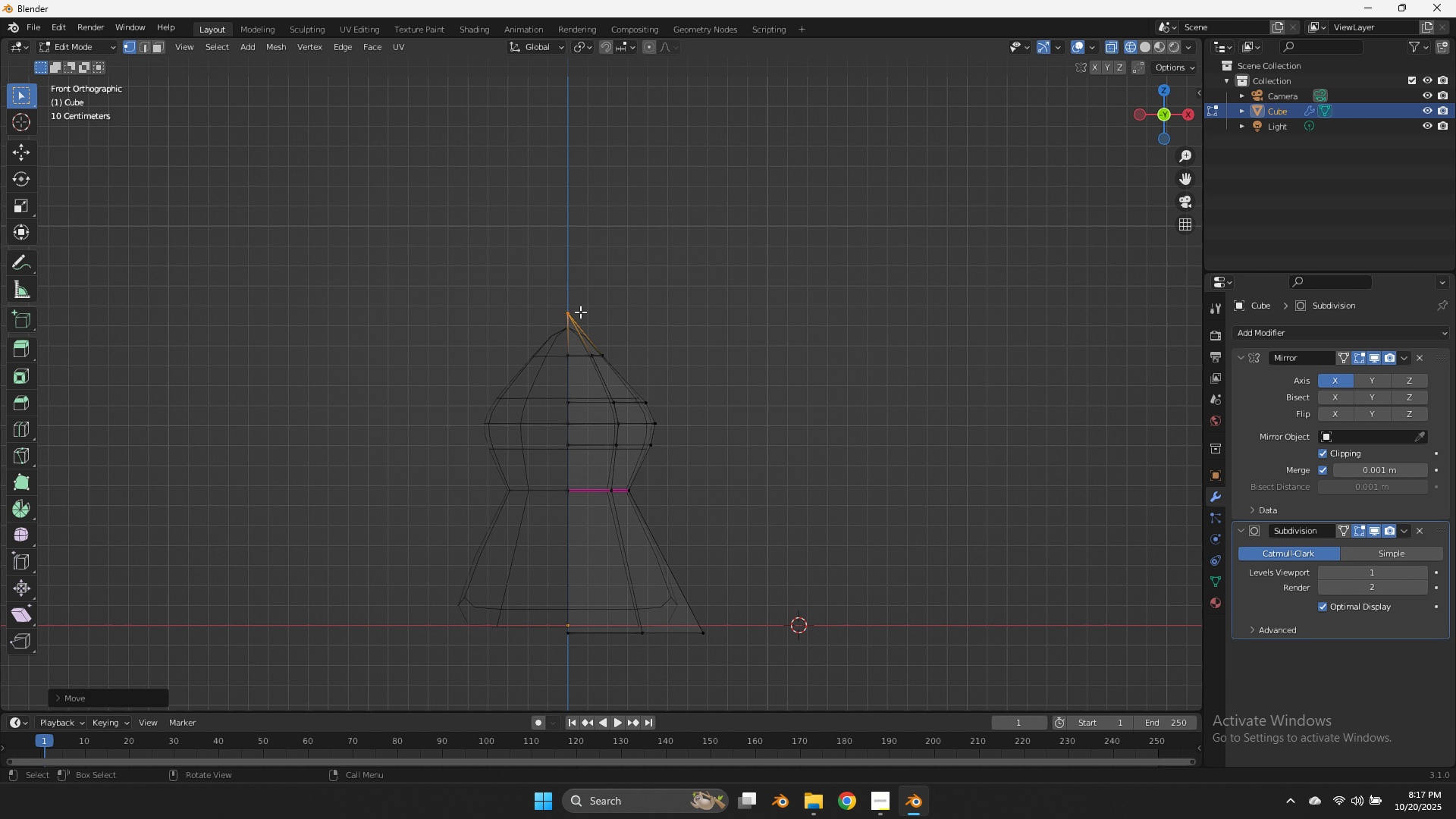 
hold_key(key=ShiftLeft, duration=1.02)
 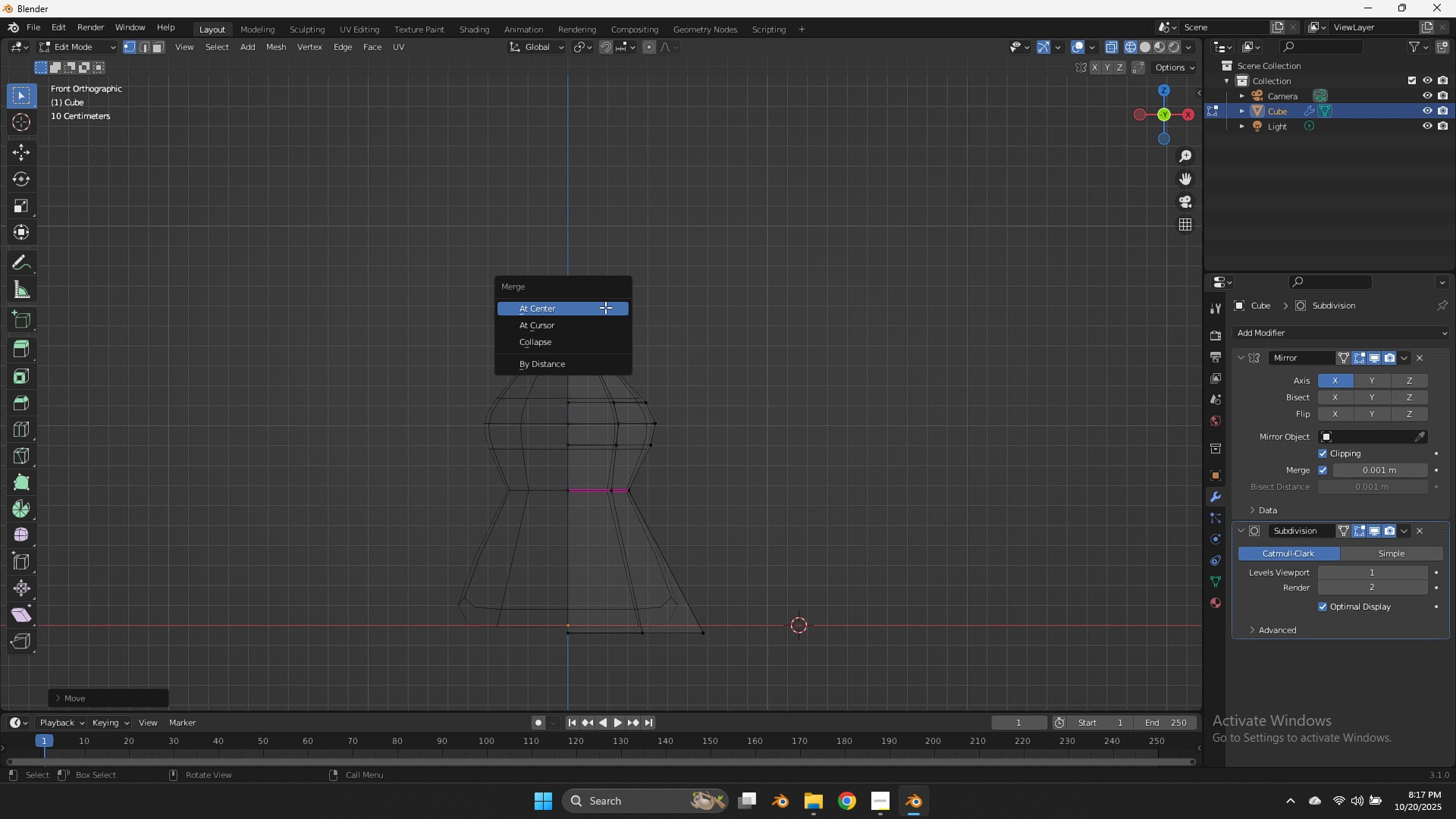 
key(M)
 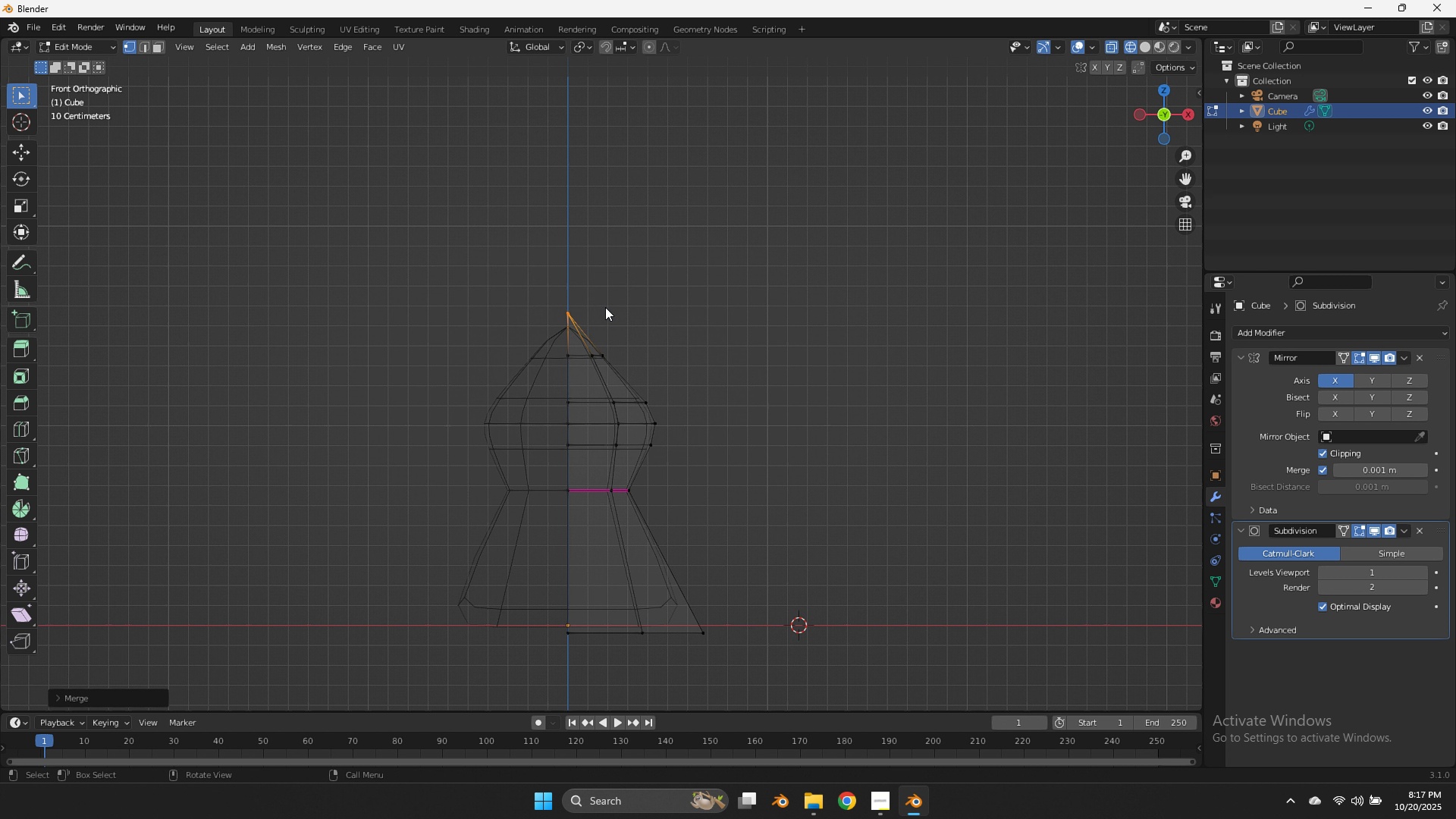 
left_click([605, 307])
 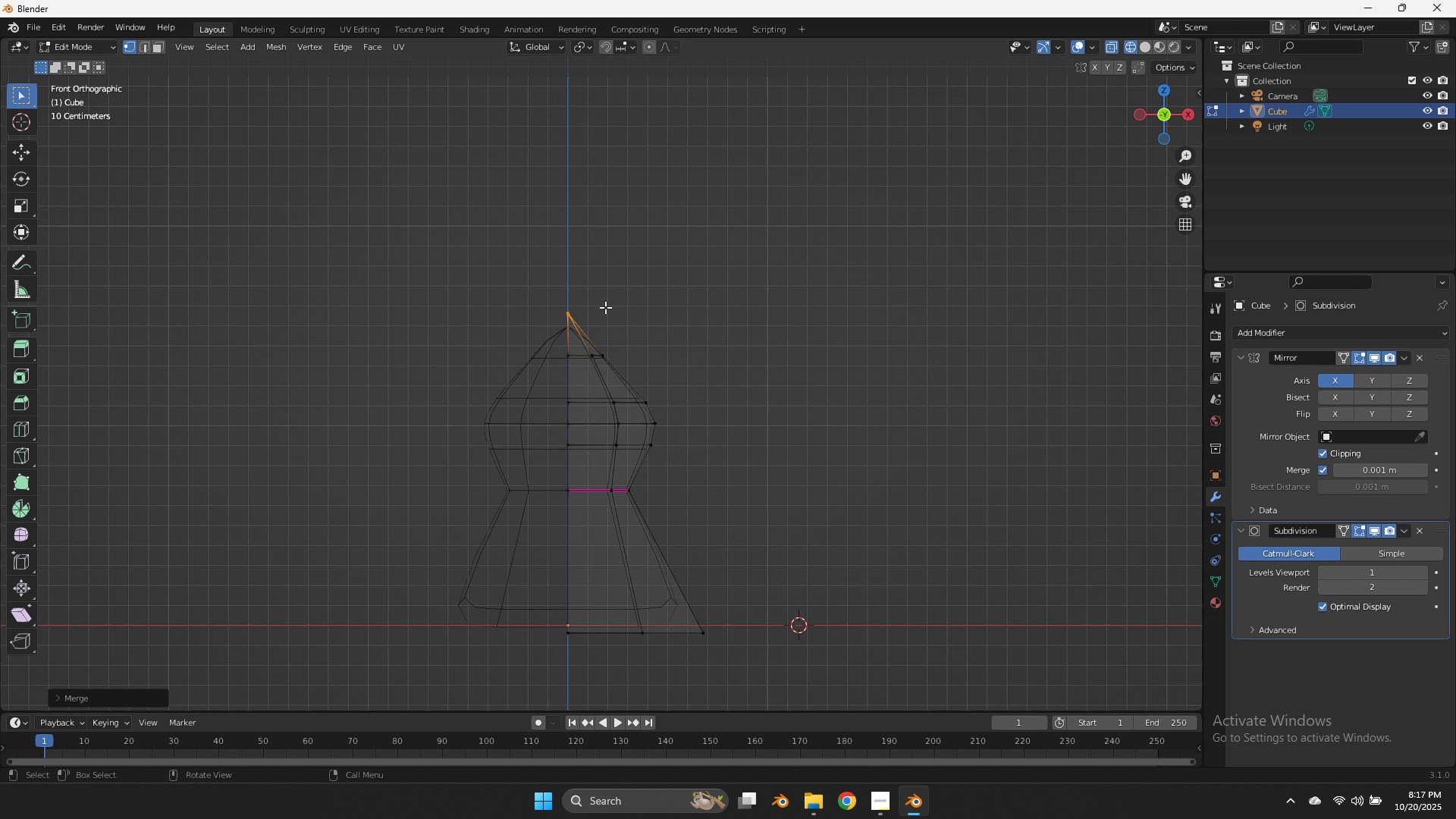 
scroll: coordinate [605, 307], scroll_direction: up, amount: 3.0
 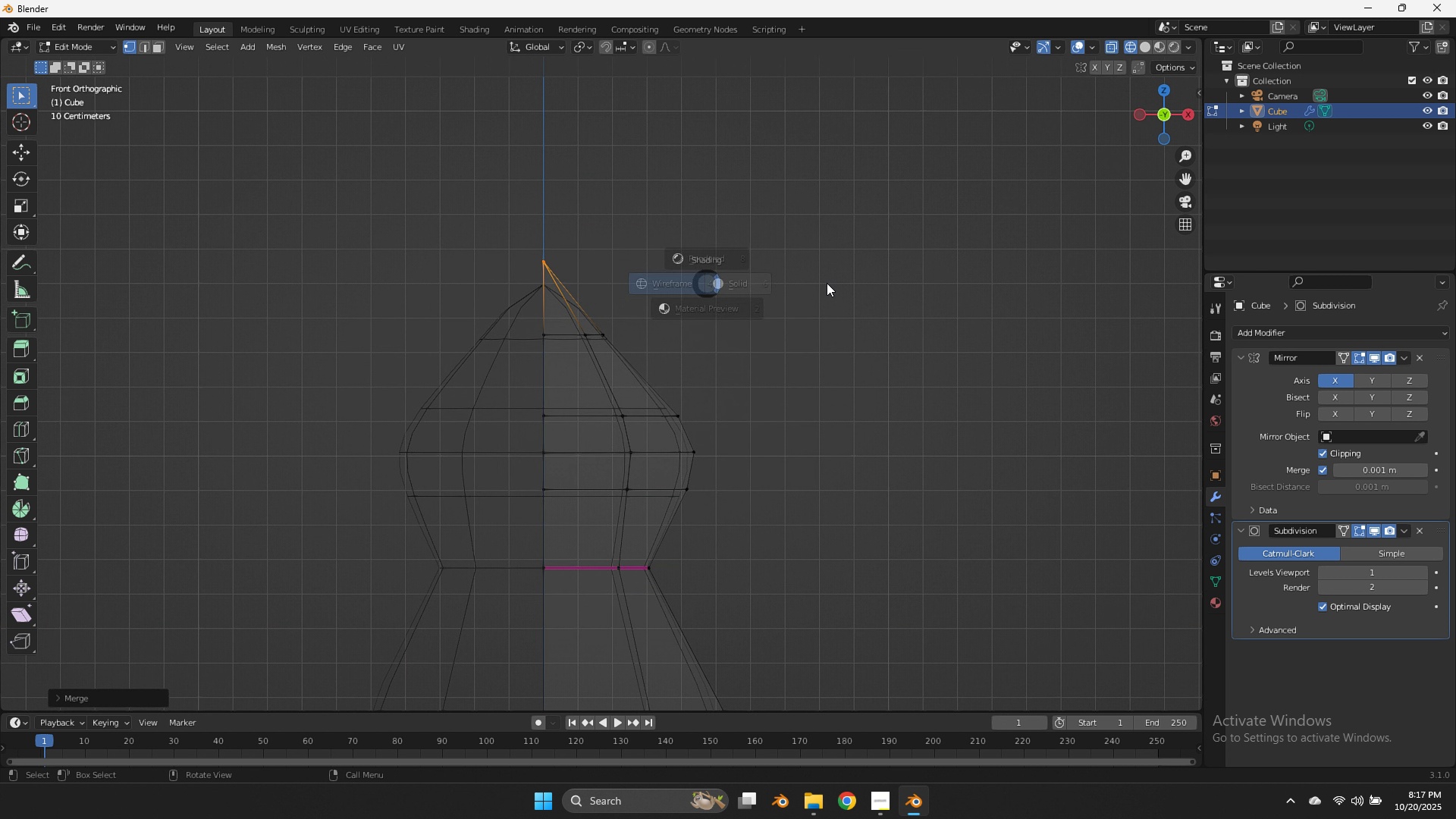 
key(Z)
 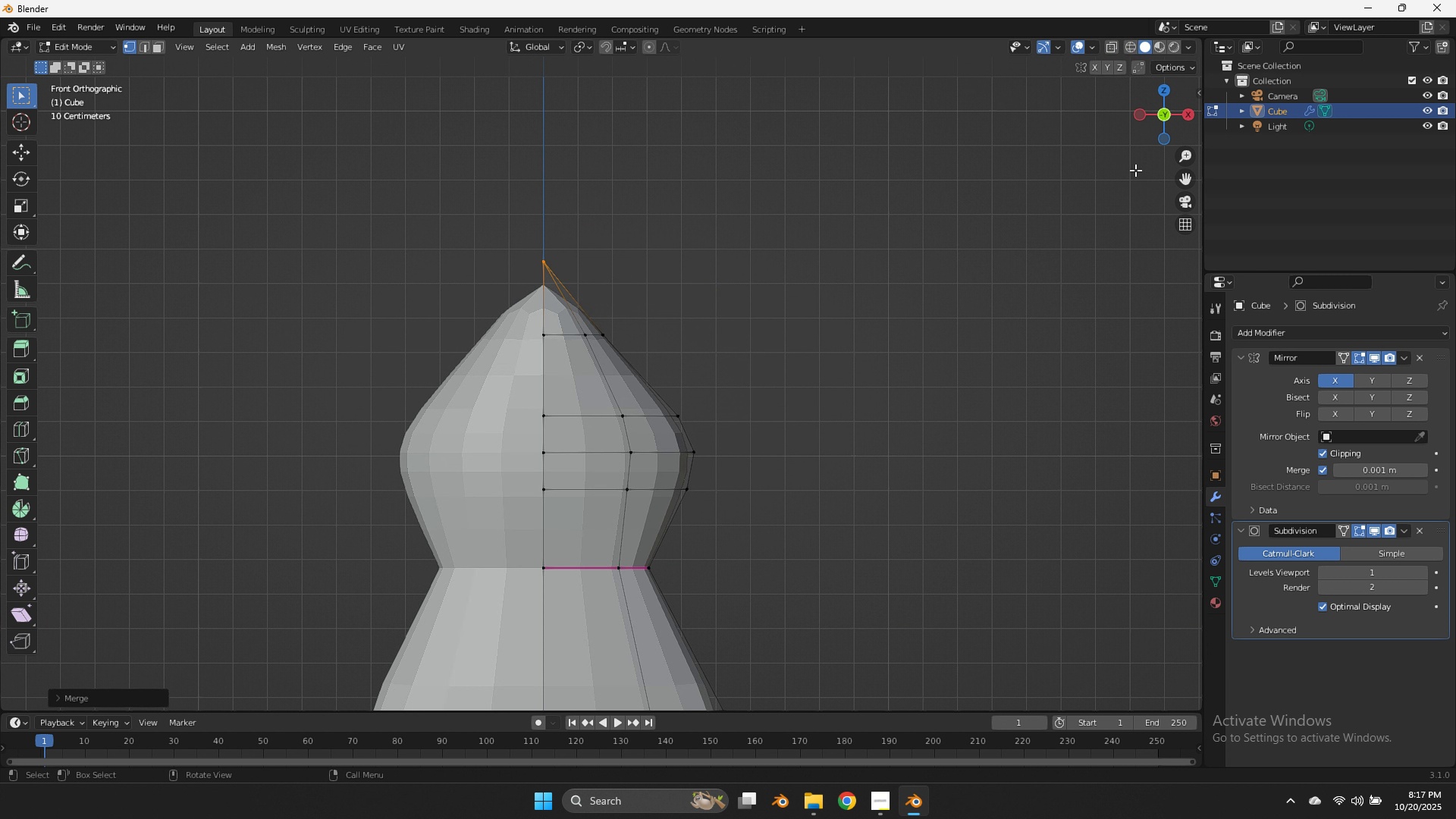 
key(Tab)
 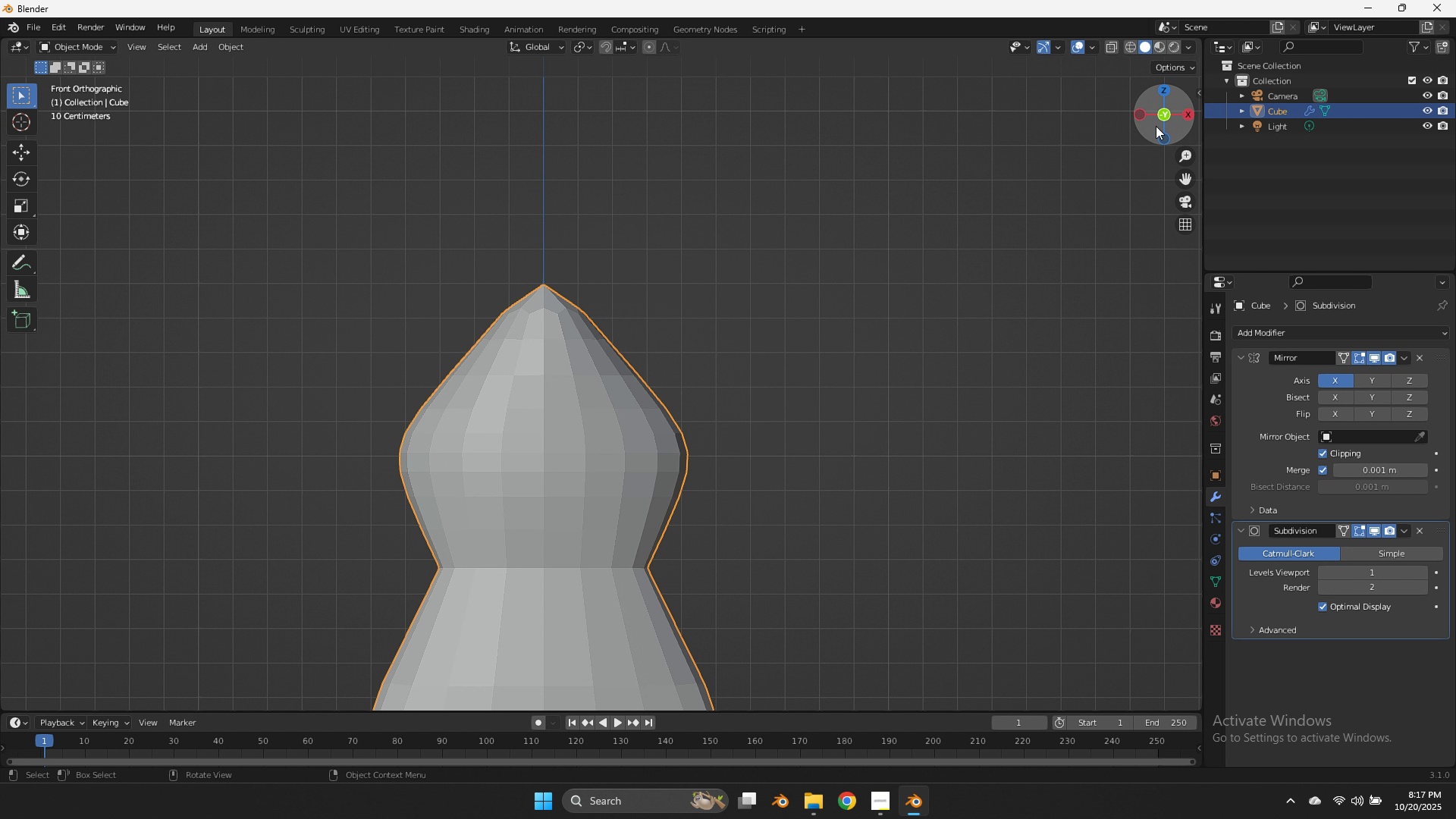 
left_click_drag(start_coordinate=[1156, 126], to_coordinate=[890, 190])
 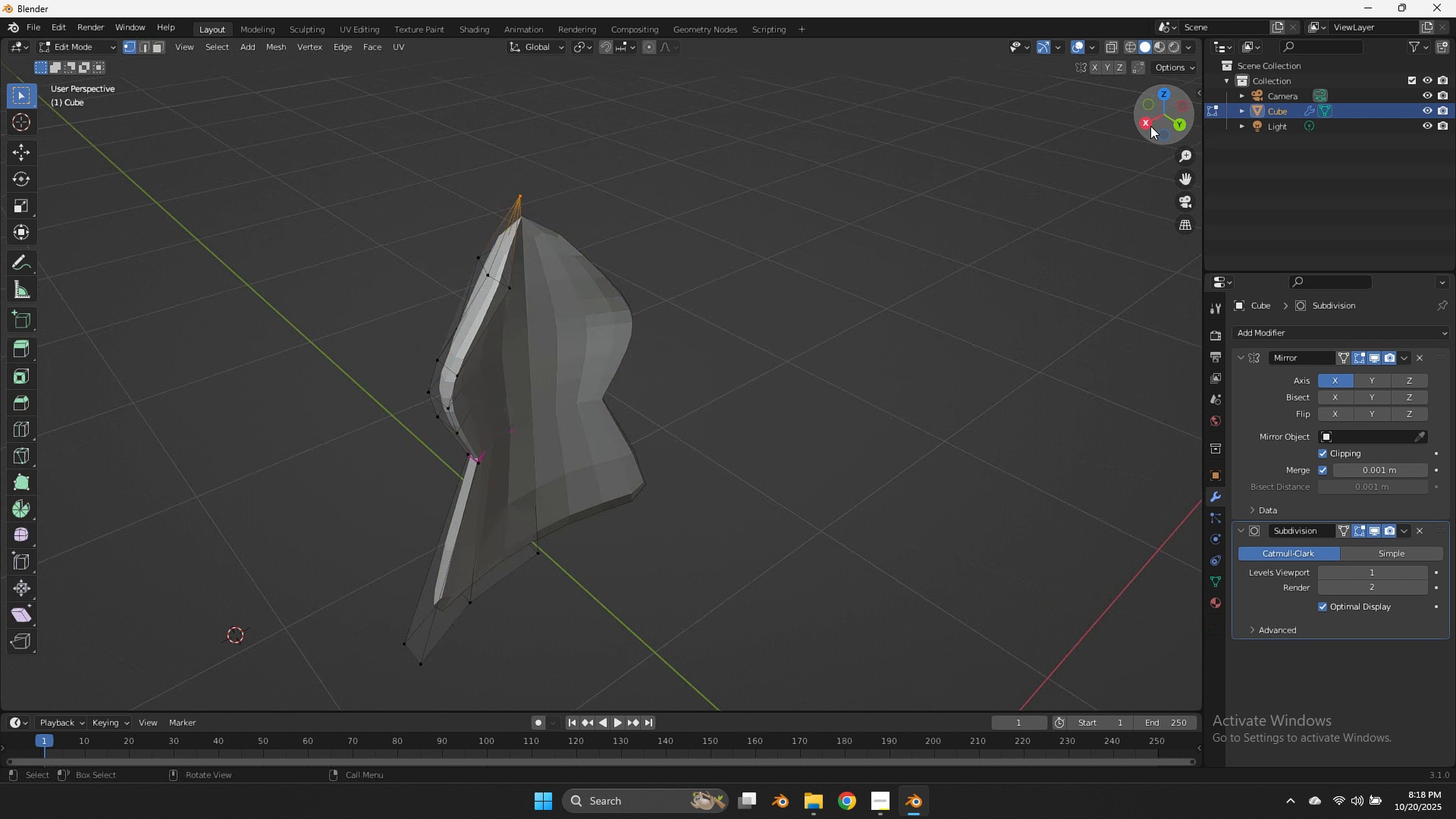 
key(Tab)
 